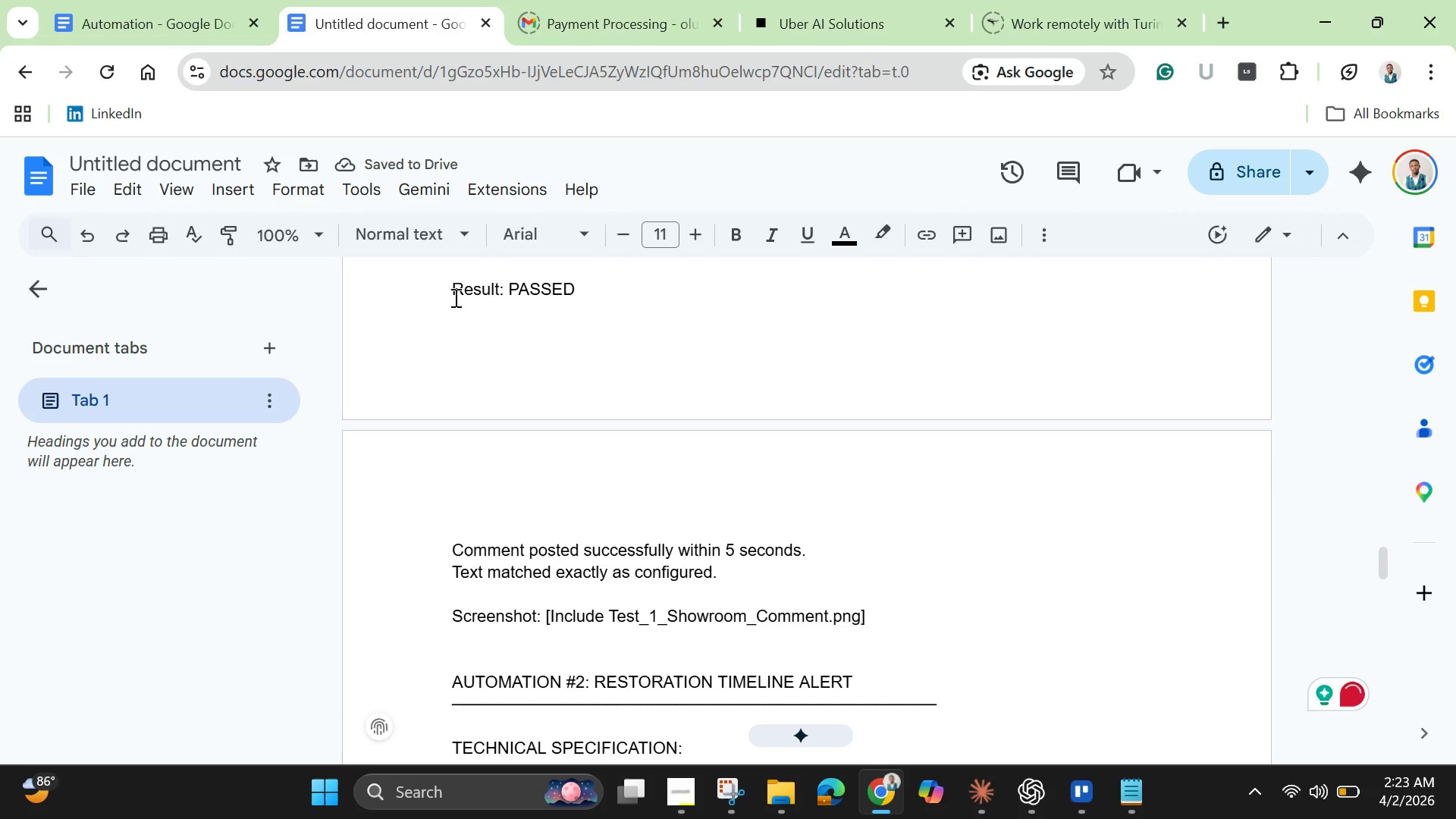 
key(Enter)
 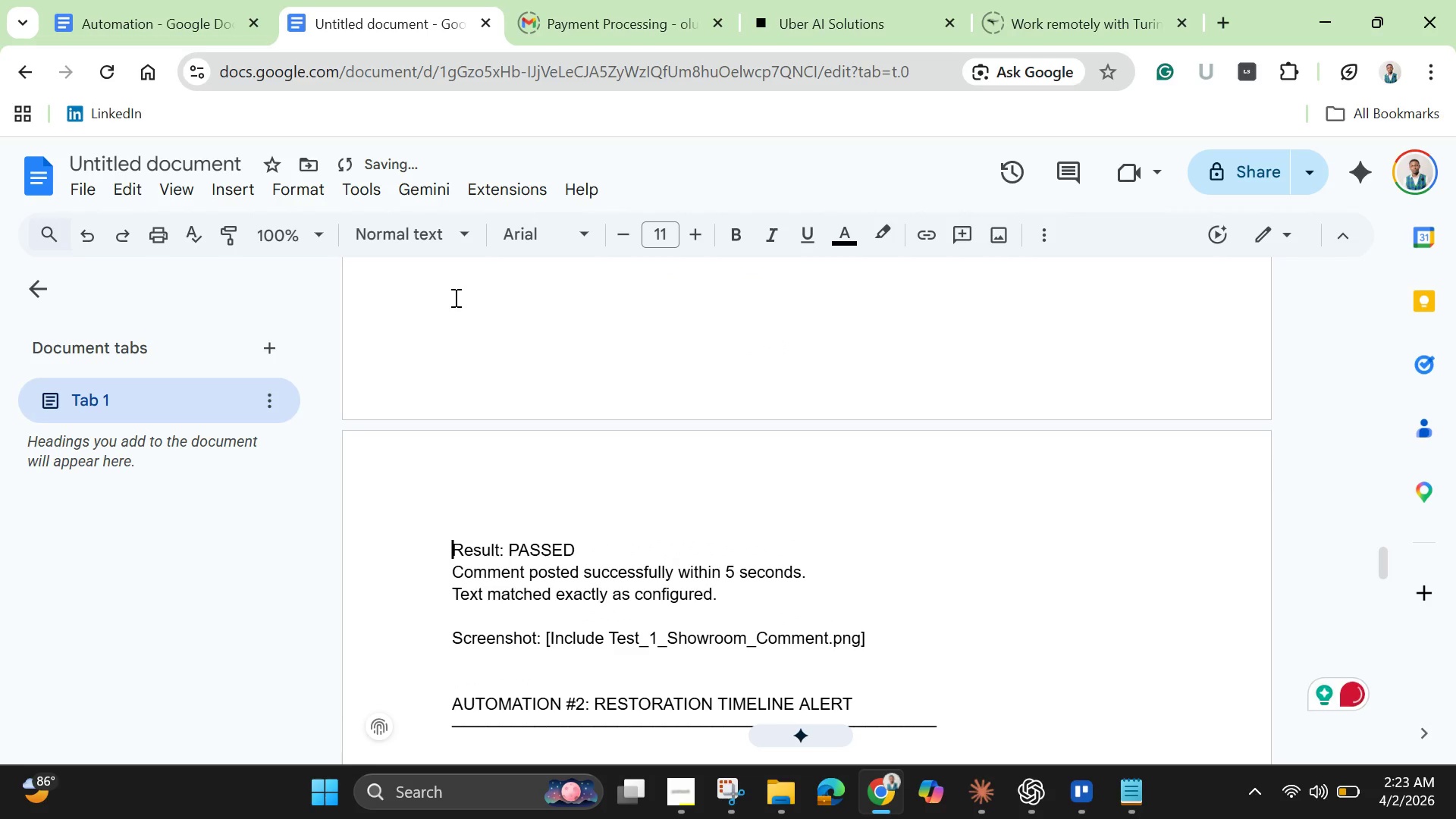 
scroll: coordinate [476, 338], scroll_direction: down, amount: 1.0
 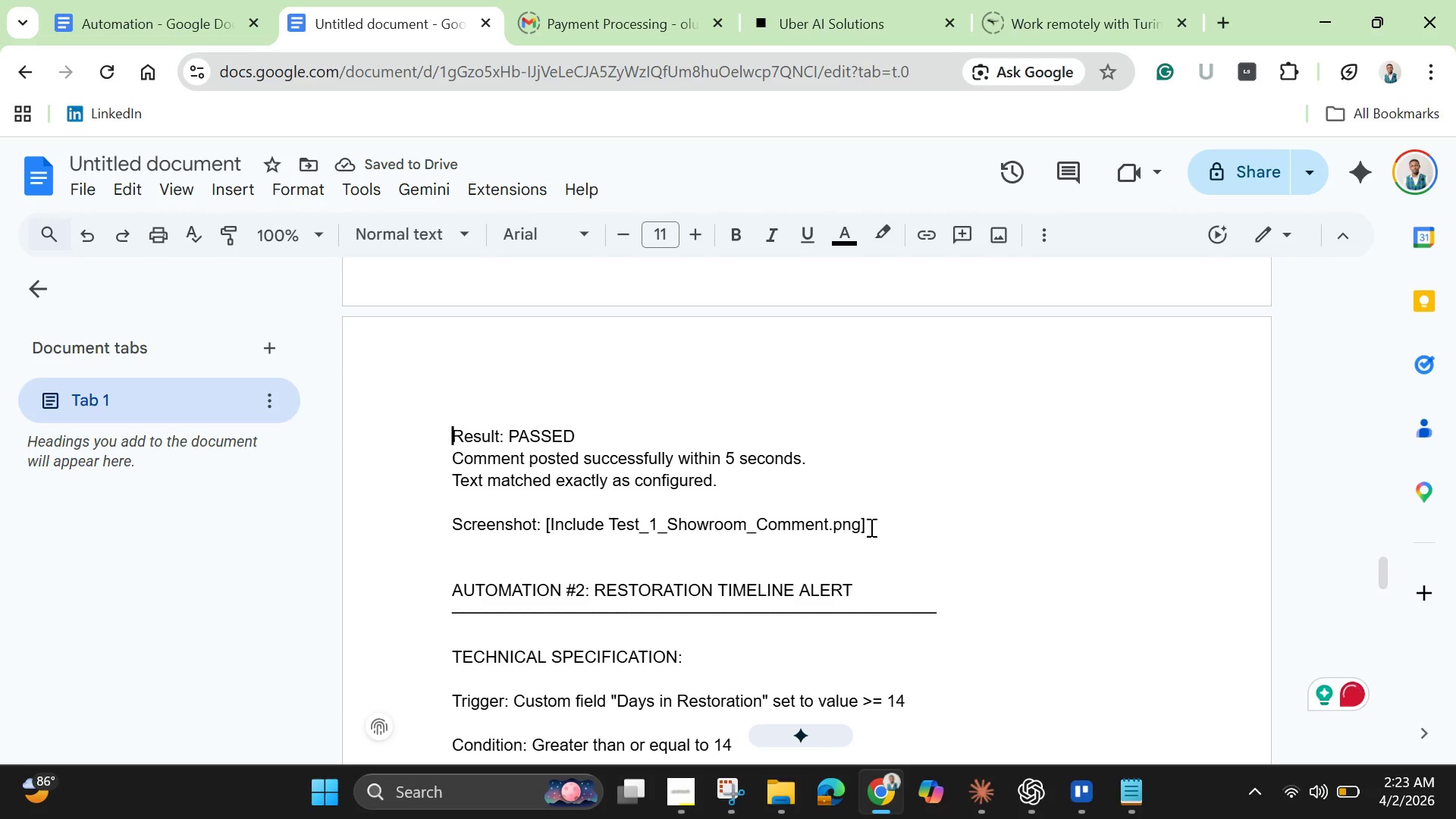 
left_click_drag(start_coordinate=[878, 522], to_coordinate=[452, 522])
 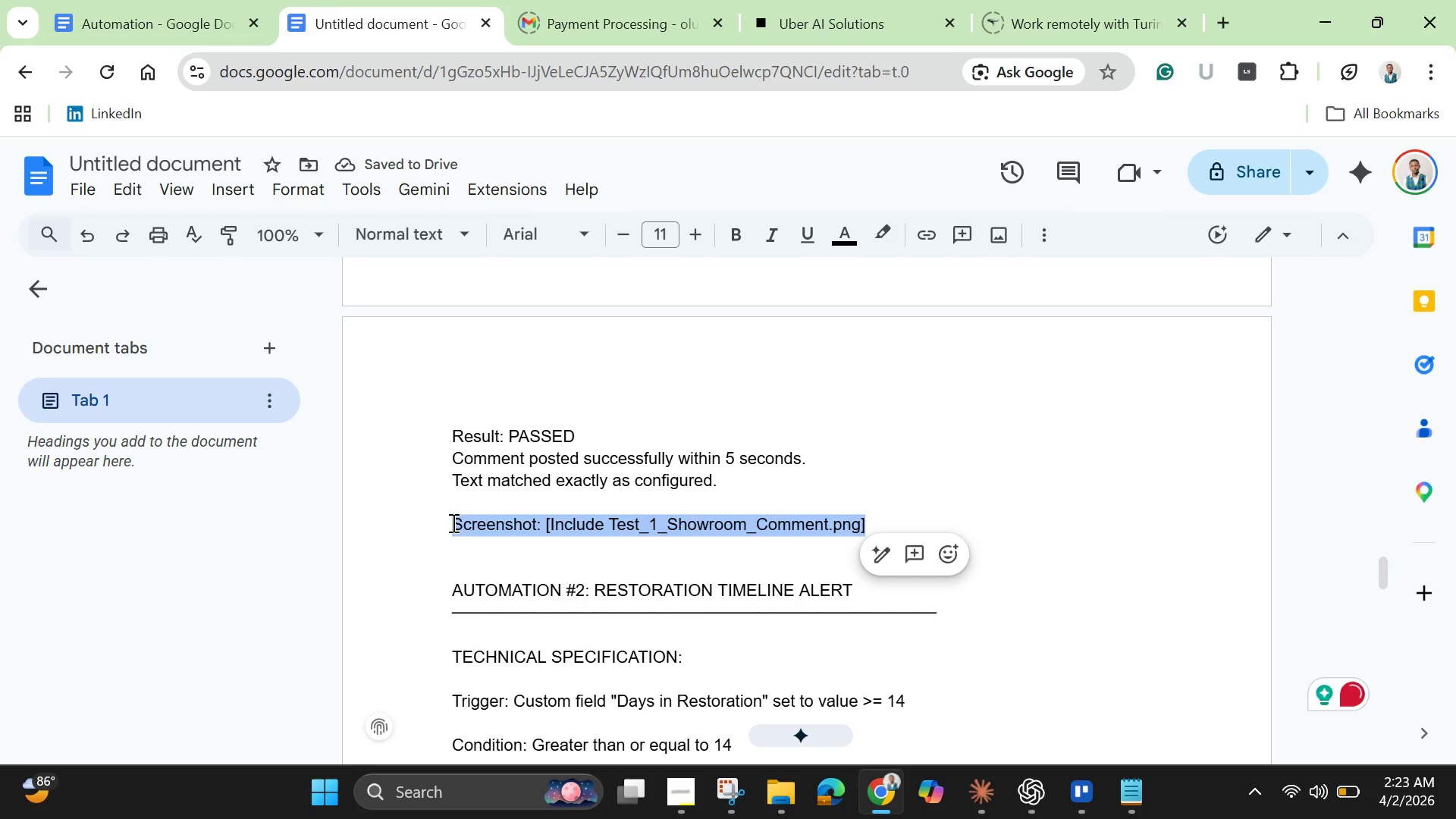 
key(Backspace)
 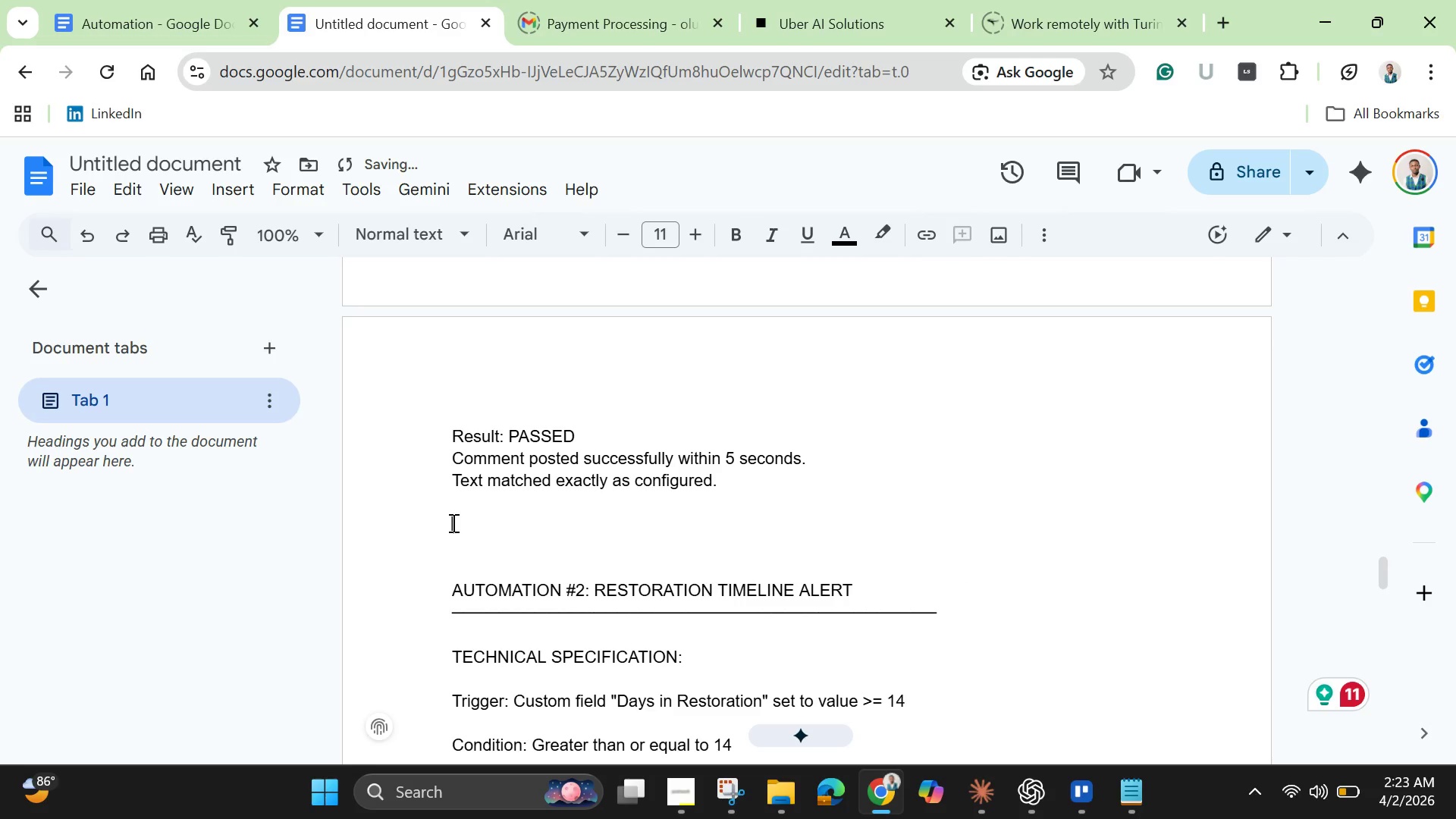 
key(Backspace)
 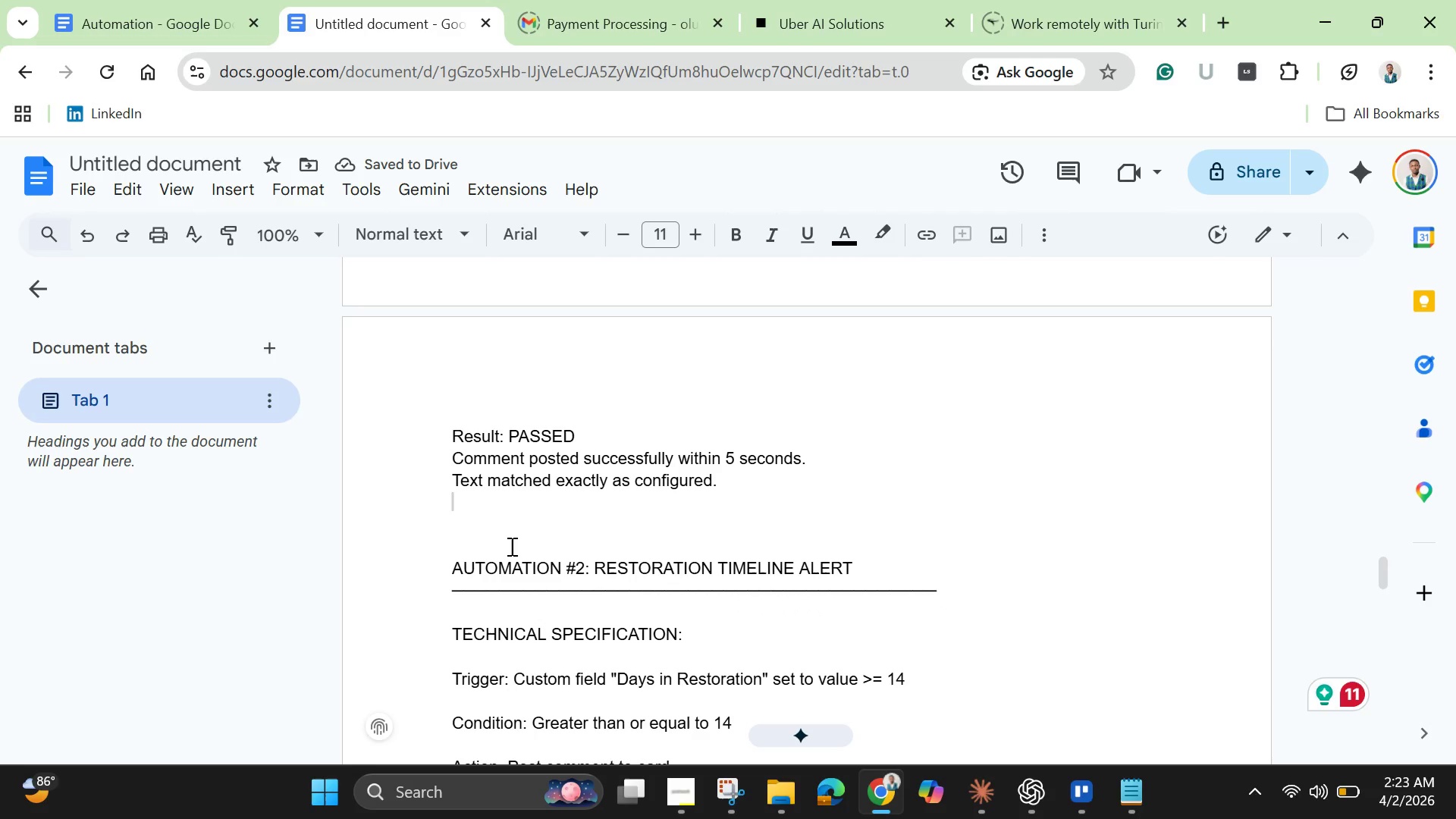 
scroll: coordinate [510, 546], scroll_direction: down, amount: 2.0
 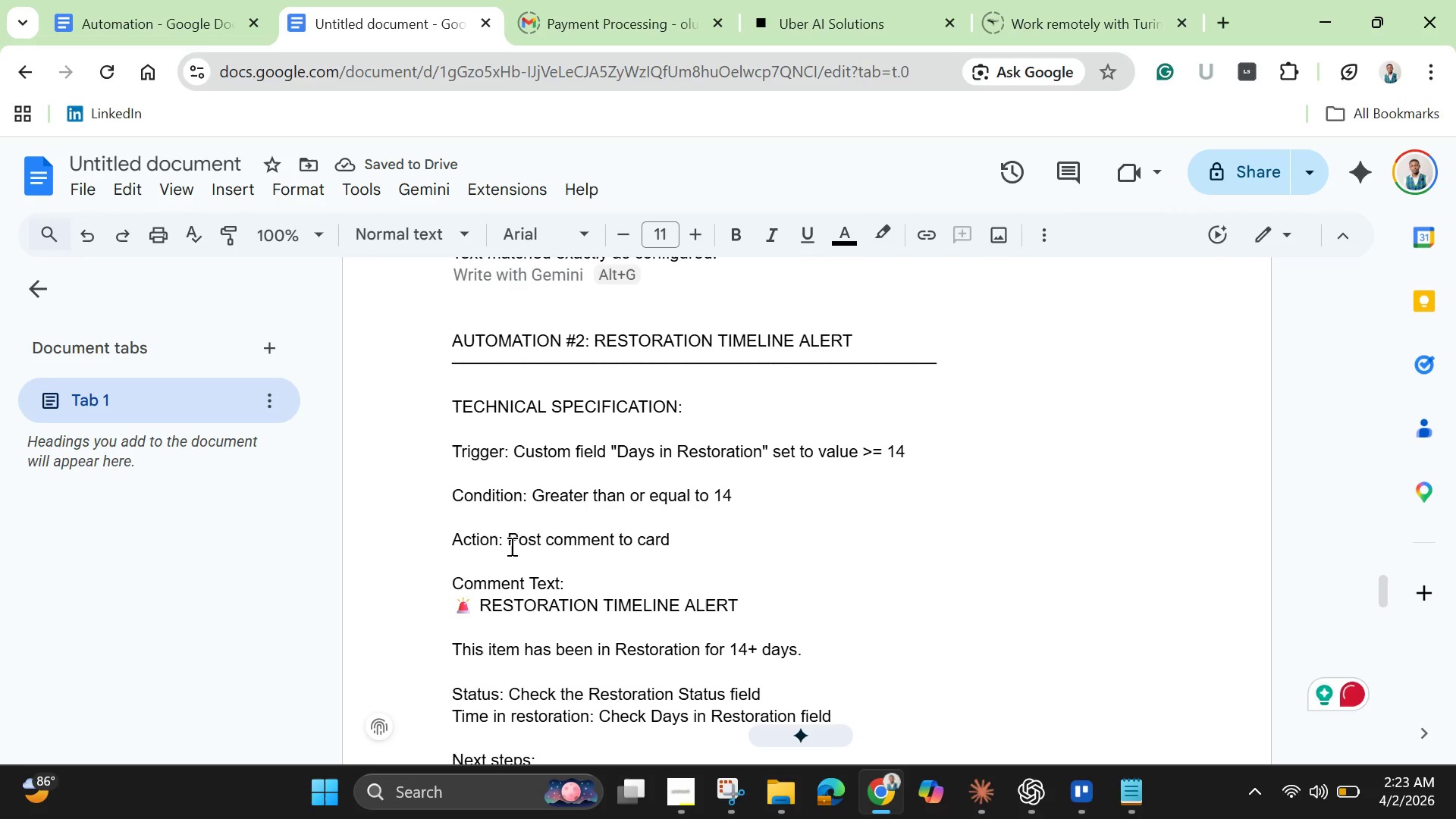 
scroll: coordinate [510, 546], scroll_direction: up, amount: 10.0
 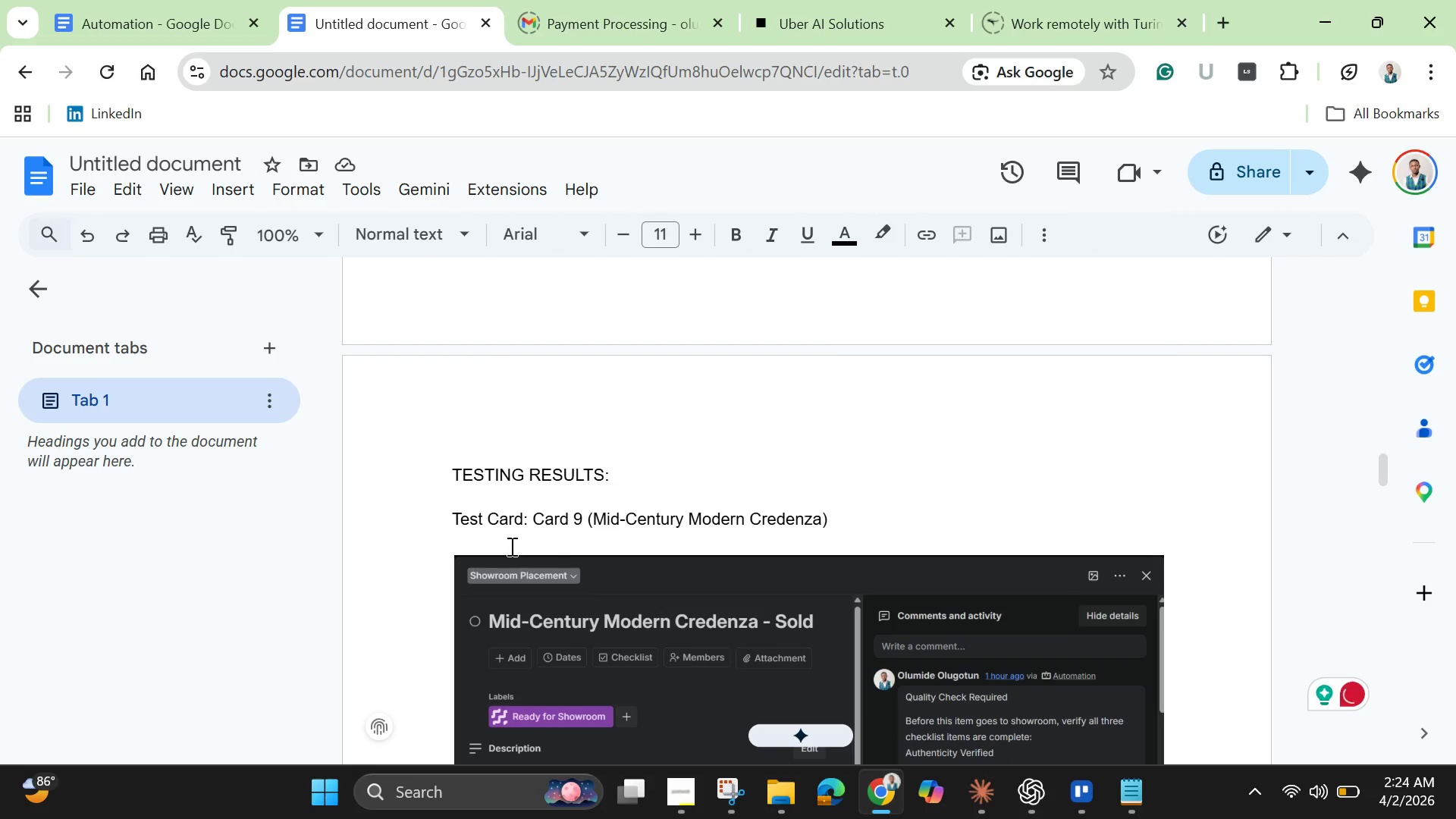 
scroll: coordinate [510, 546], scroll_direction: down, amount: 3.0
 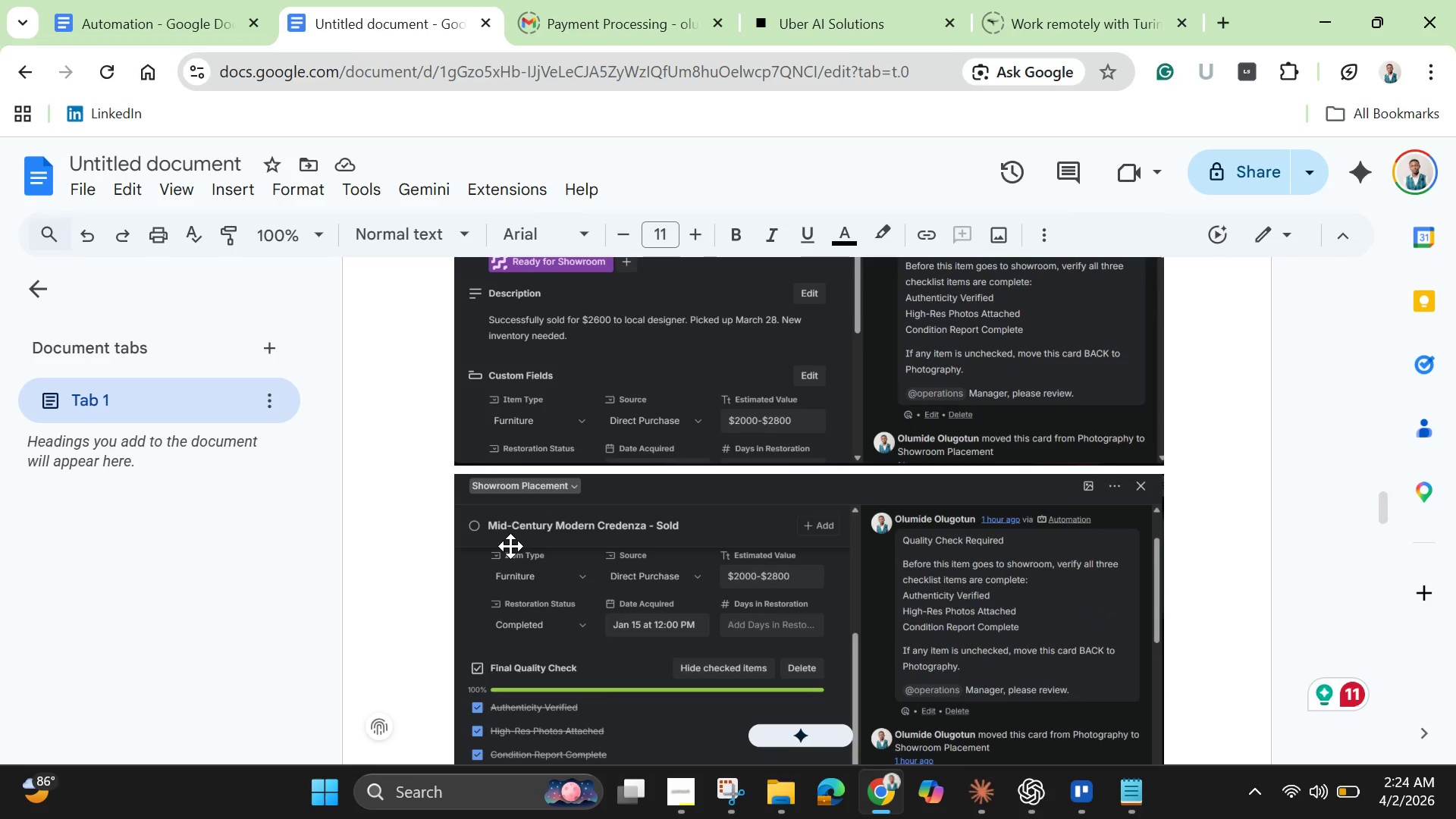 
scroll: coordinate [510, 546], scroll_direction: up, amount: 6.0
 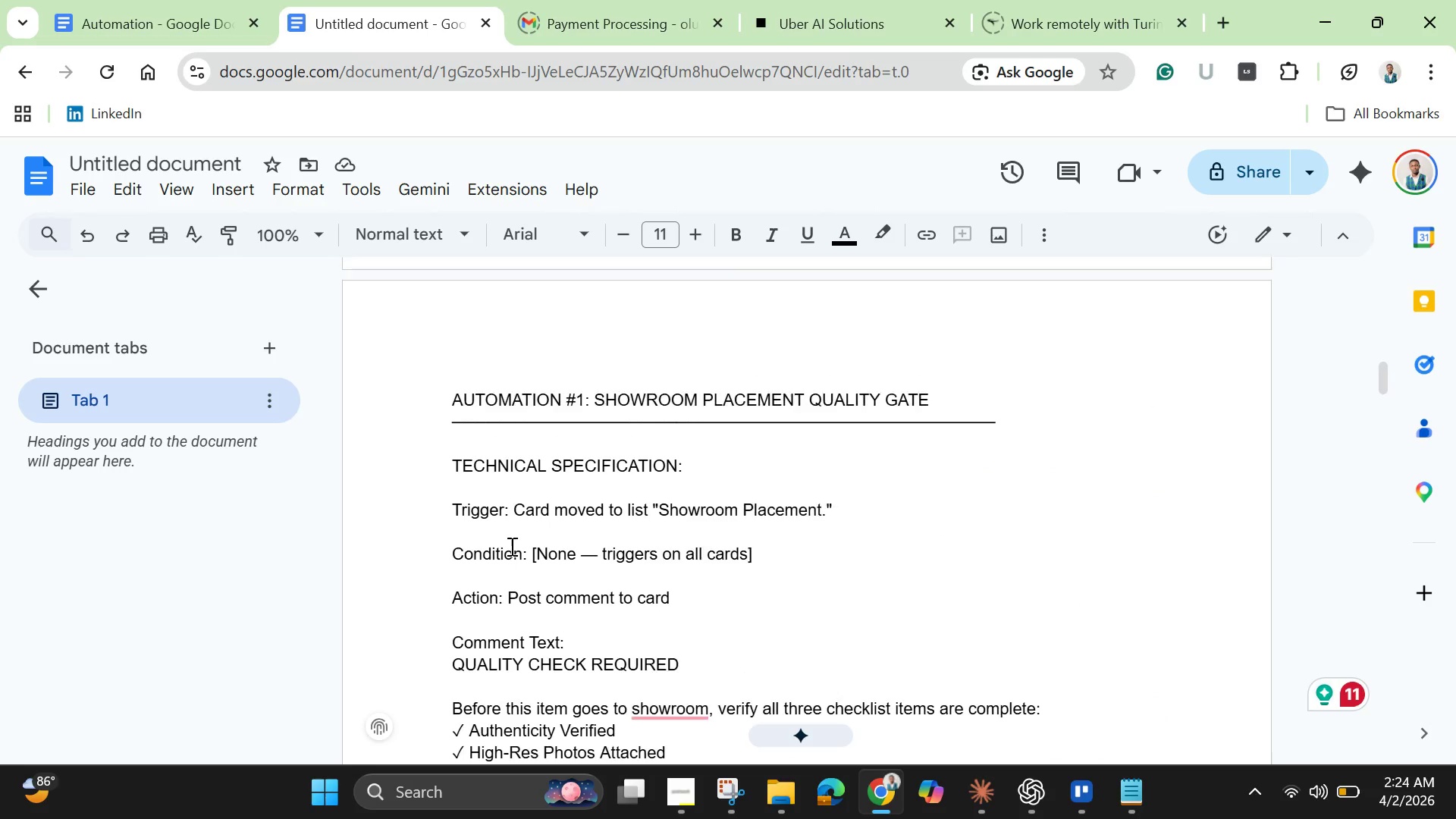 
scroll: coordinate [510, 546], scroll_direction: down, amount: 22.0
 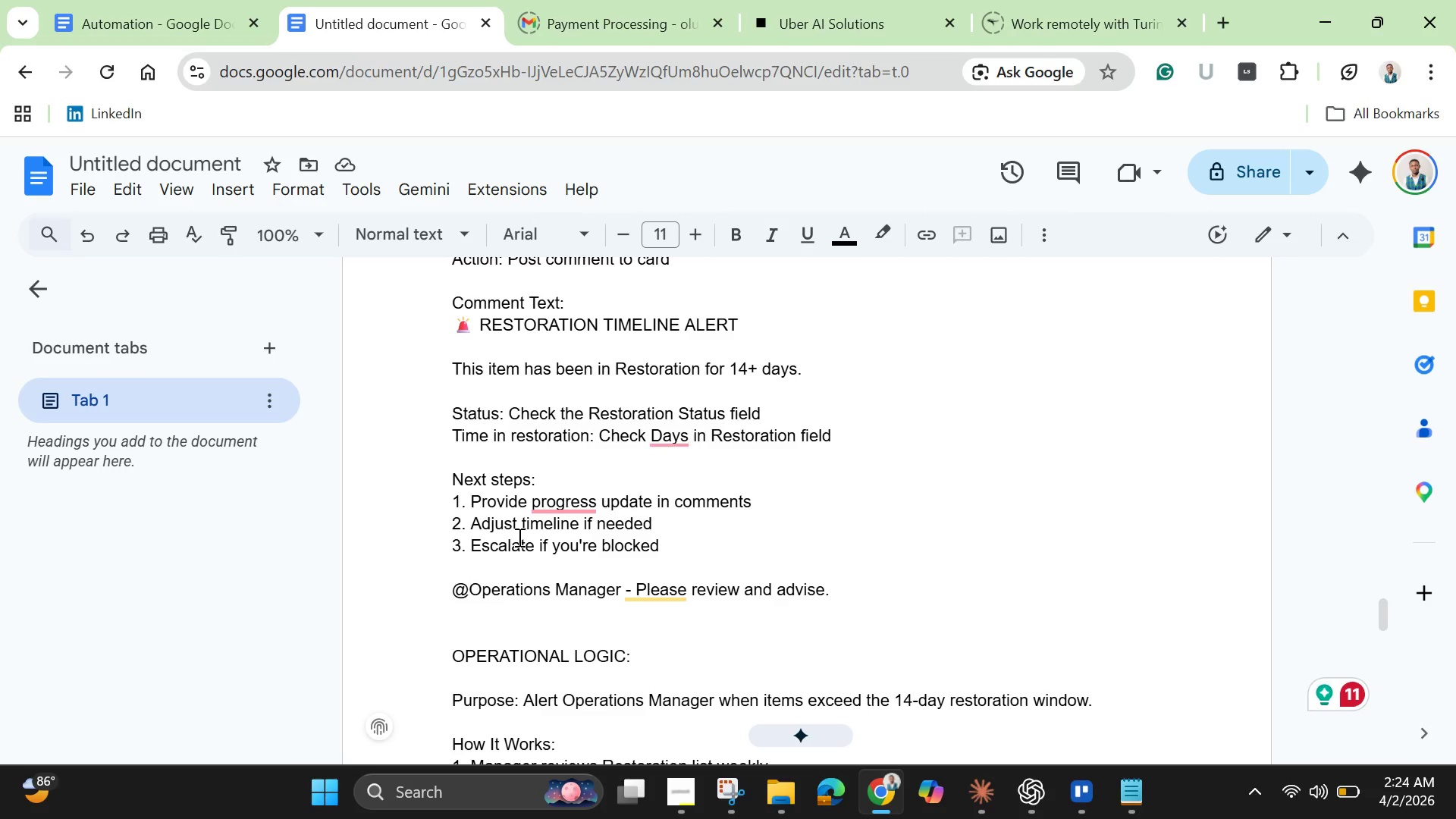 
left_click([673, 435])
 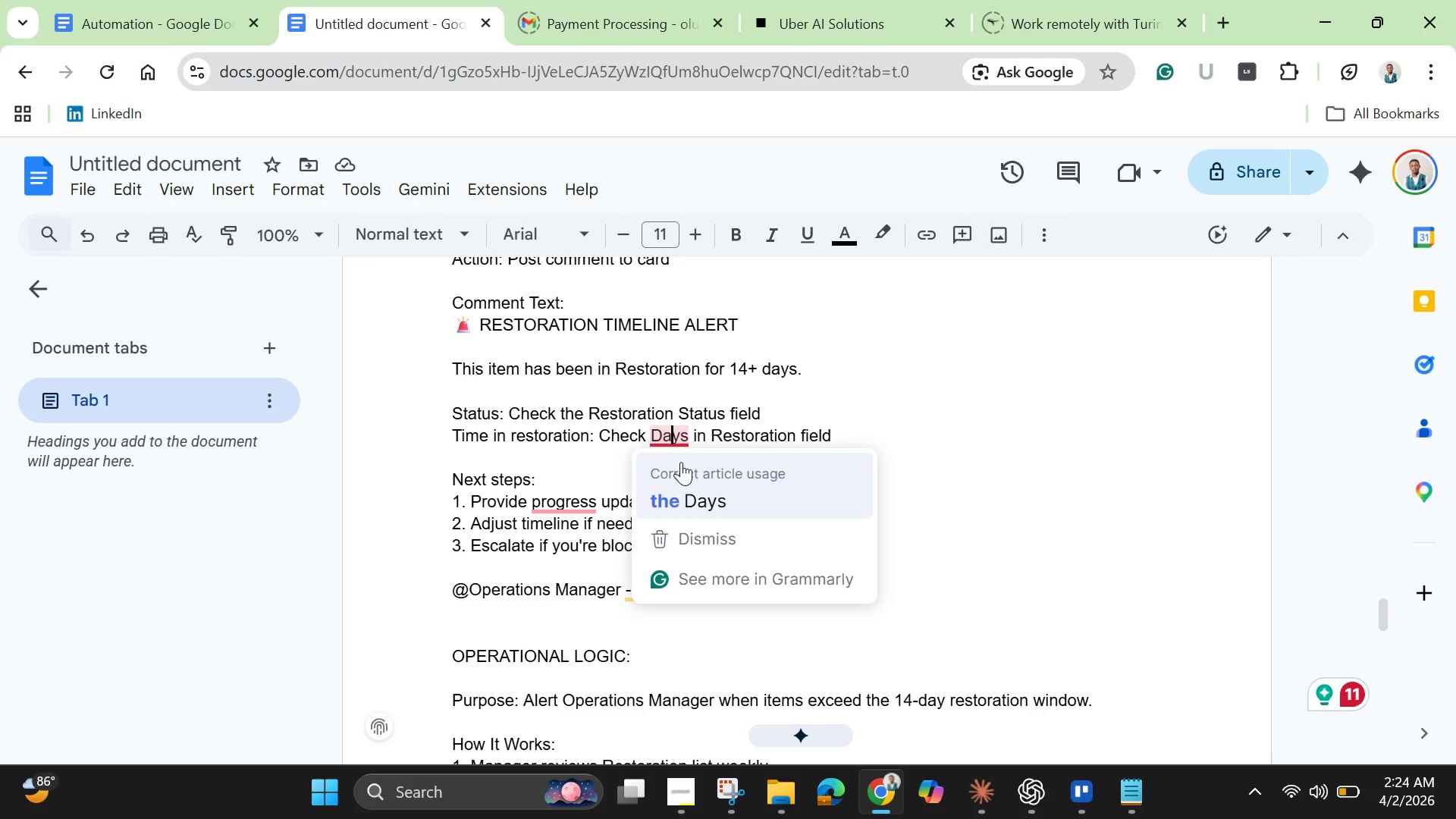 
left_click([588, 508])
 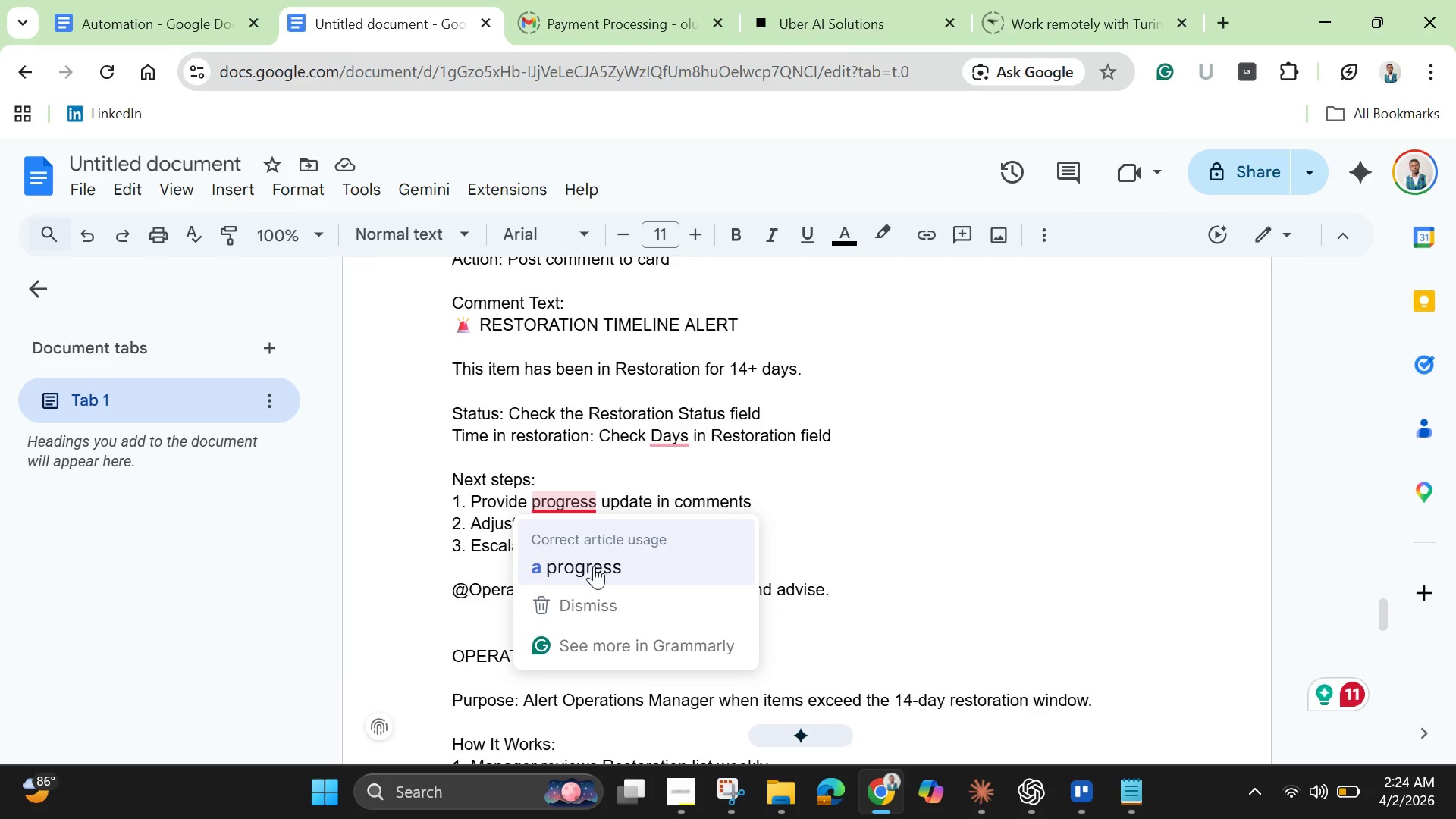 
left_click([789, 499])
 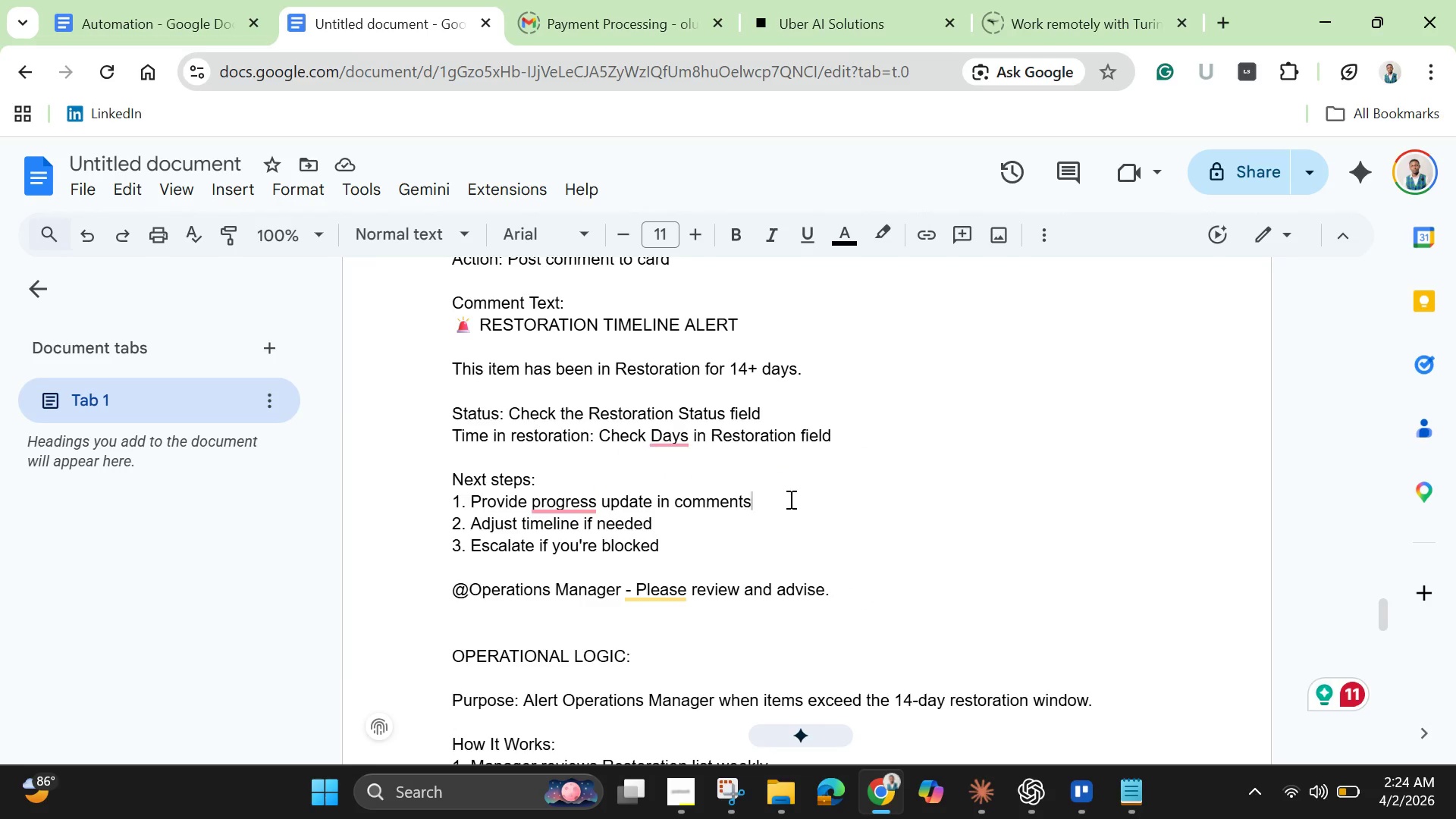 
scroll: coordinate [789, 499], scroll_direction: down, amount: 3.0
 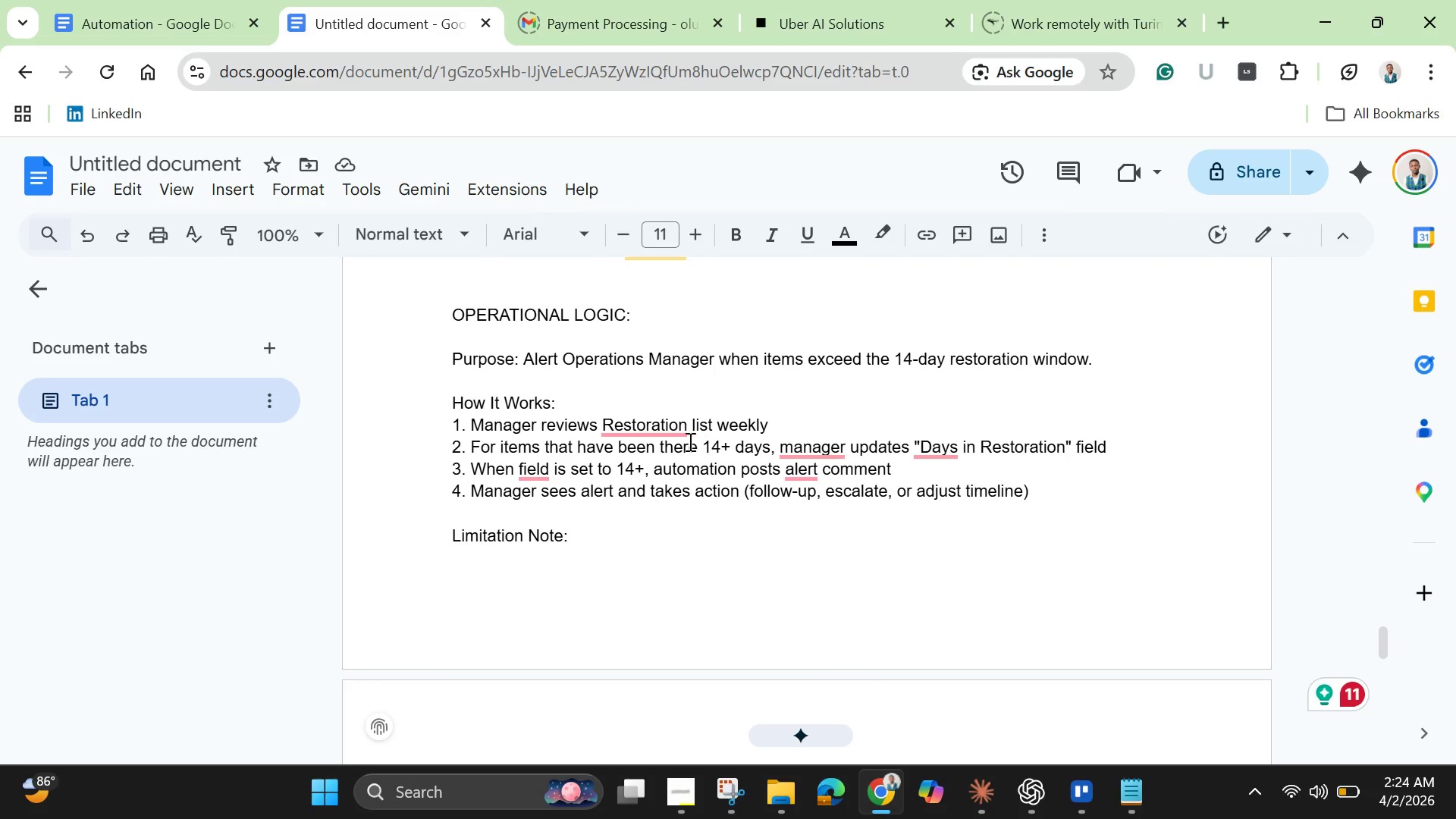 
left_click([664, 432])
 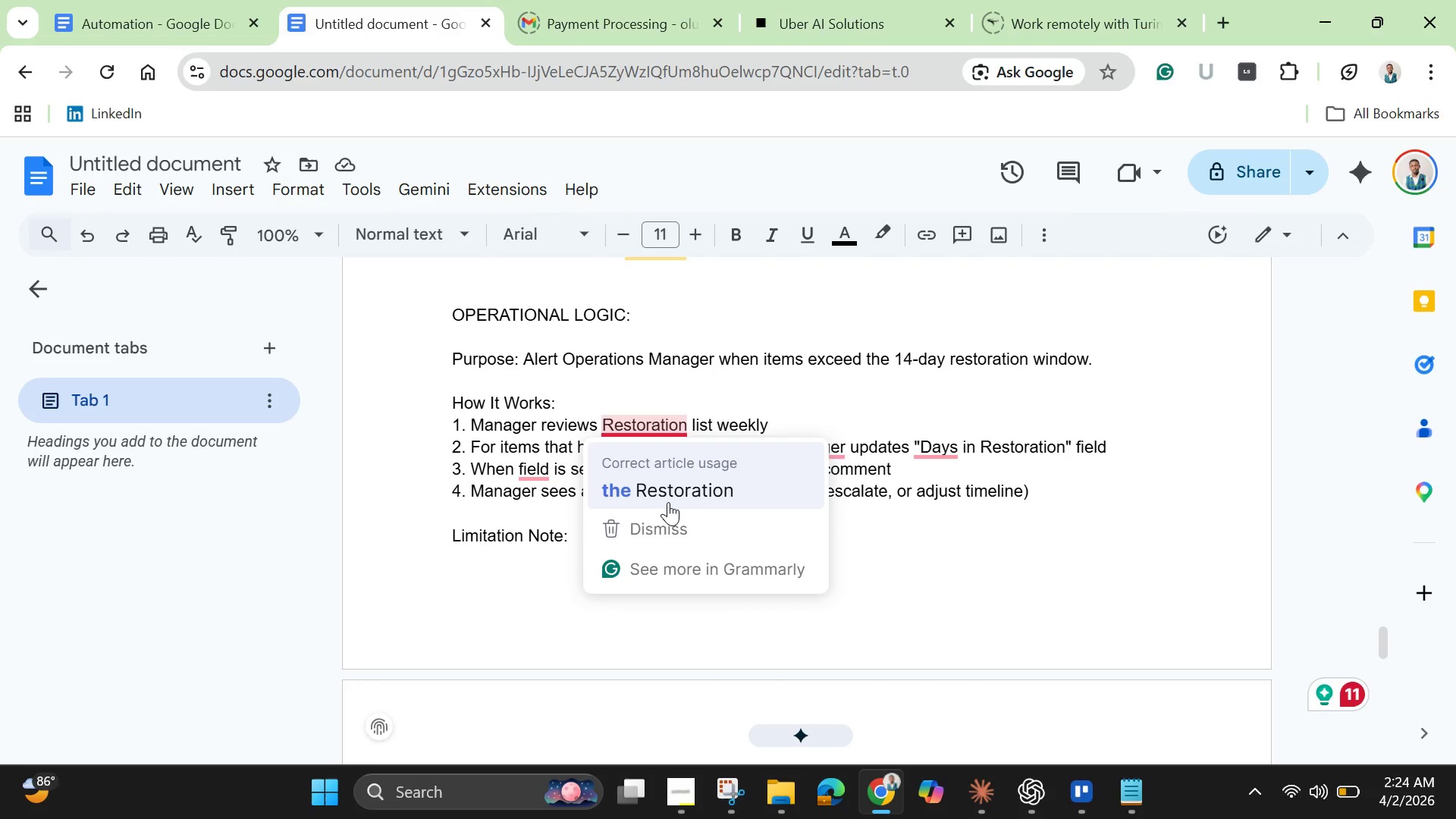 
left_click([668, 502])
 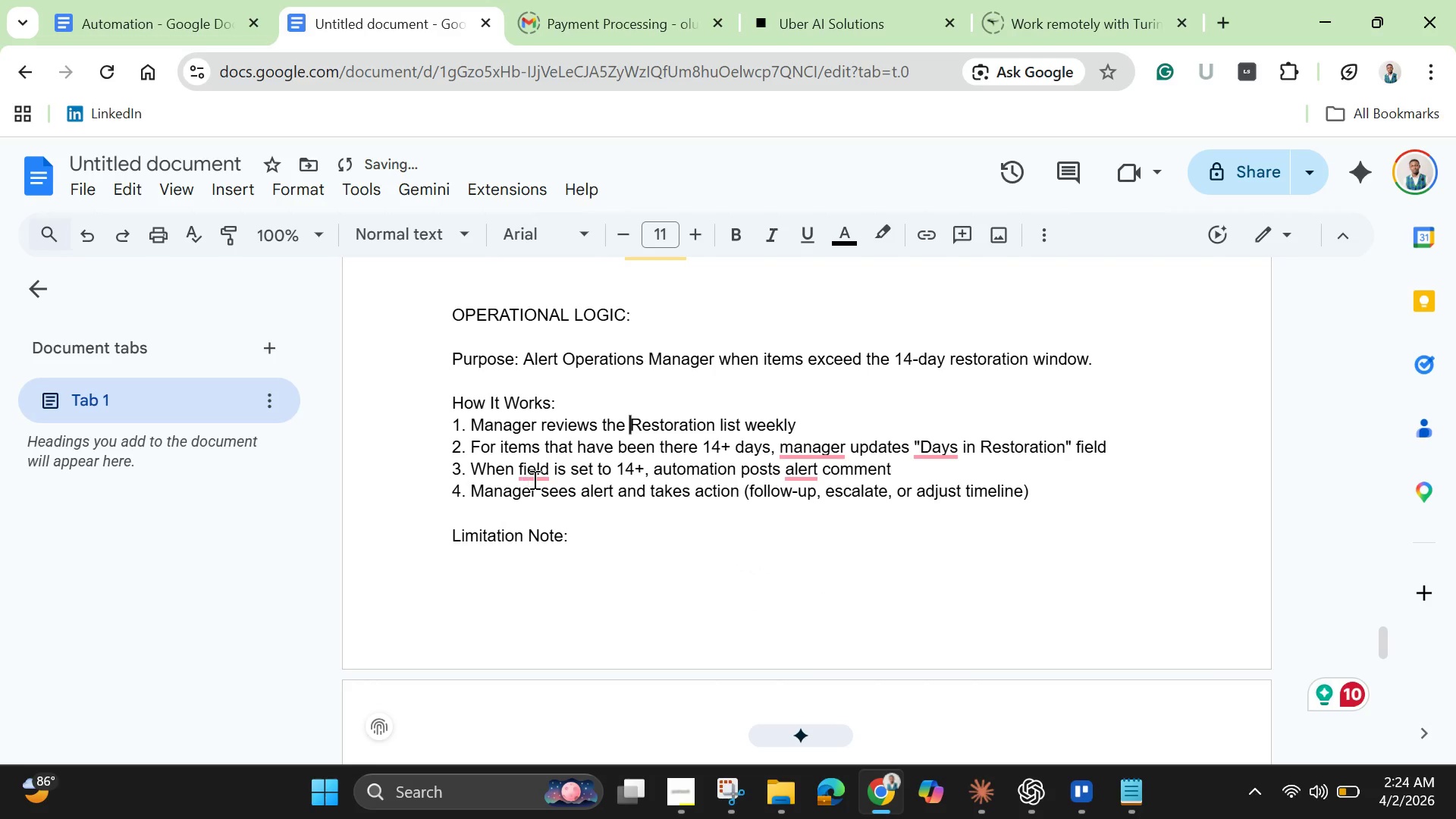 
left_click([535, 479])
 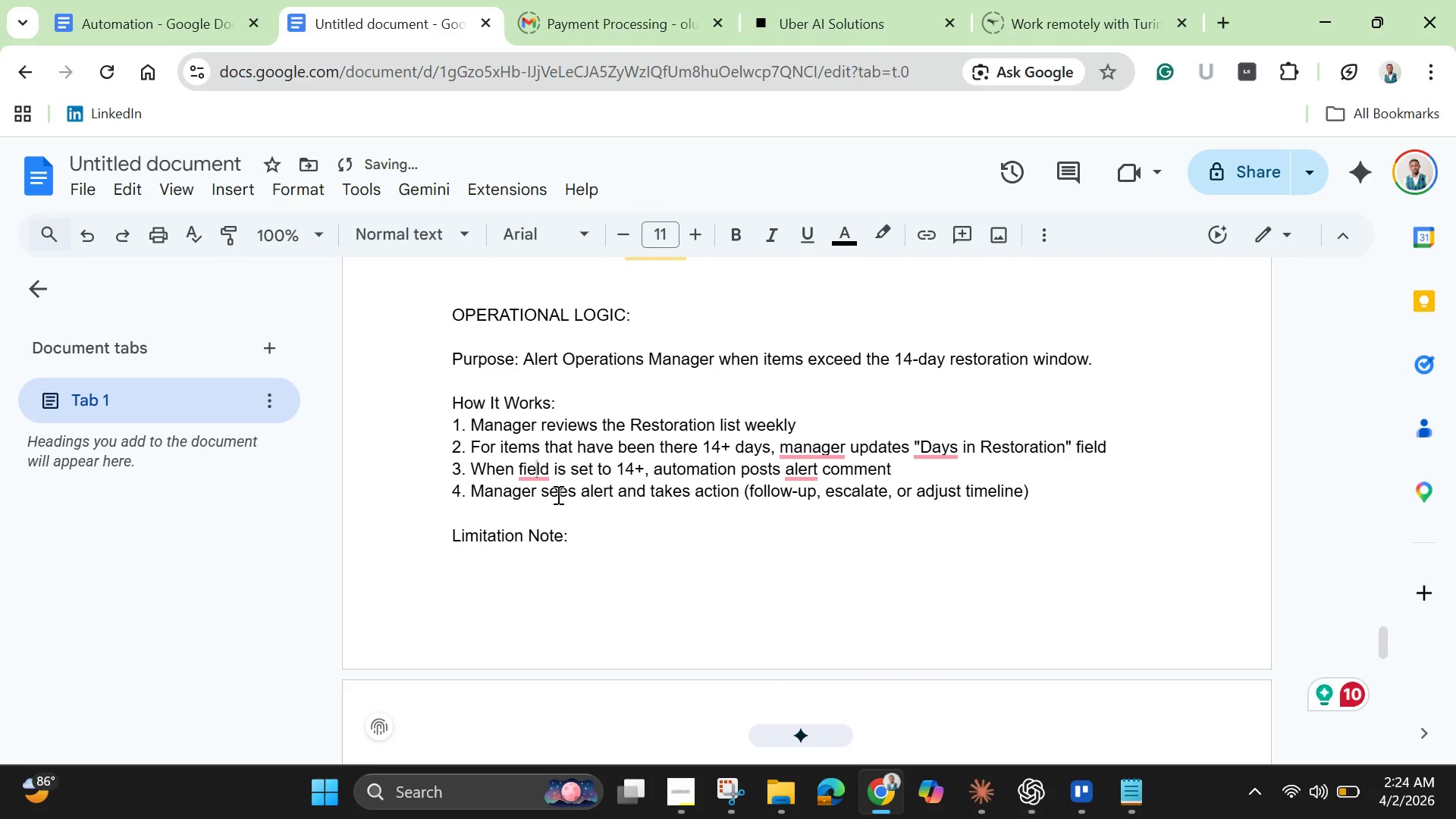 
left_click([535, 471])
 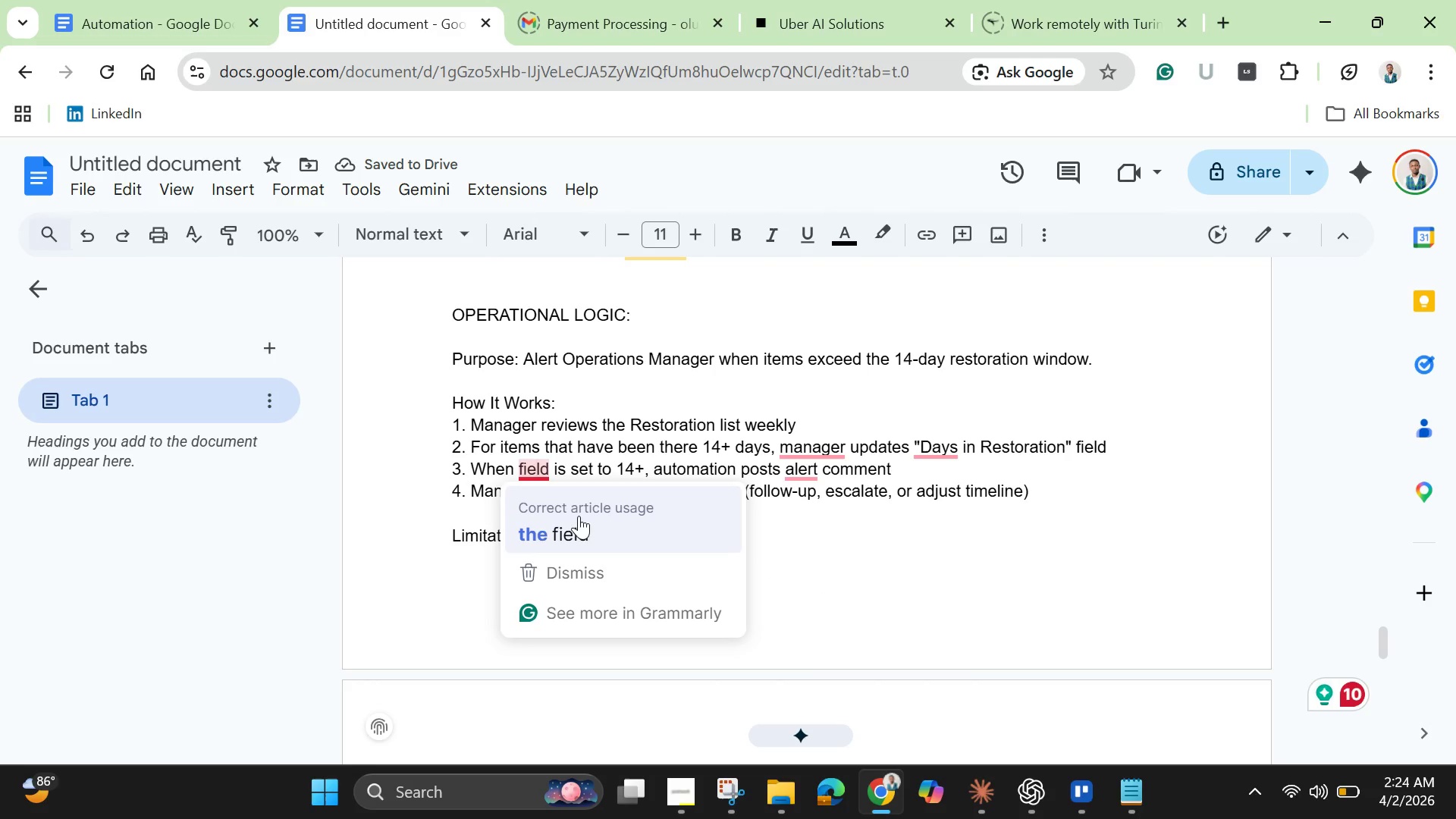 
left_click([576, 516])
 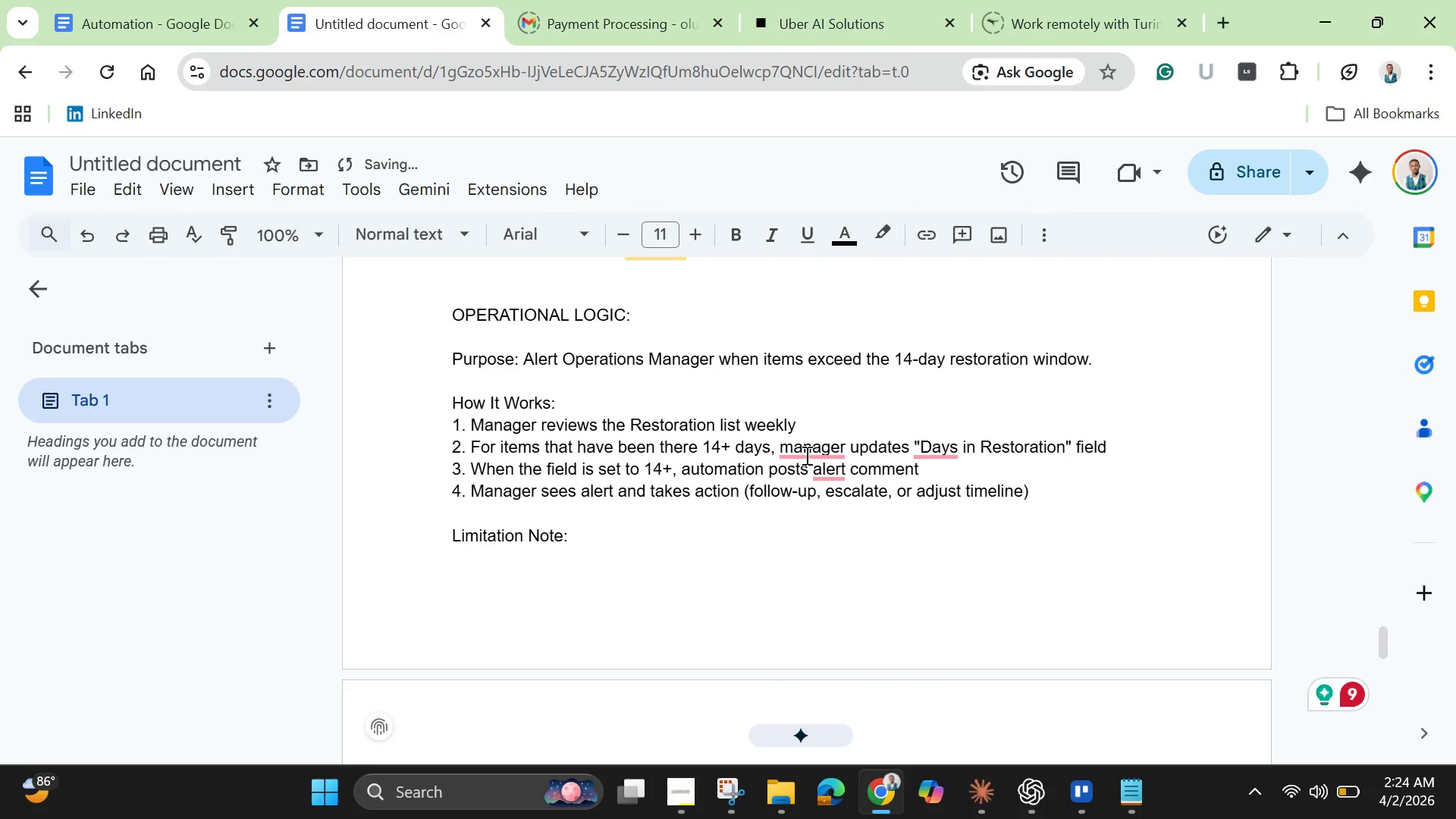 
left_click([815, 455])
 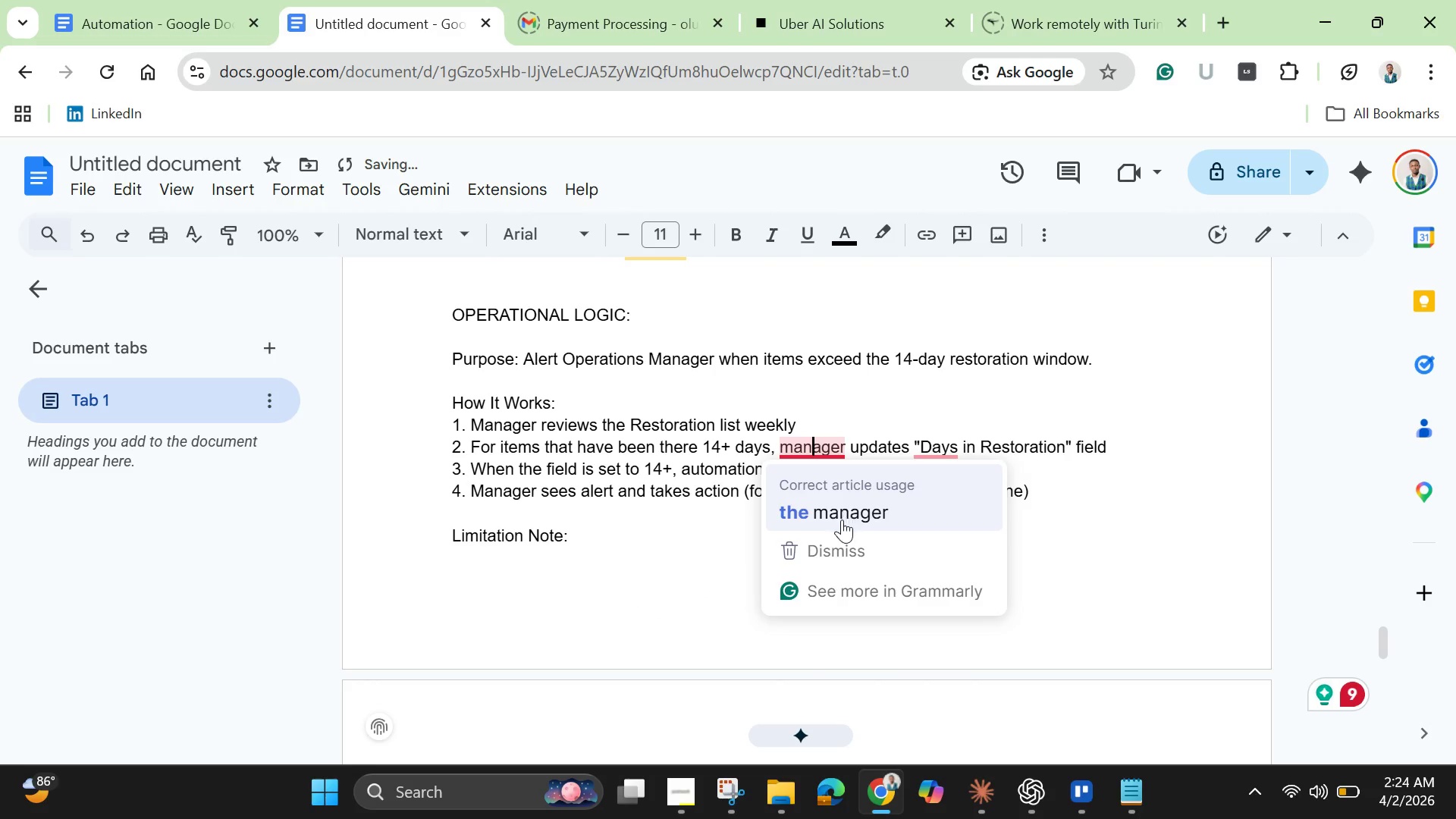 
left_click([841, 519])
 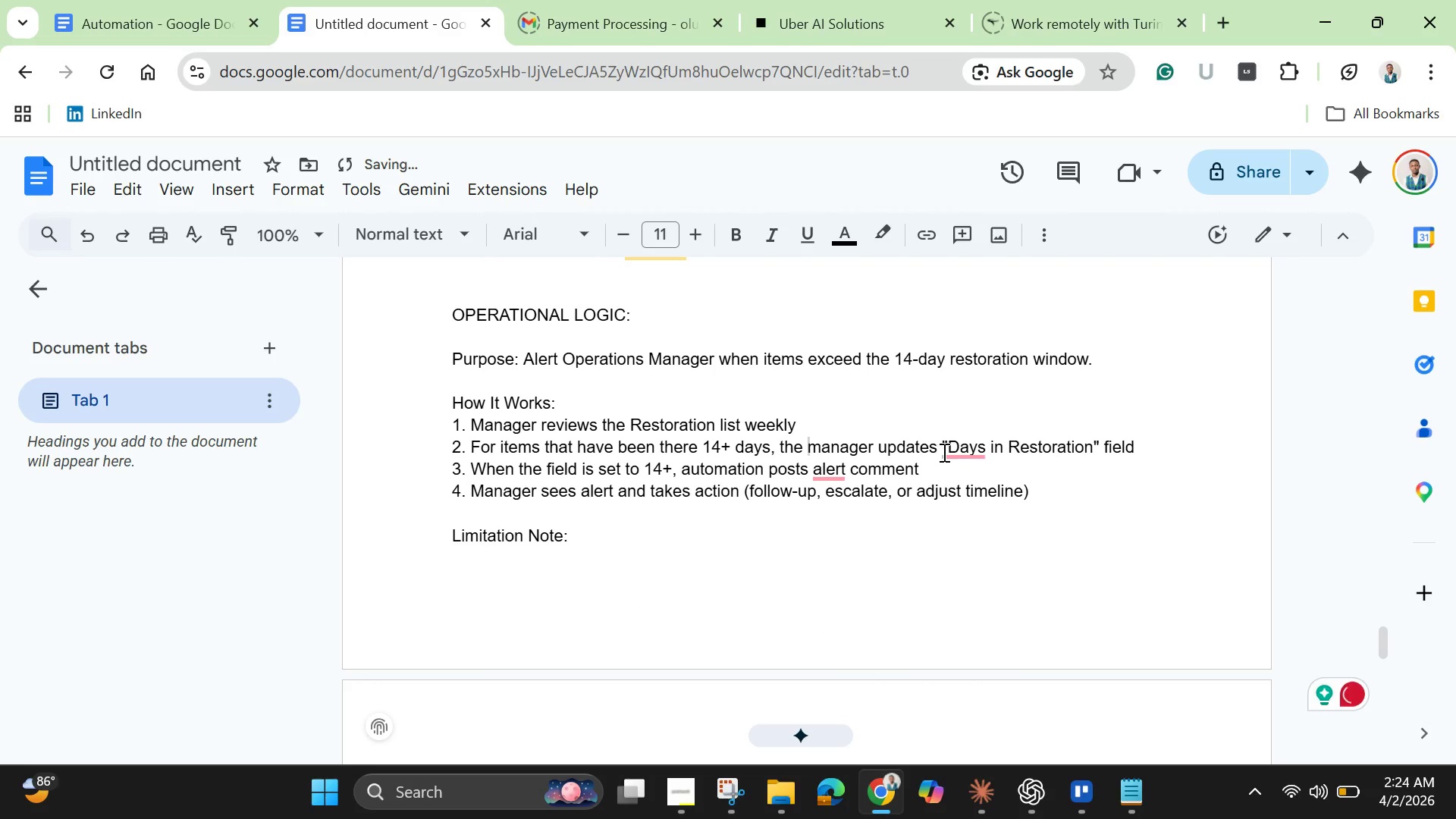 
left_click([959, 449])
 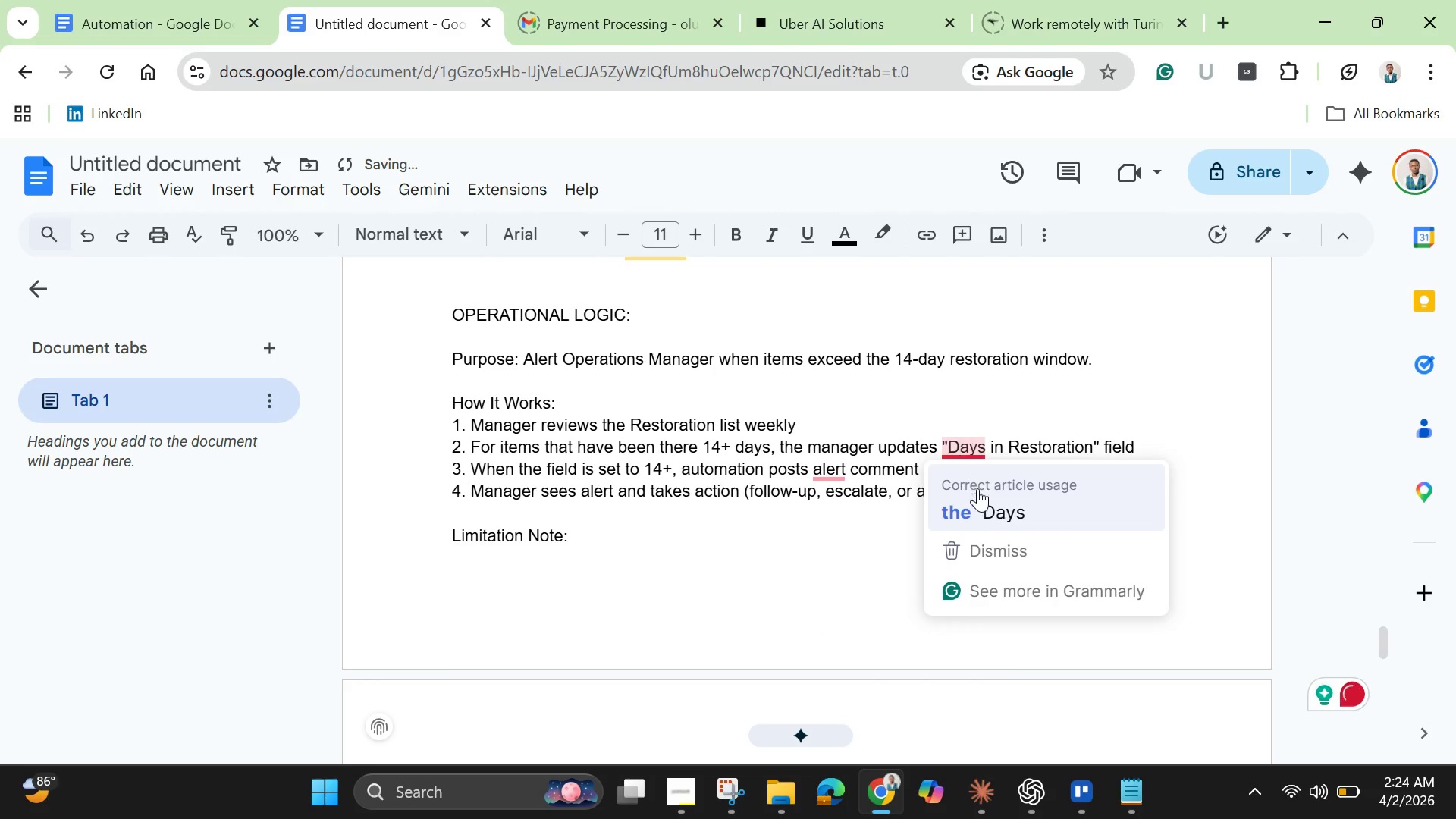 
left_click([980, 500])
 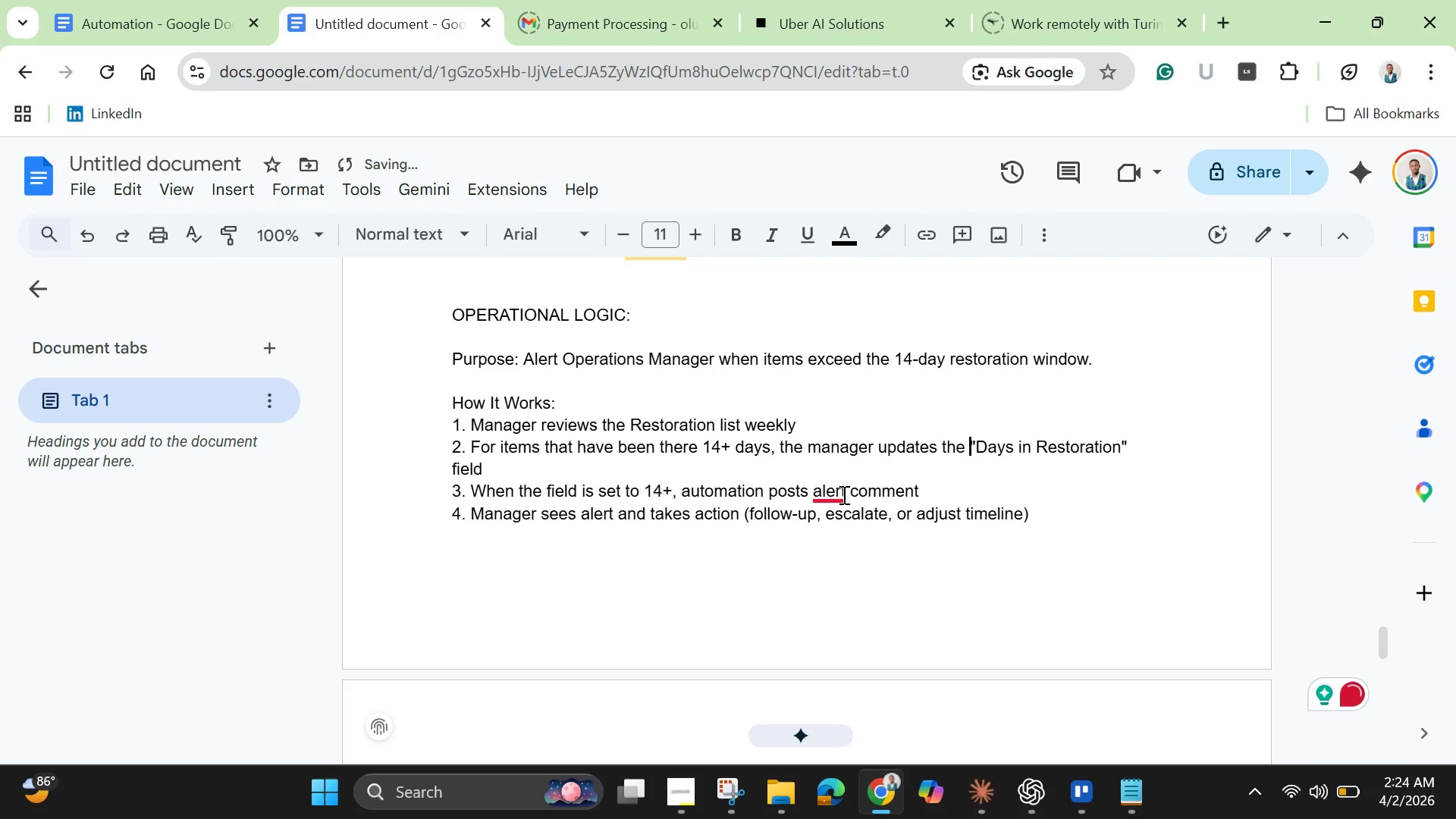 
left_click([839, 495])
 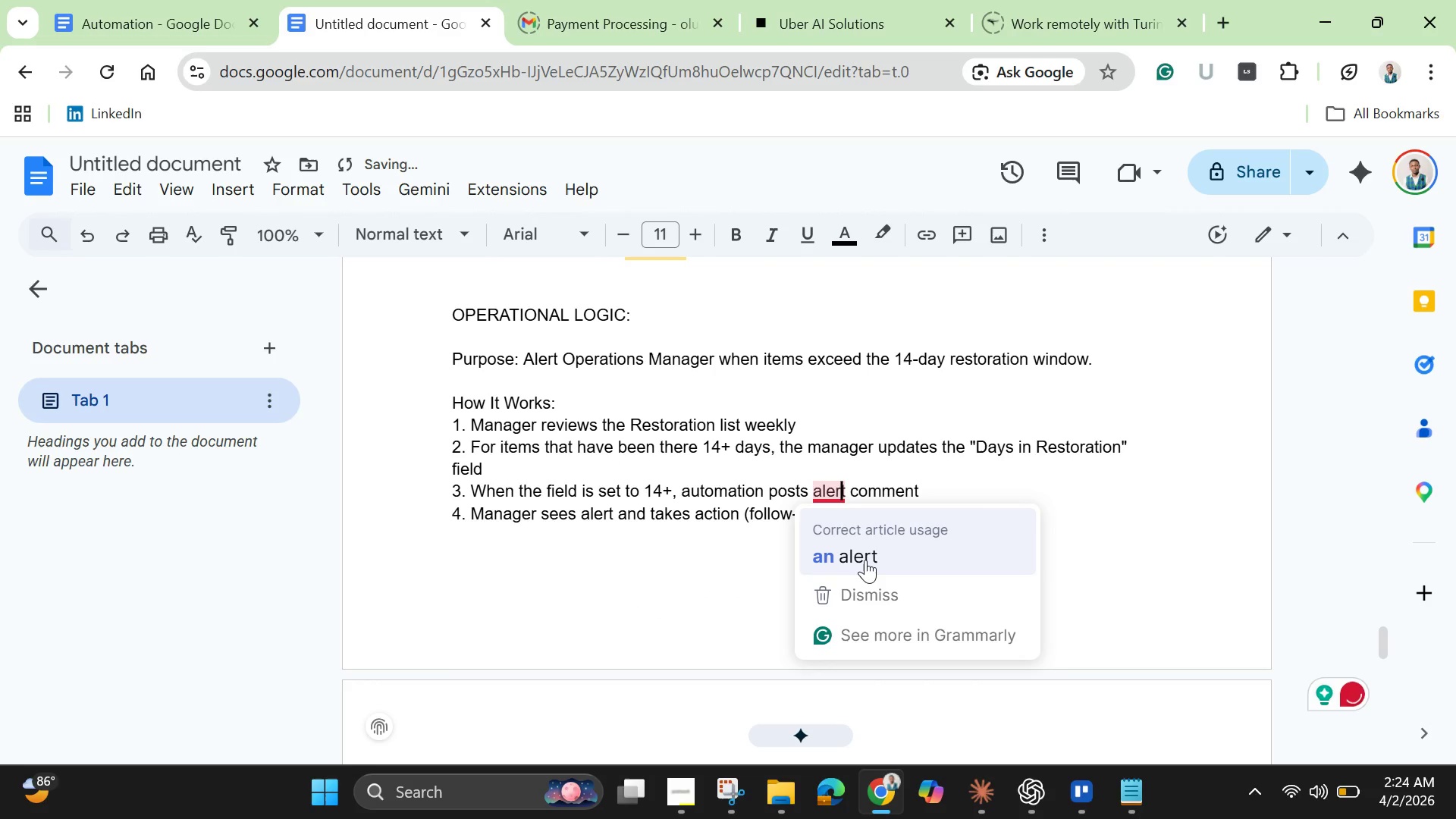 
left_click([865, 559])
 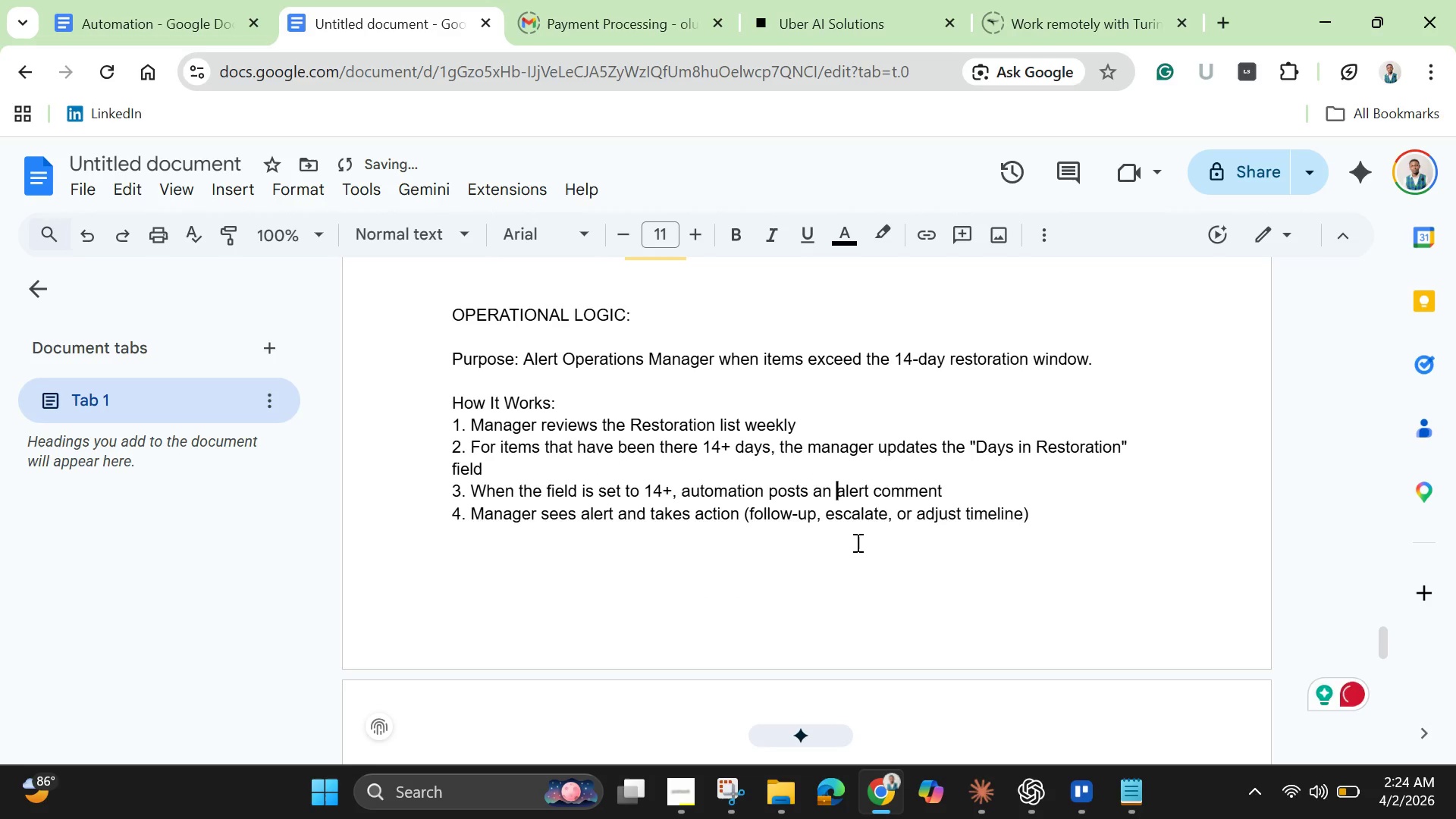 
scroll: coordinate [856, 542], scroll_direction: down, amount: 1.0
 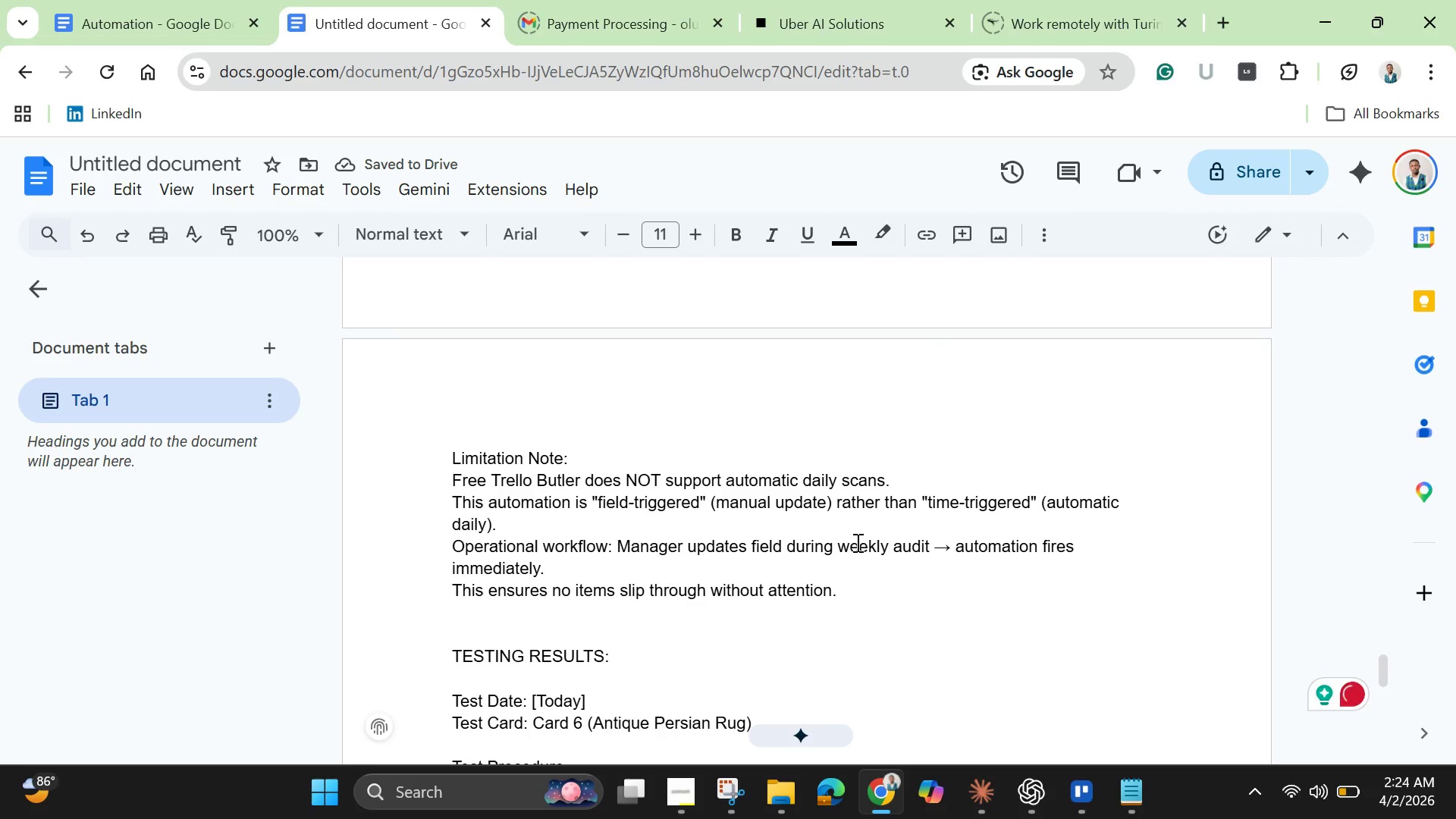 
wait(5.26)
 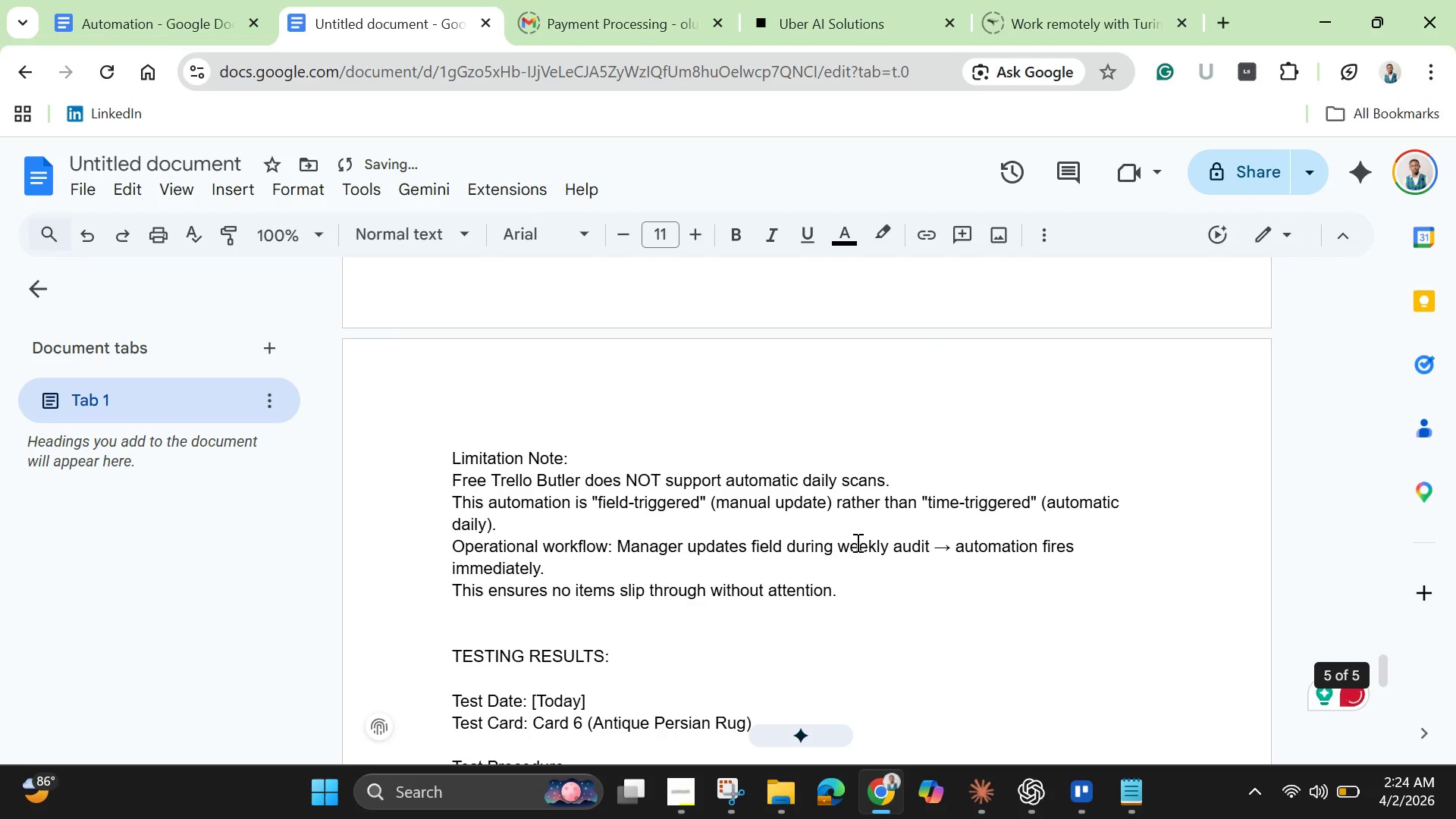 
scroll: coordinate [743, 563], scroll_direction: down, amount: 1.0
 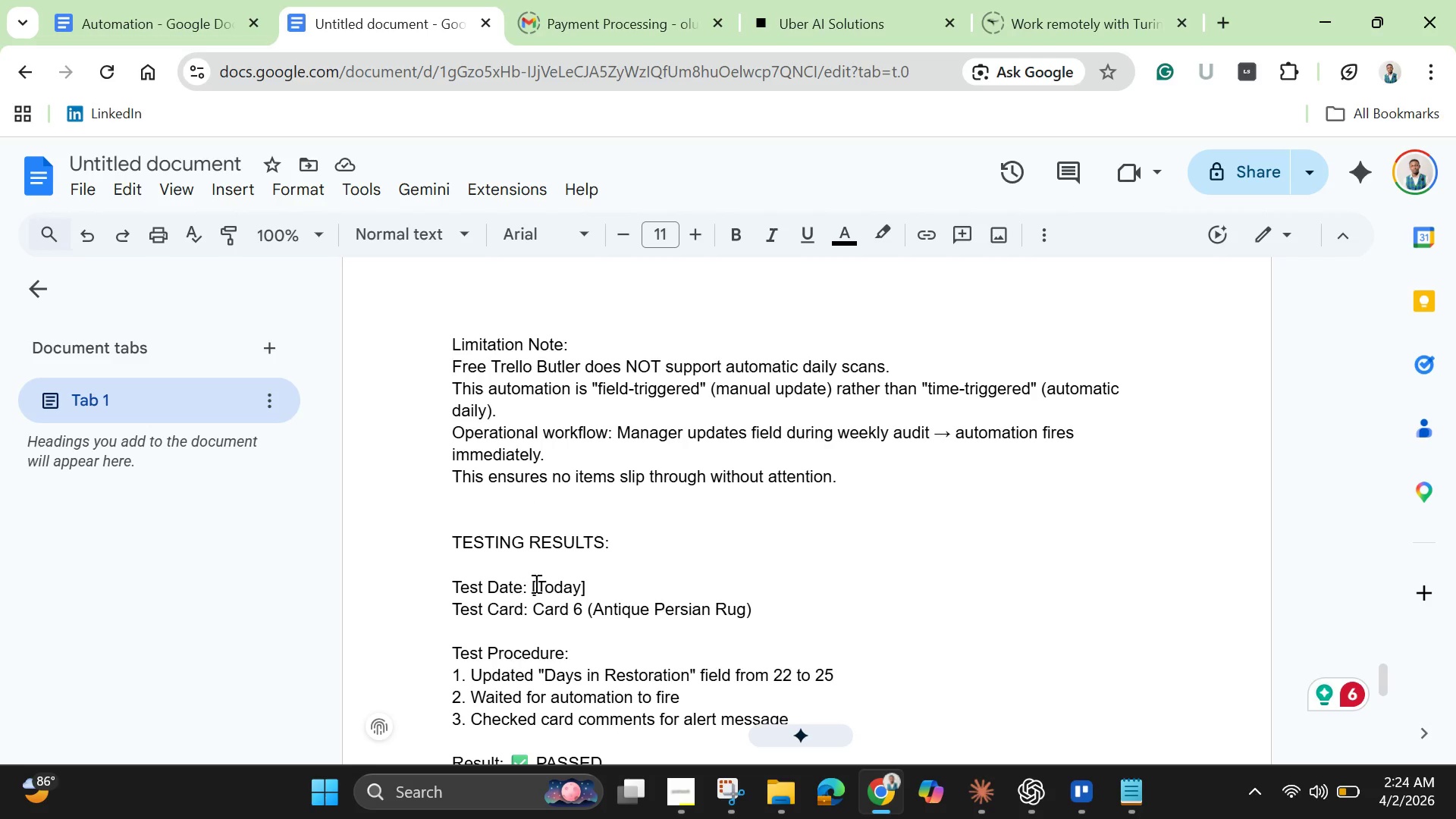 
left_click_drag(start_coordinate=[600, 585], to_coordinate=[379, 592])
 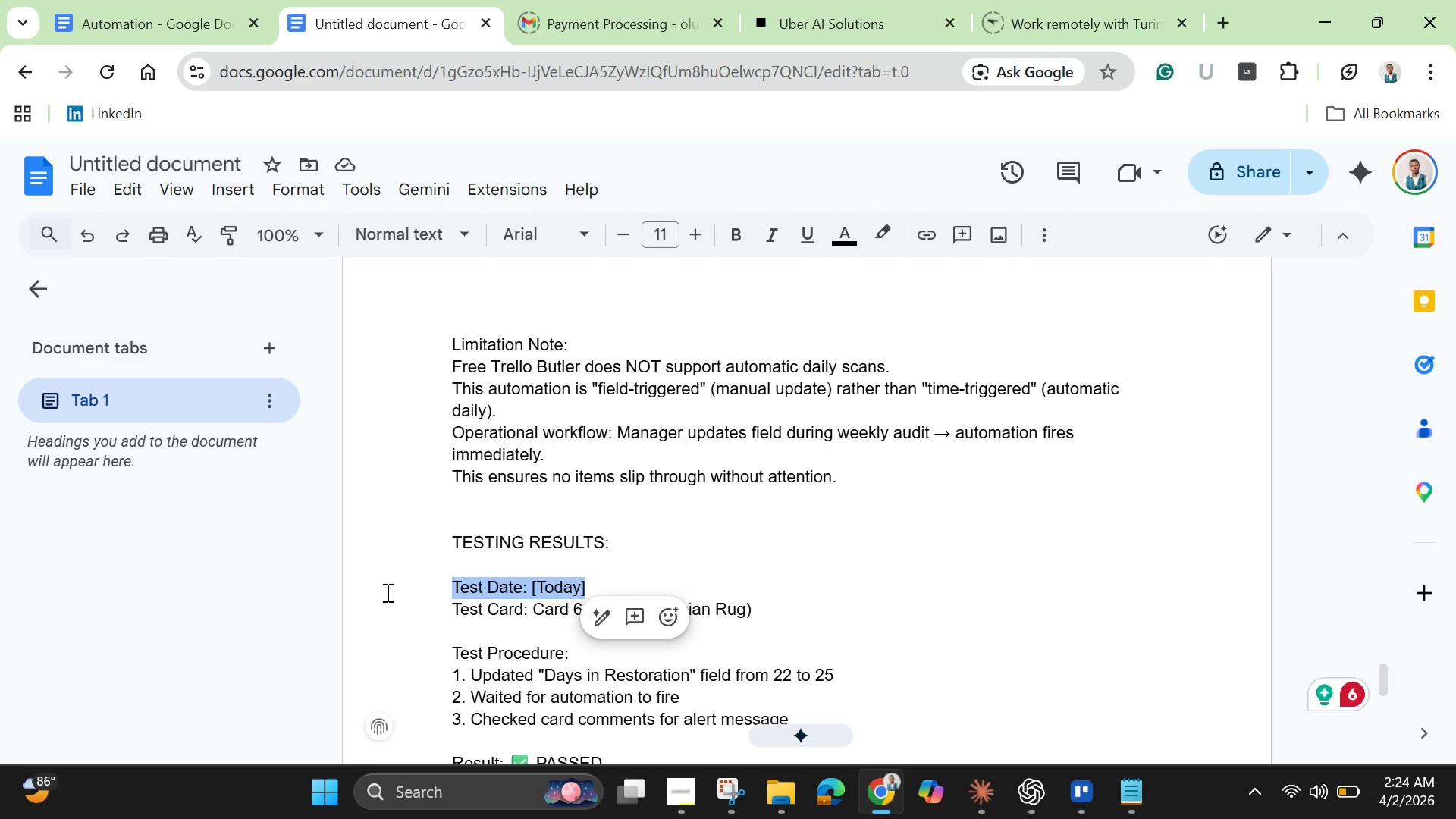 
key(Backspace)
 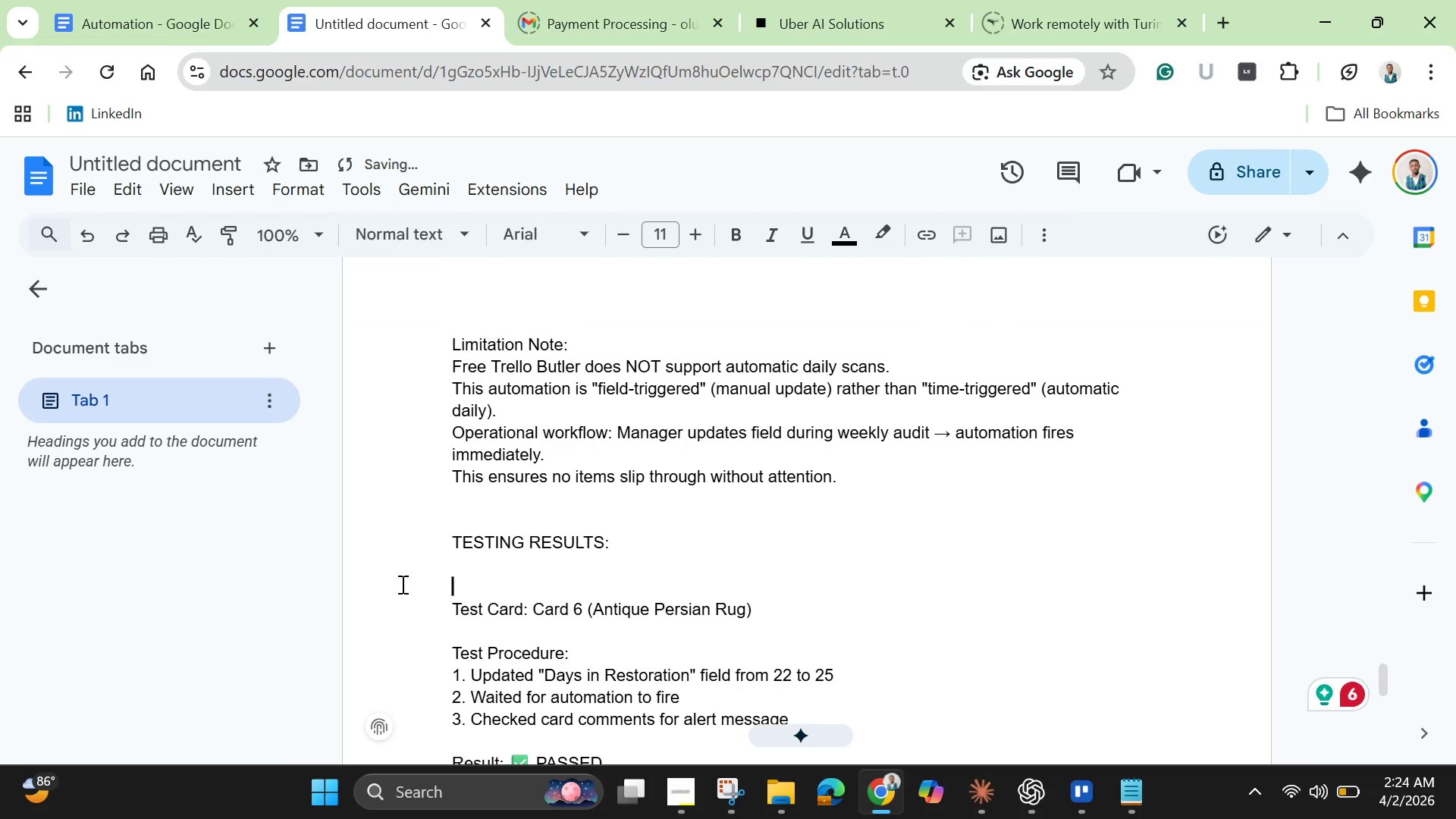 
key(Backspace)
 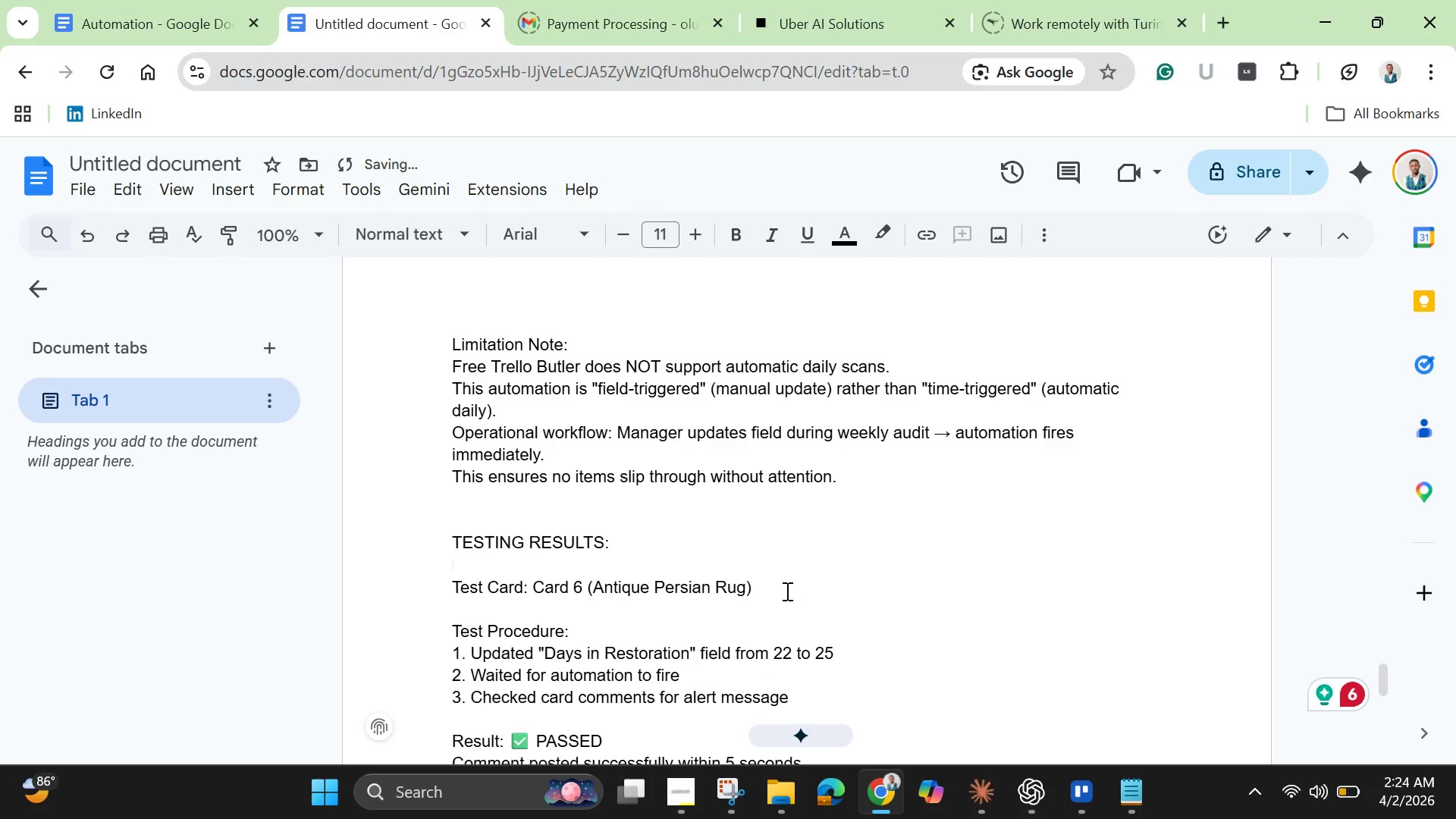 
left_click([793, 587])
 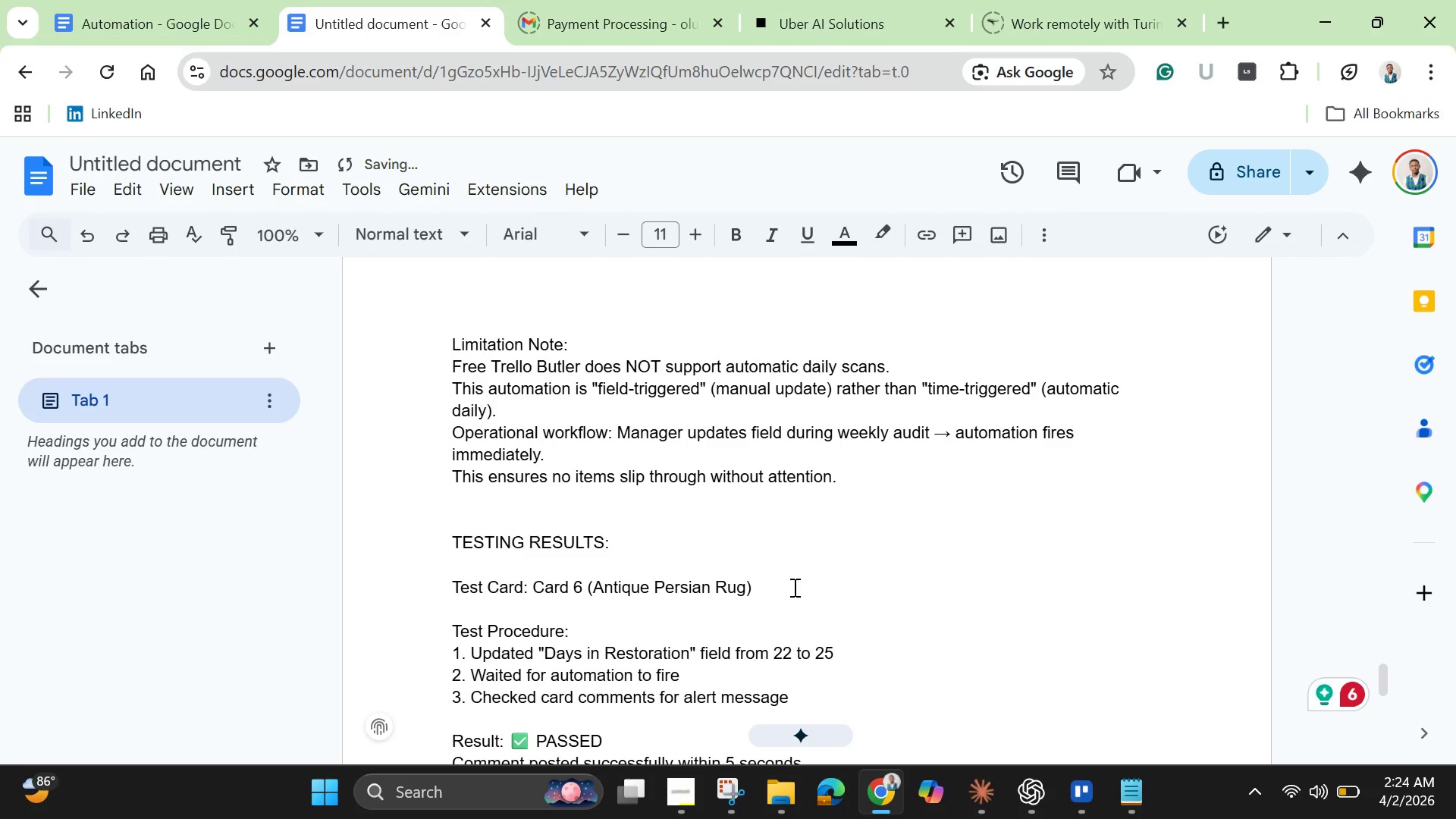 
key(Enter)
 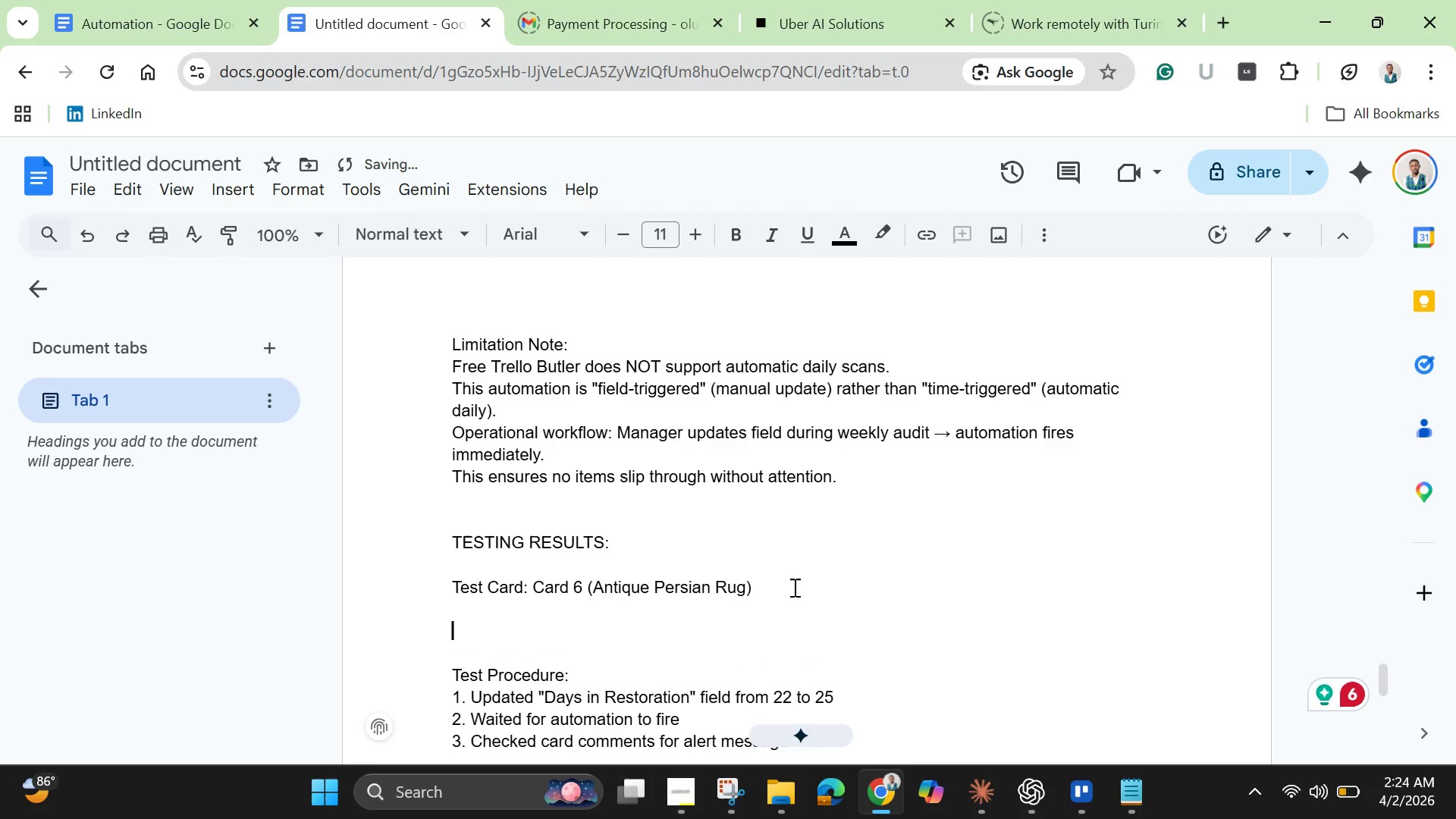 
key(Enter)
 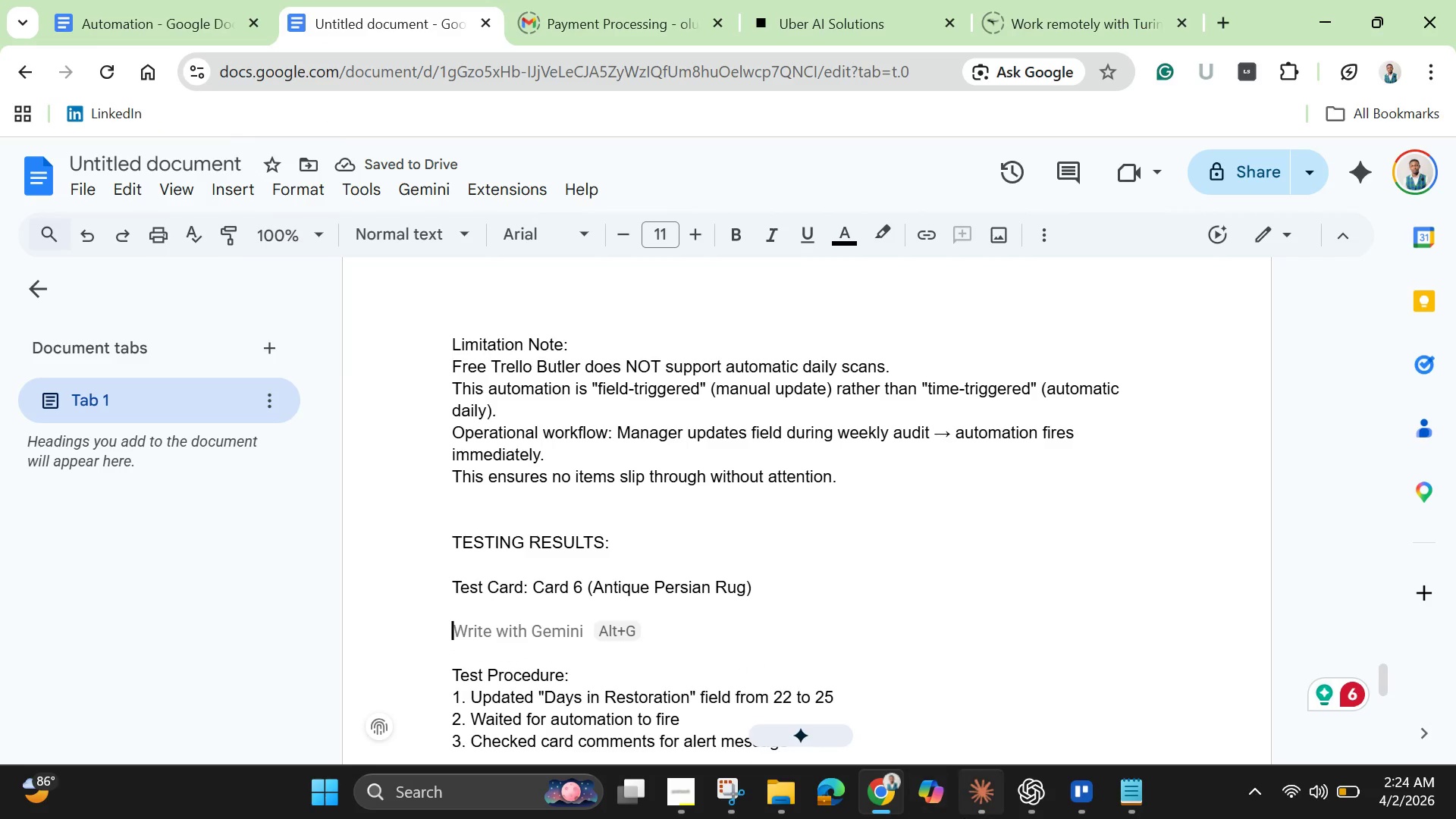 
left_click([1066, 787])
 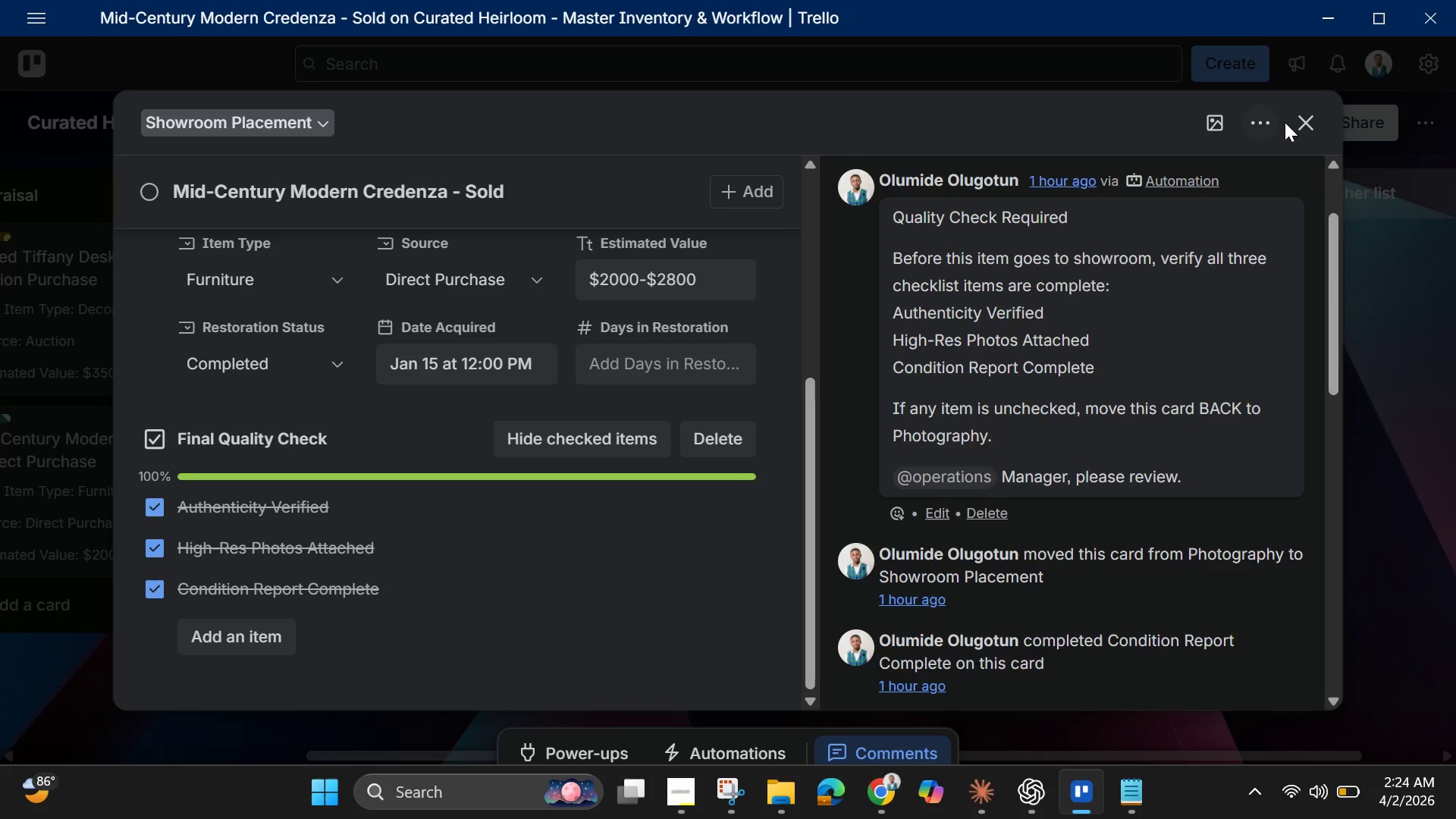 
left_click([1305, 127])
 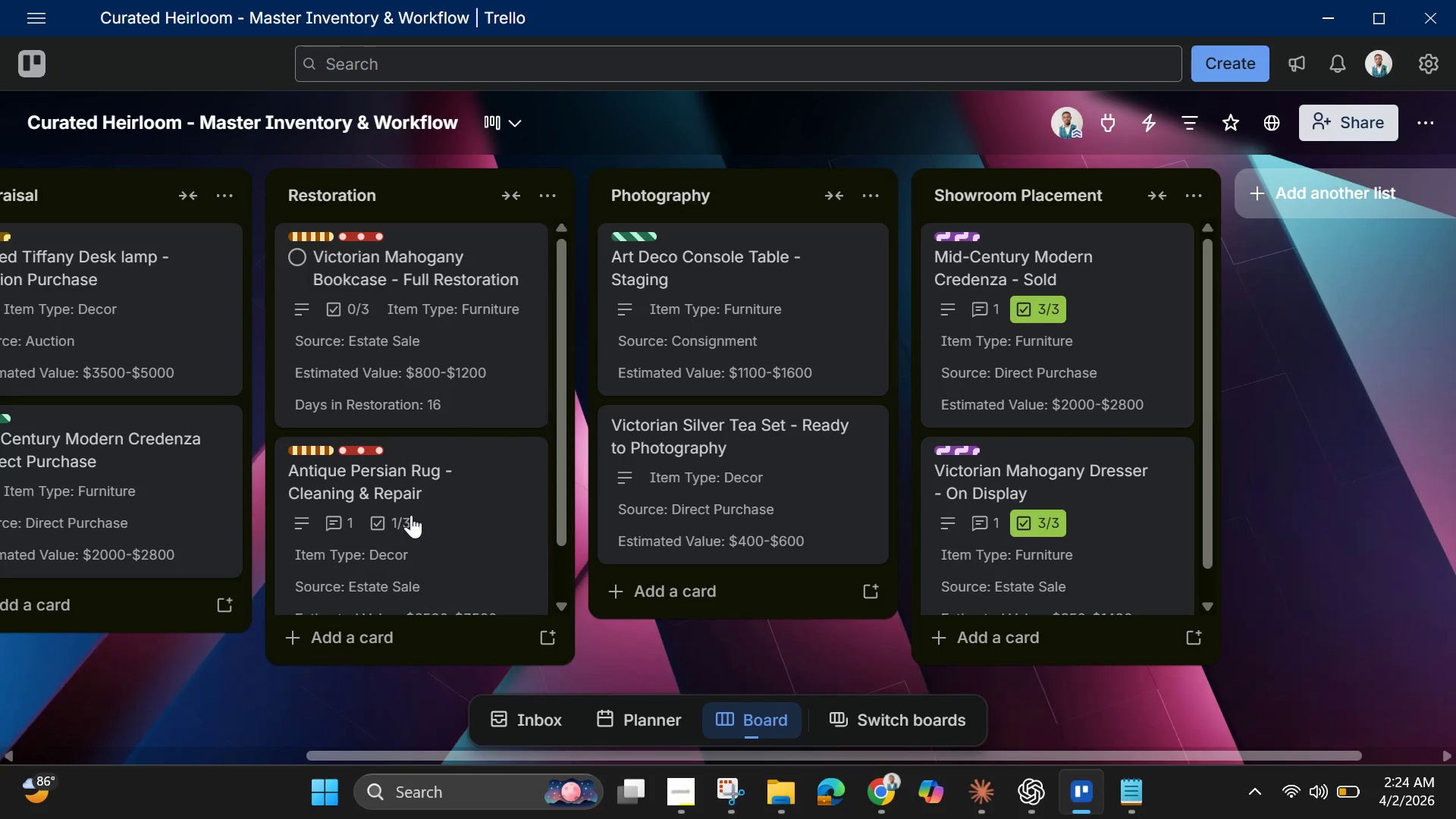 
left_click([430, 563])
 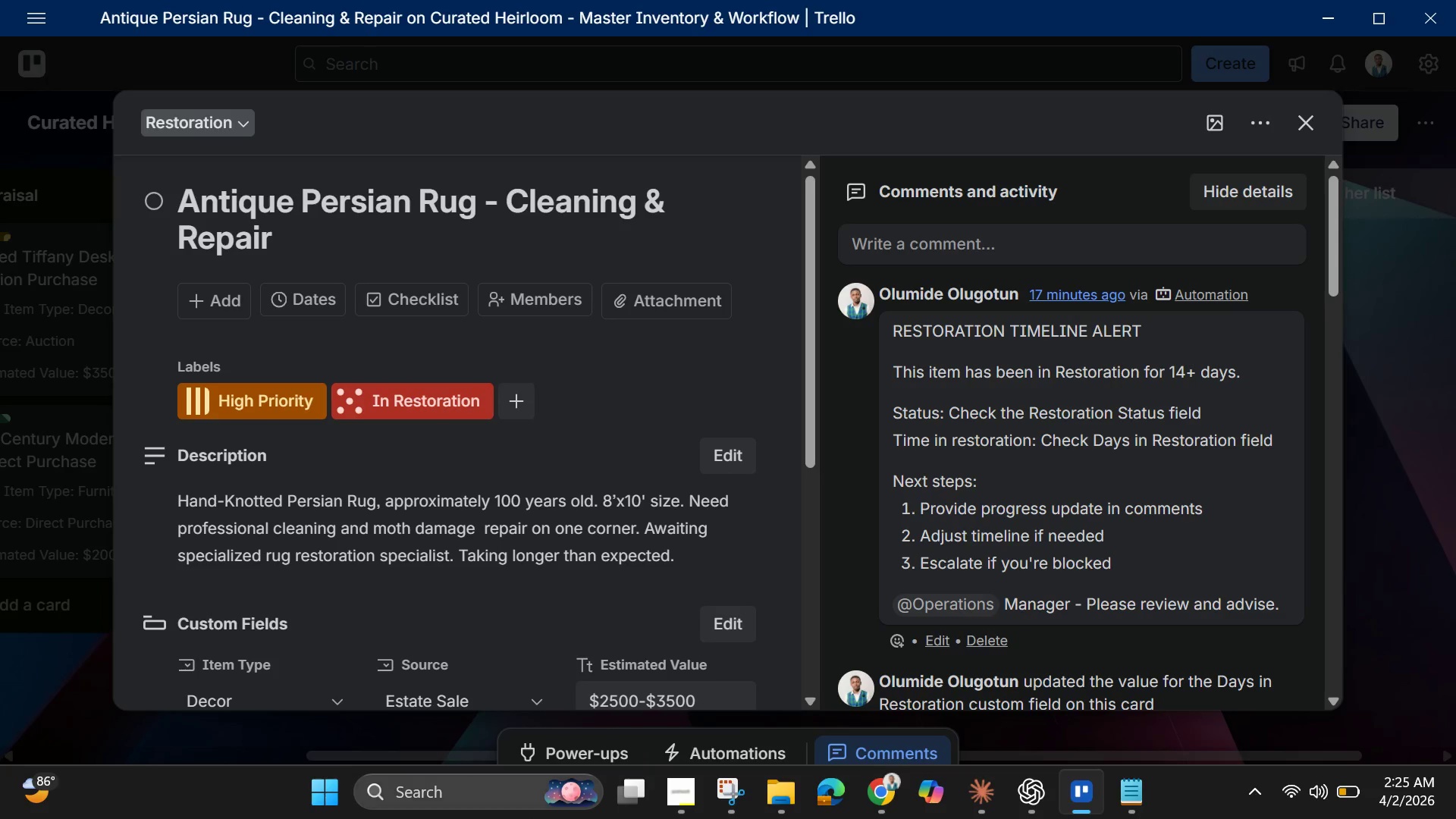 
wait(5.03)
 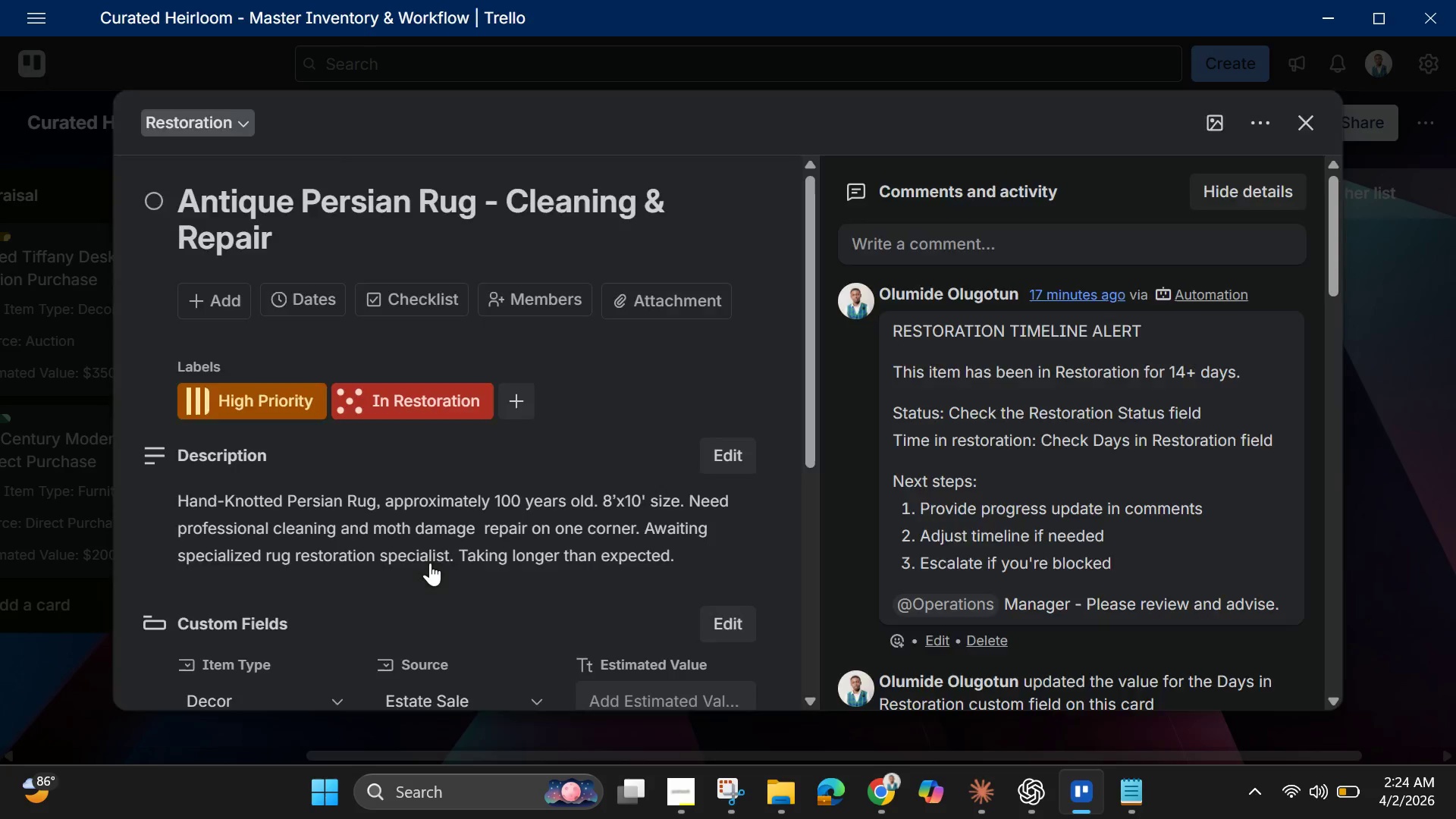 
left_click([720, 790])
 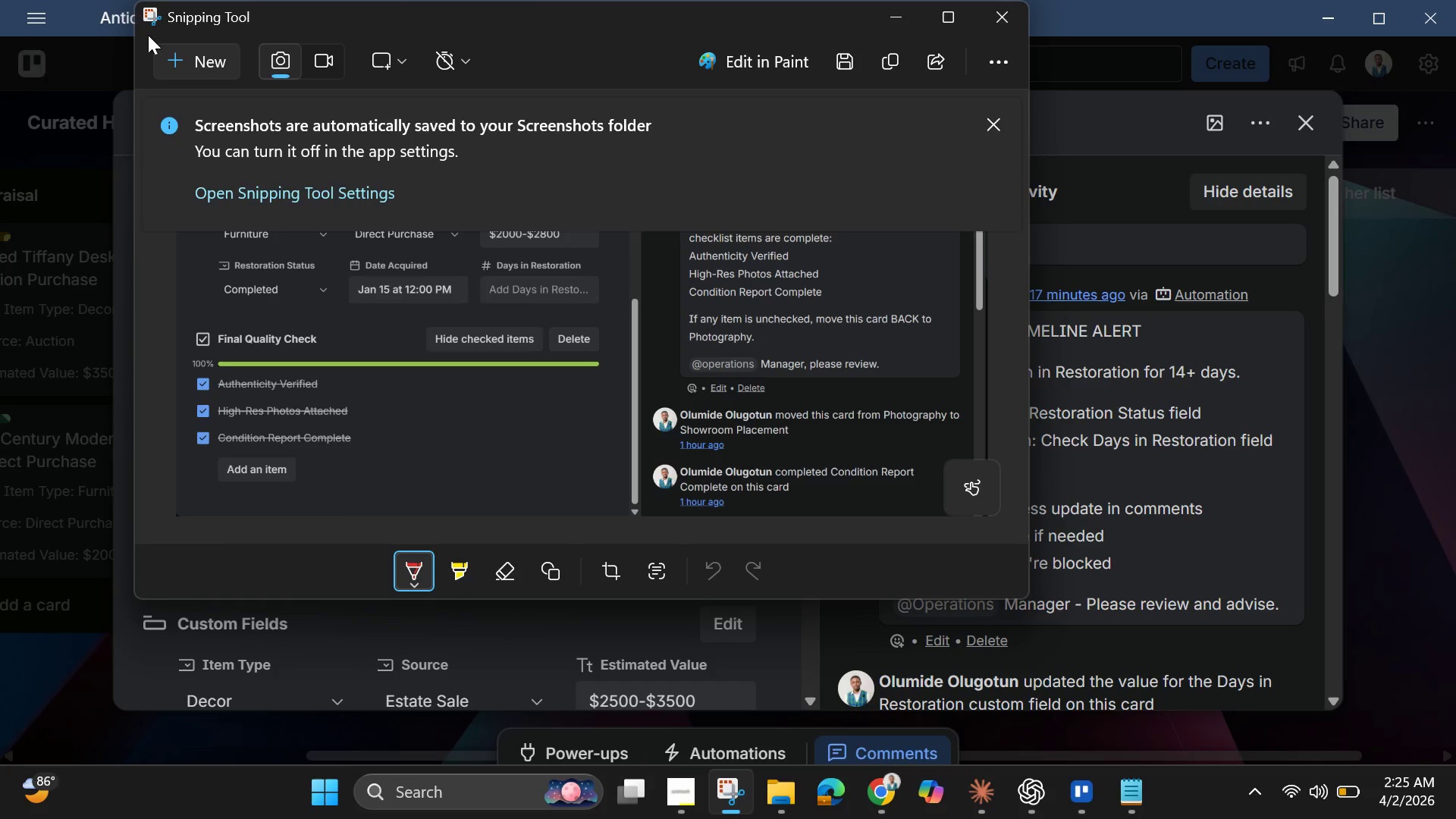 
left_click([166, 51])
 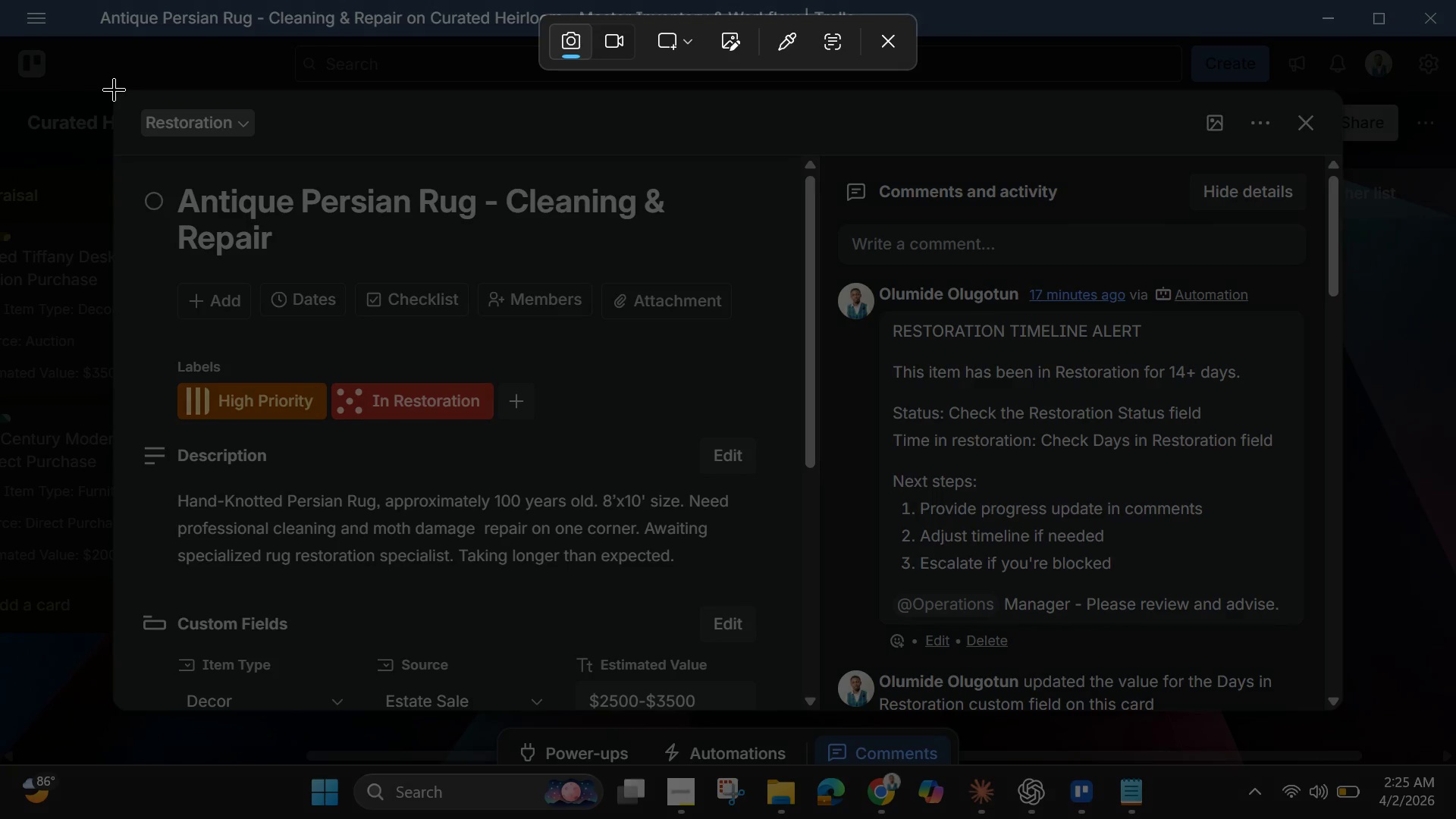 
left_click_drag(start_coordinate=[114, 89], to_coordinate=[1344, 718])
 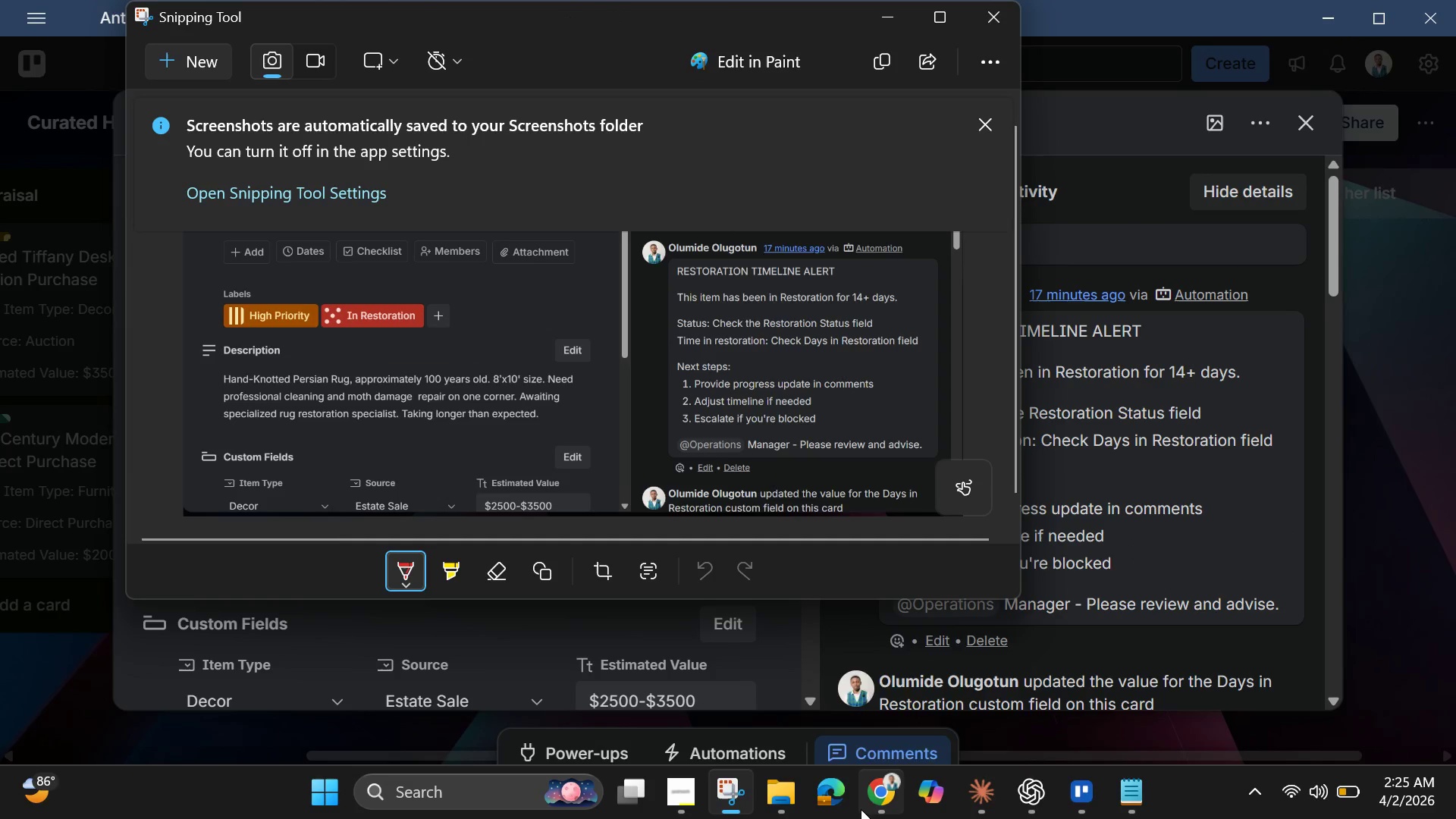 
left_click([885, 790])
 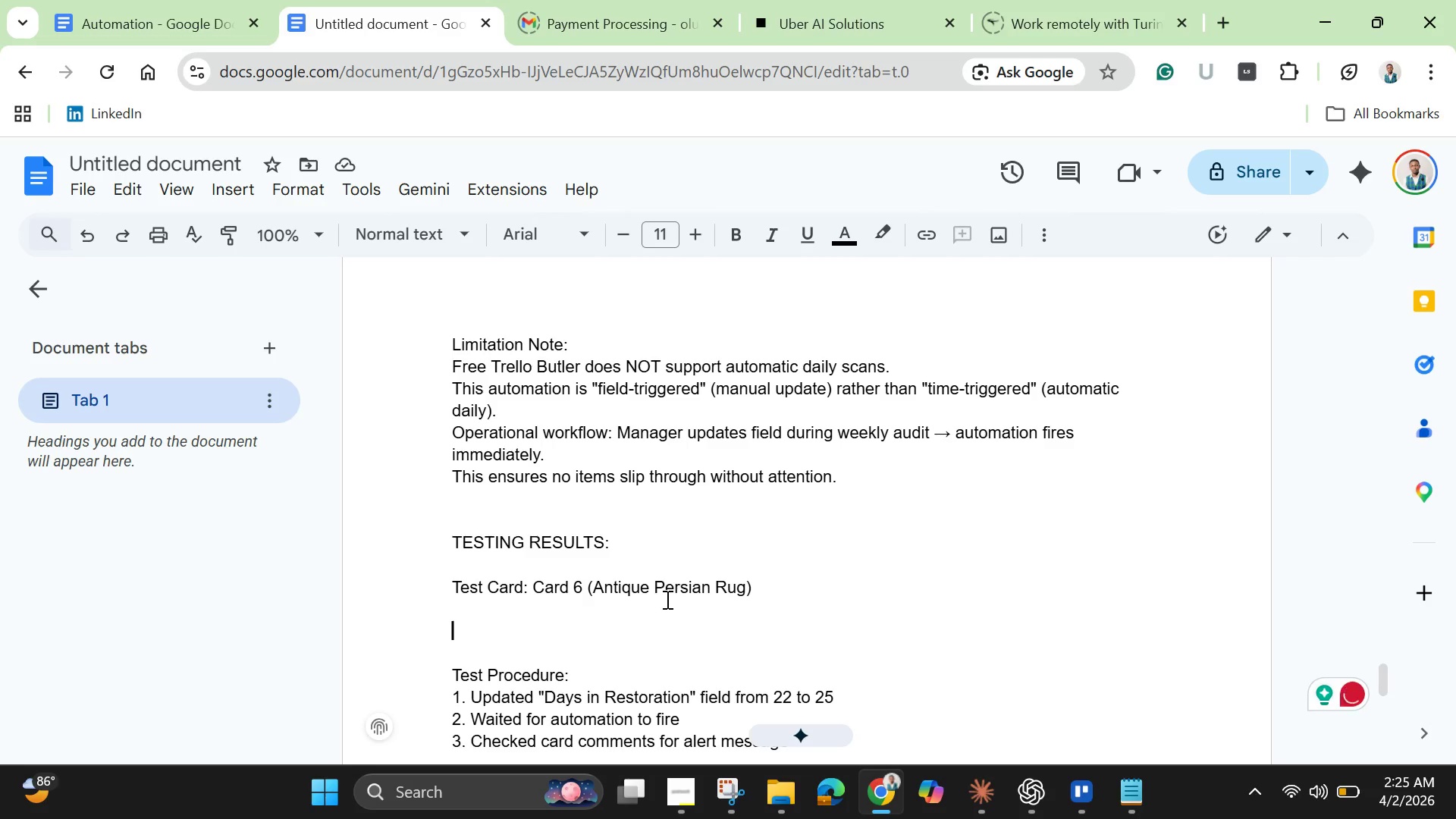 
key(Control+V)
 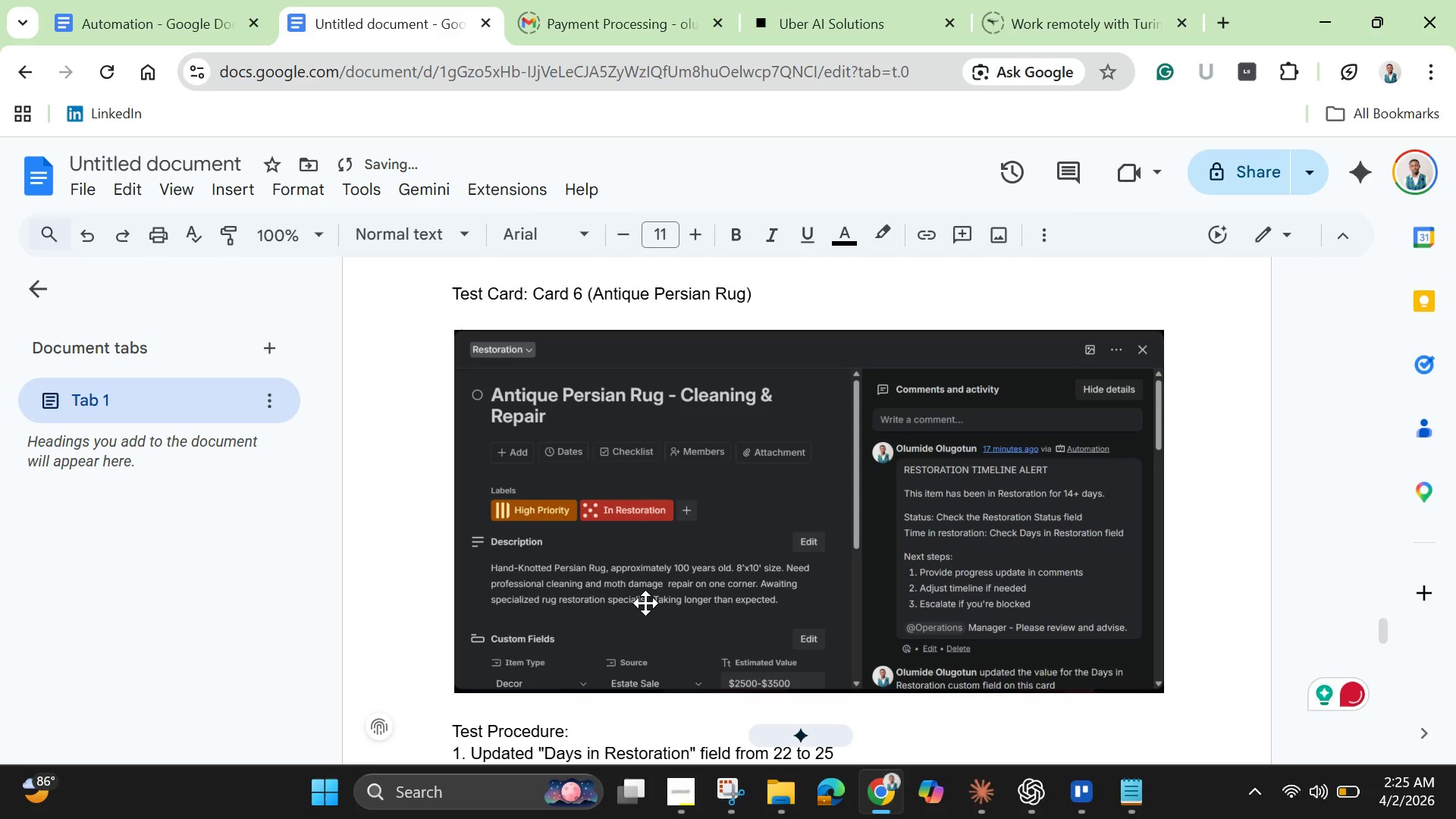 
key(Enter)
 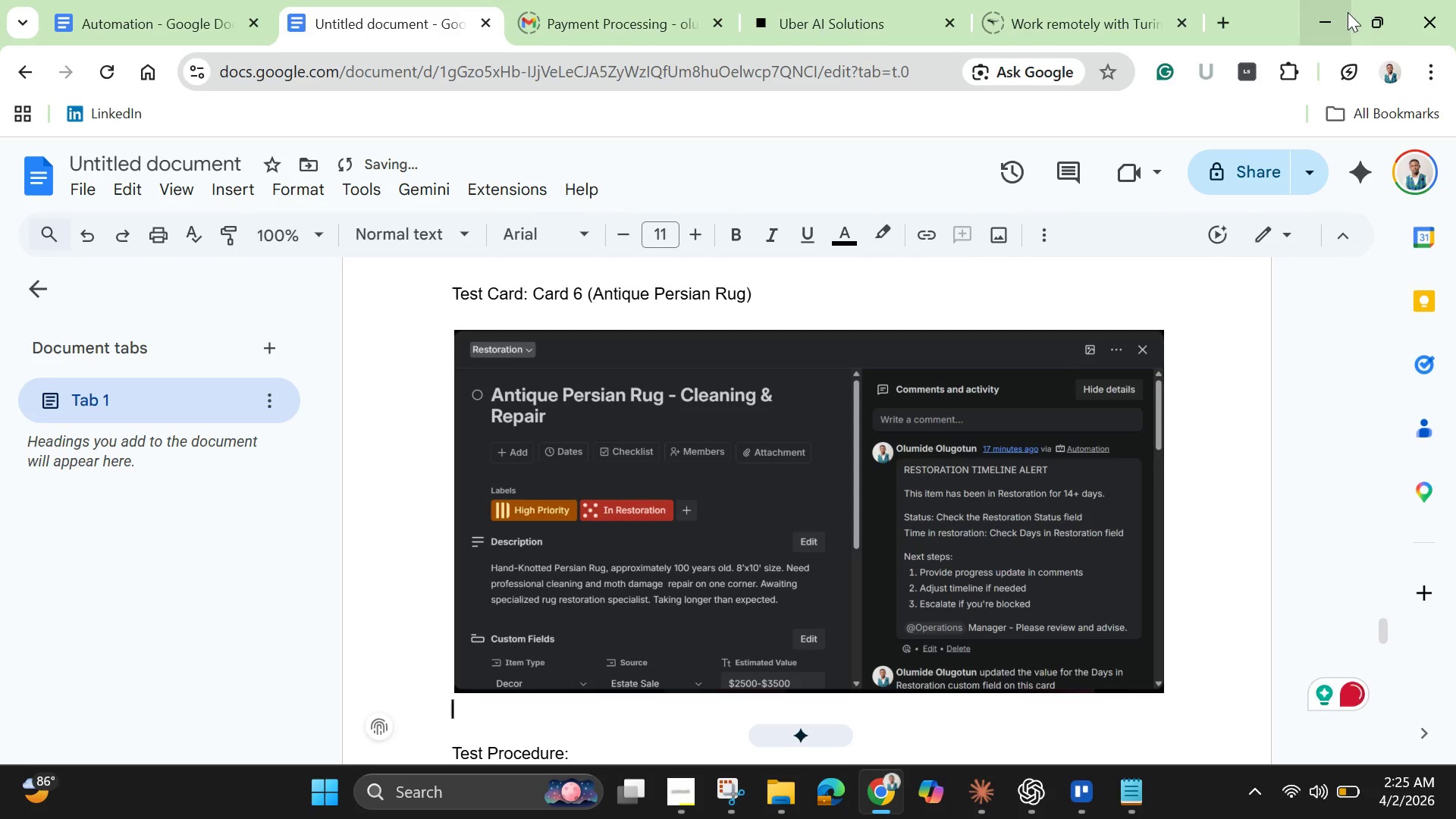 
left_click([1317, 17])
 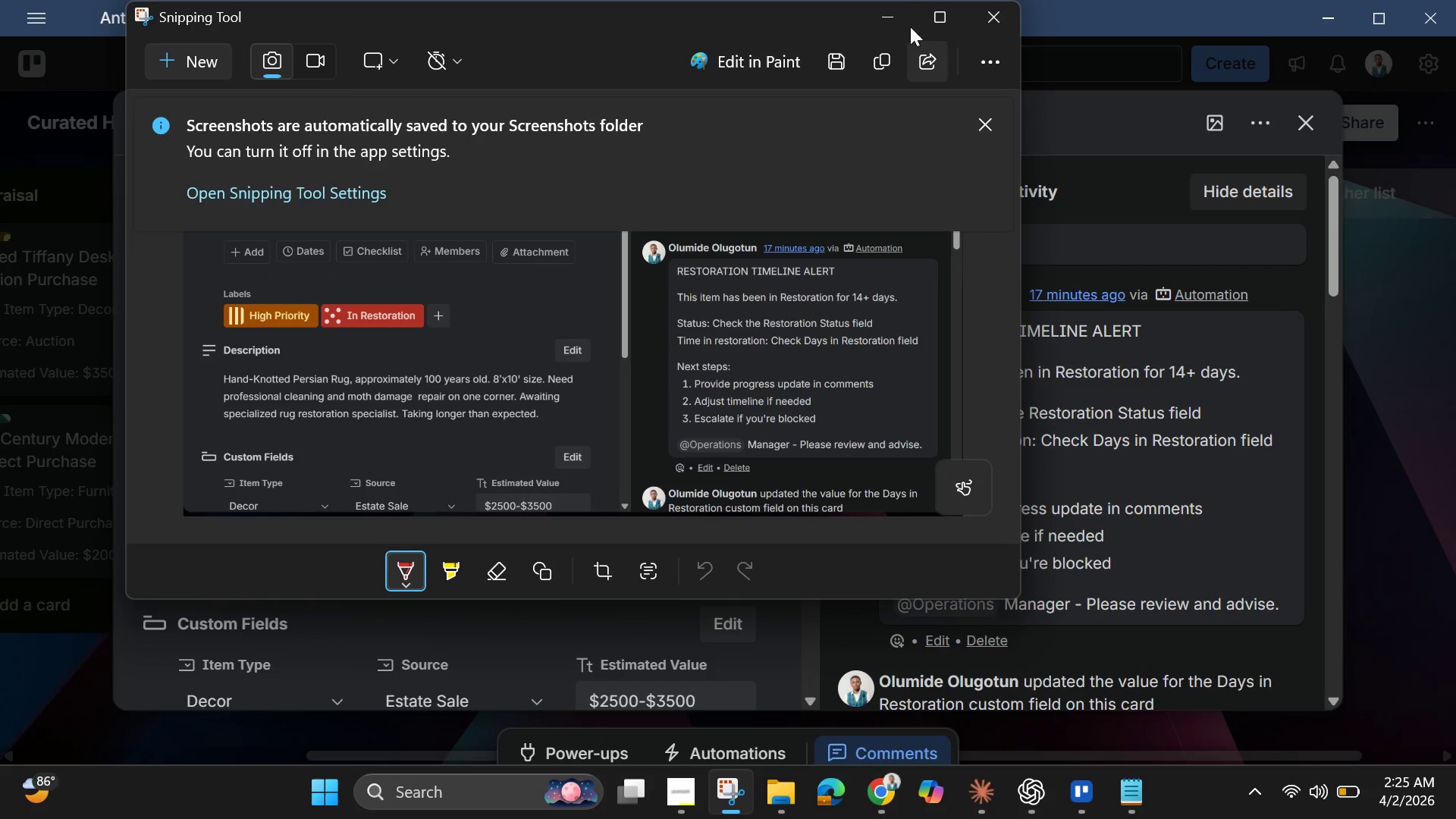 
left_click([893, 13])
 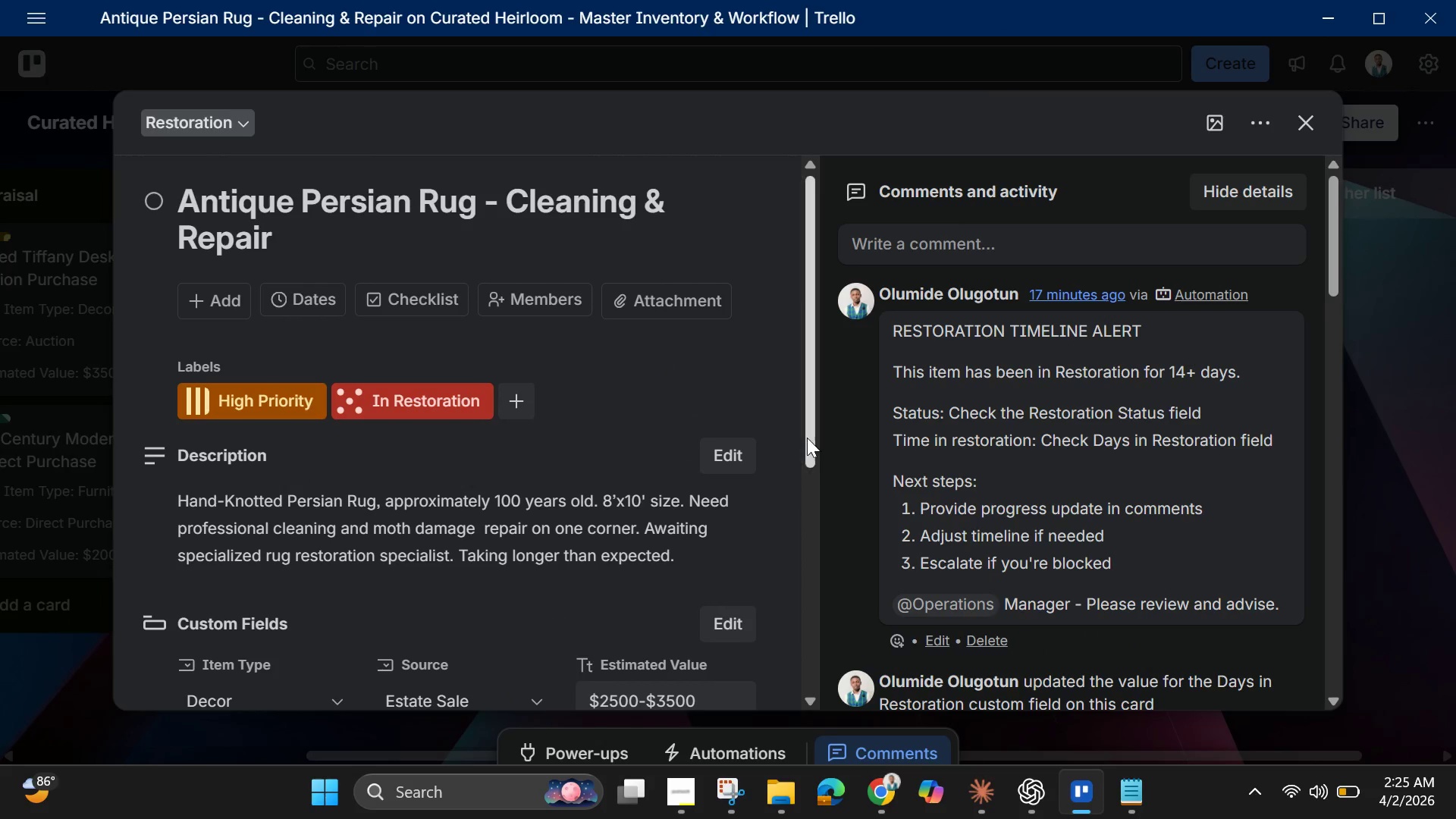 
left_click_drag(start_coordinate=[813, 439], to_coordinate=[812, 670])
 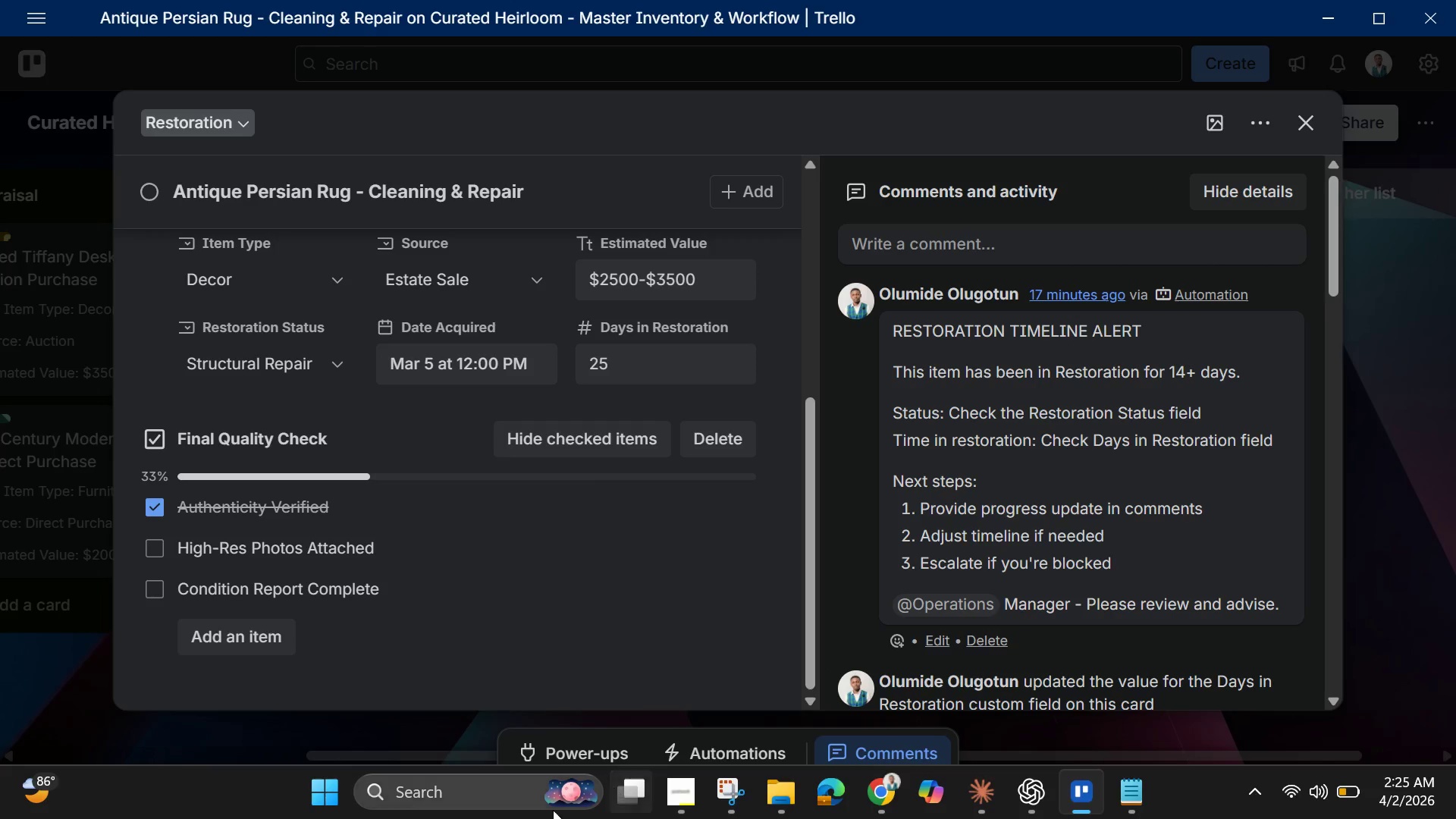 
mouse_move([685, 800])
 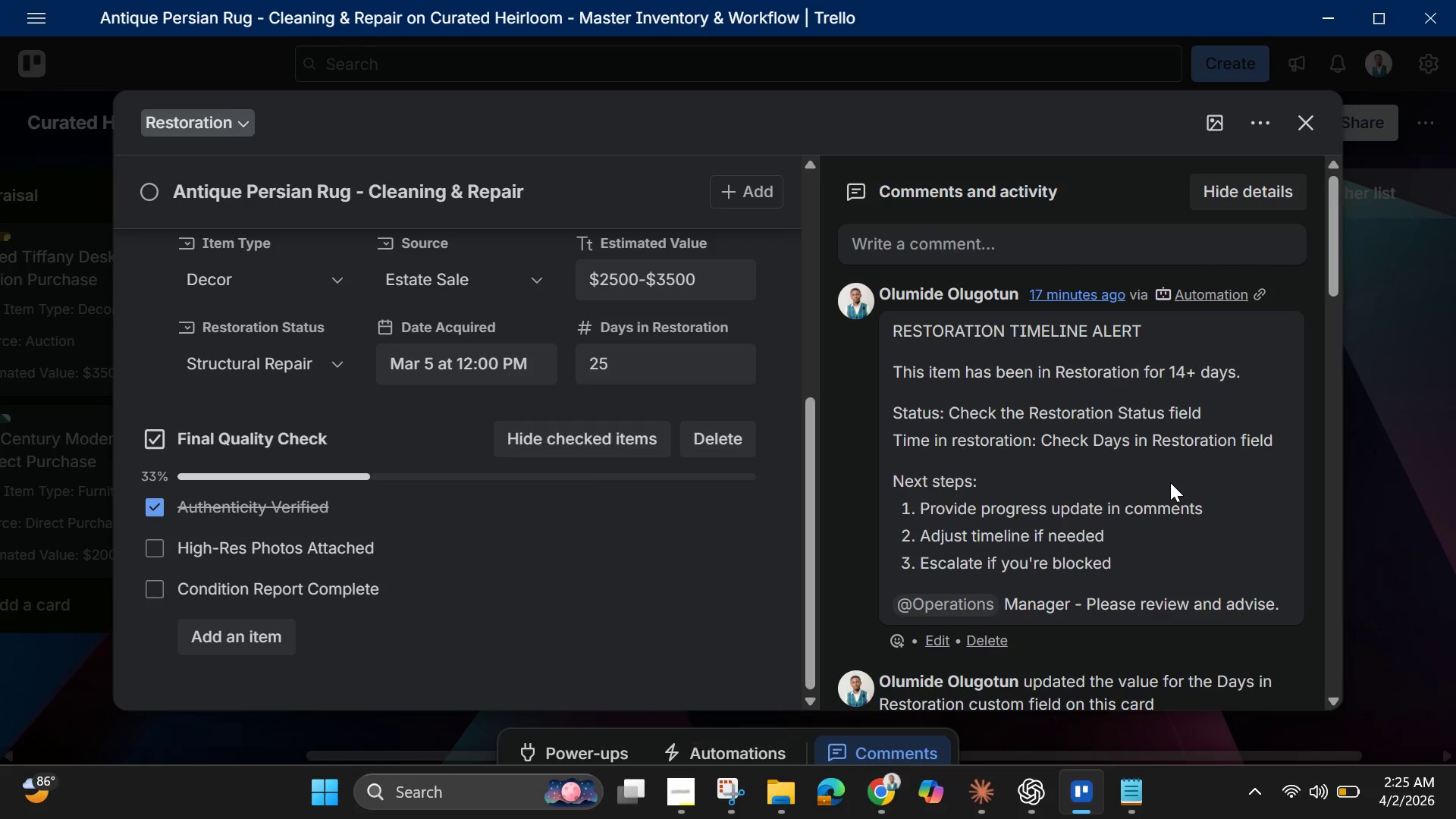 
scroll: coordinate [1170, 482], scroll_direction: down, amount: 1.0
 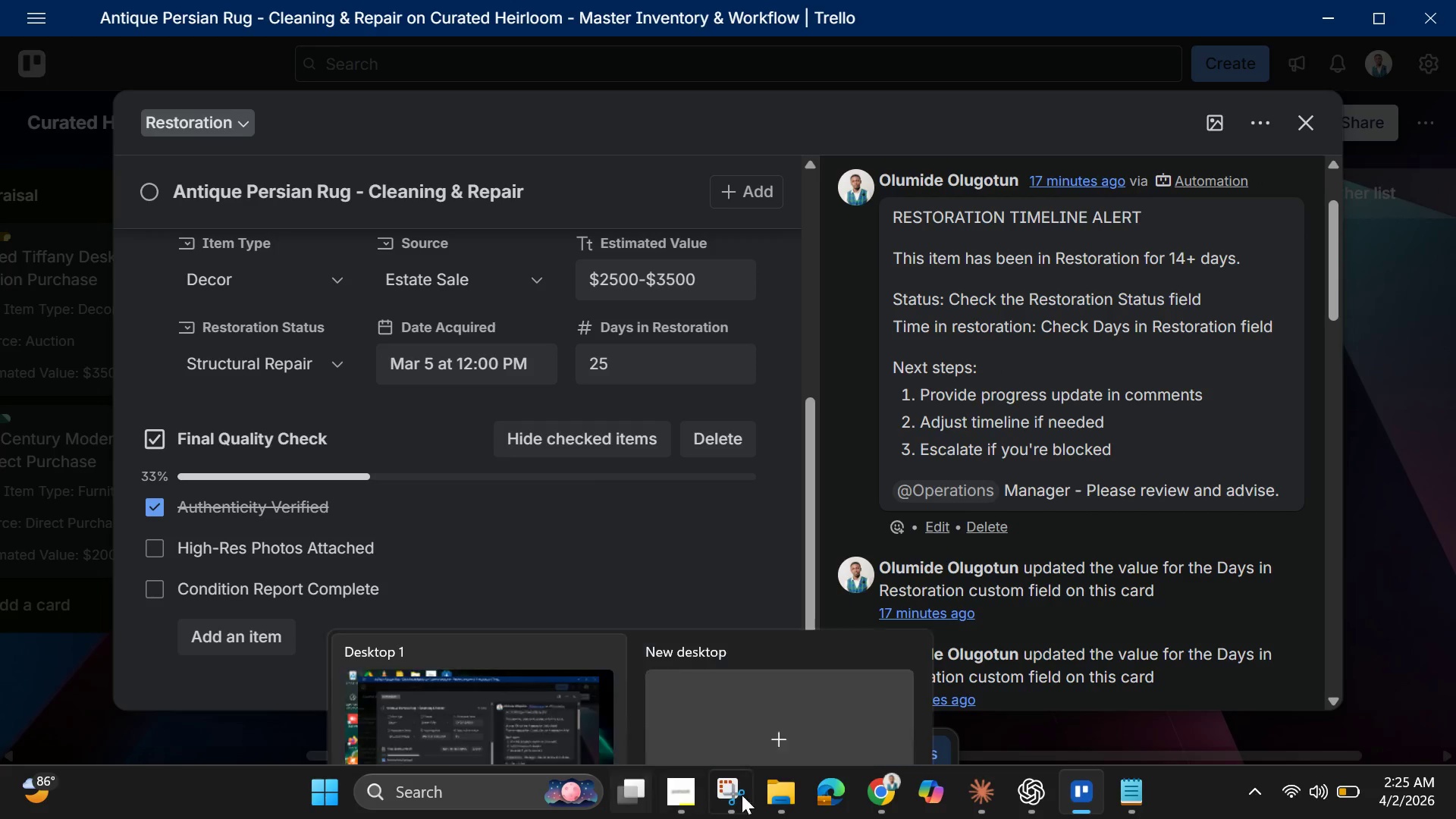 
left_click([724, 799])
 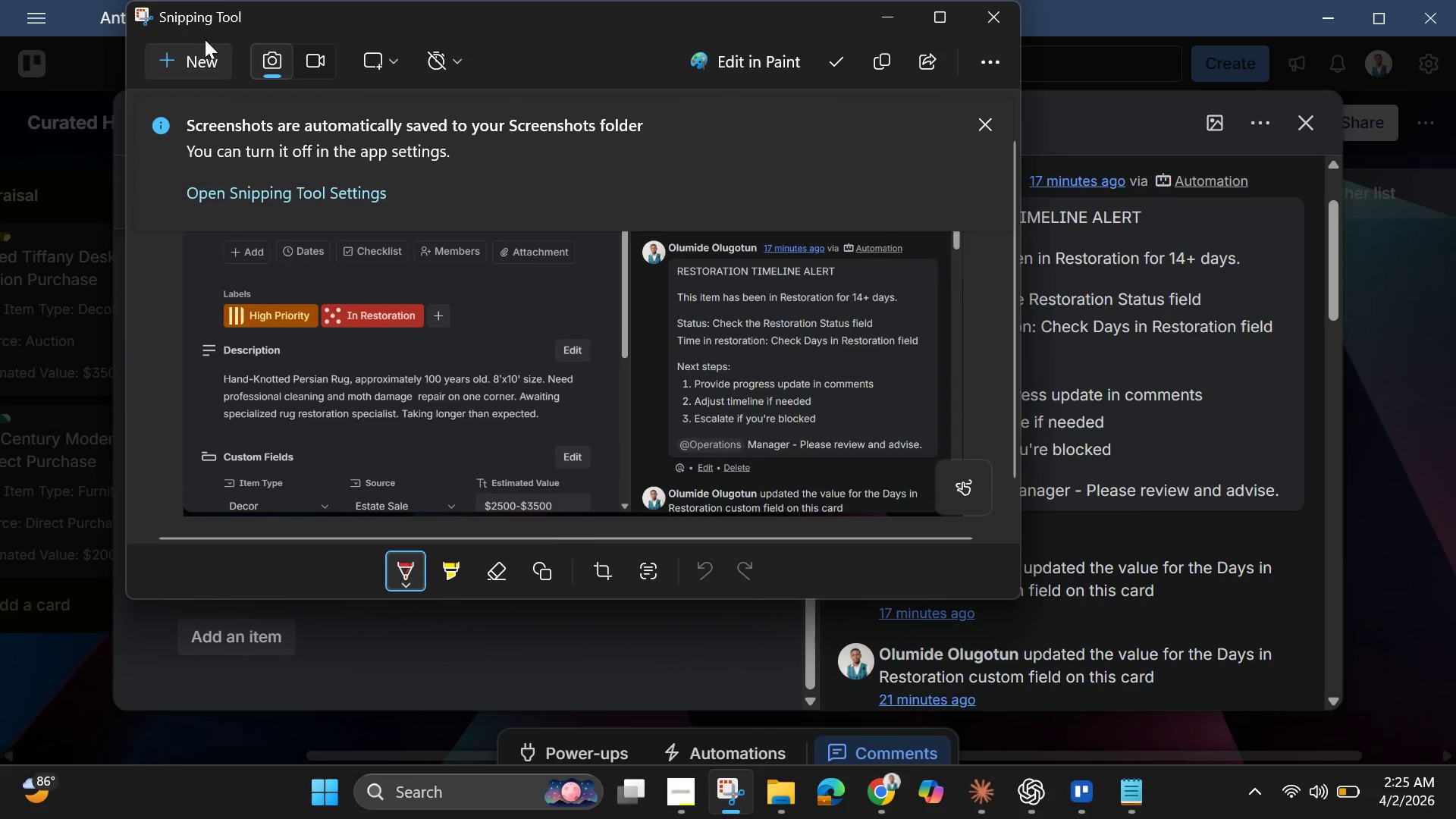 
left_click([186, 57])
 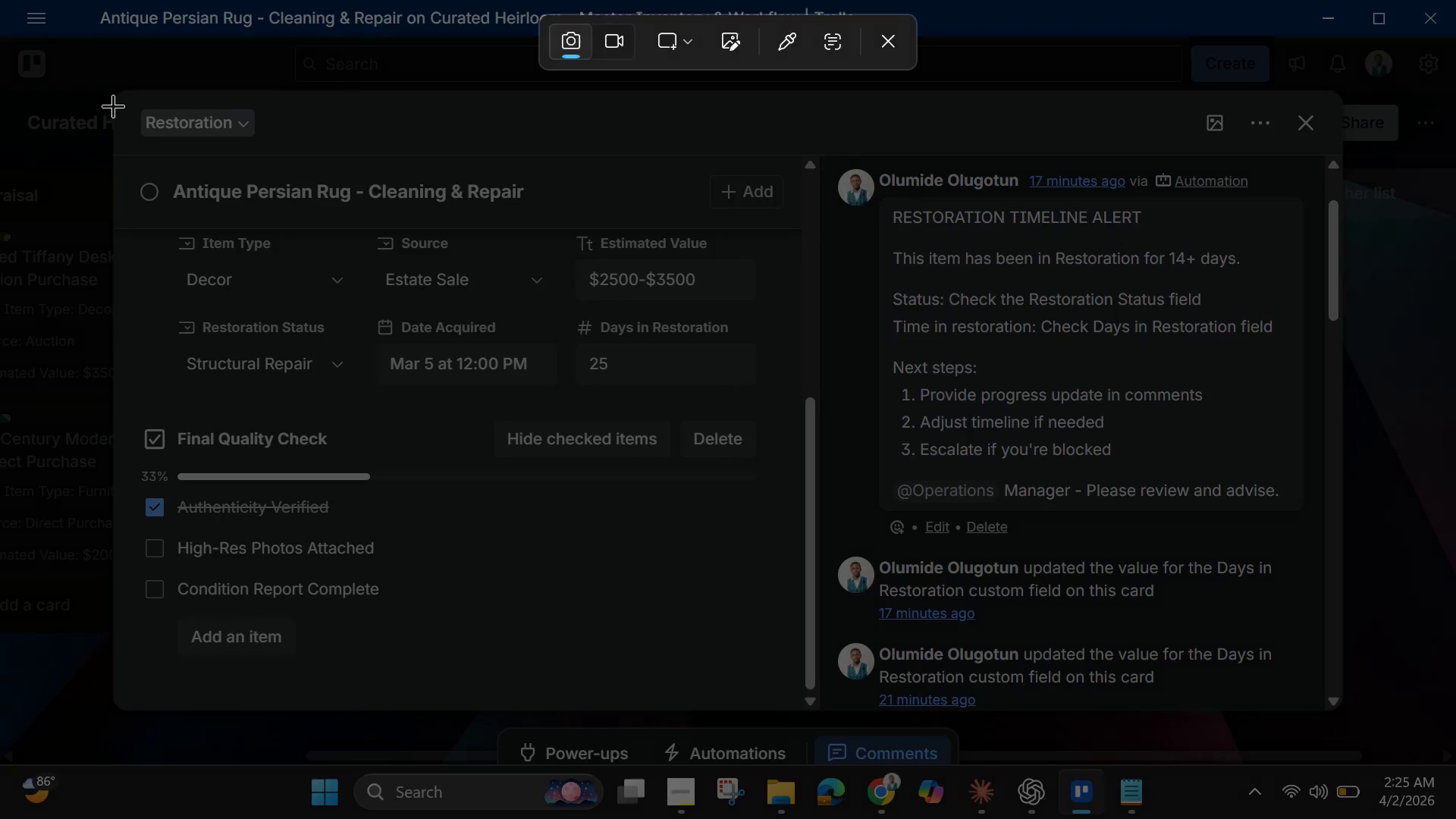 
left_click_drag(start_coordinate=[115, 98], to_coordinate=[1355, 708])
 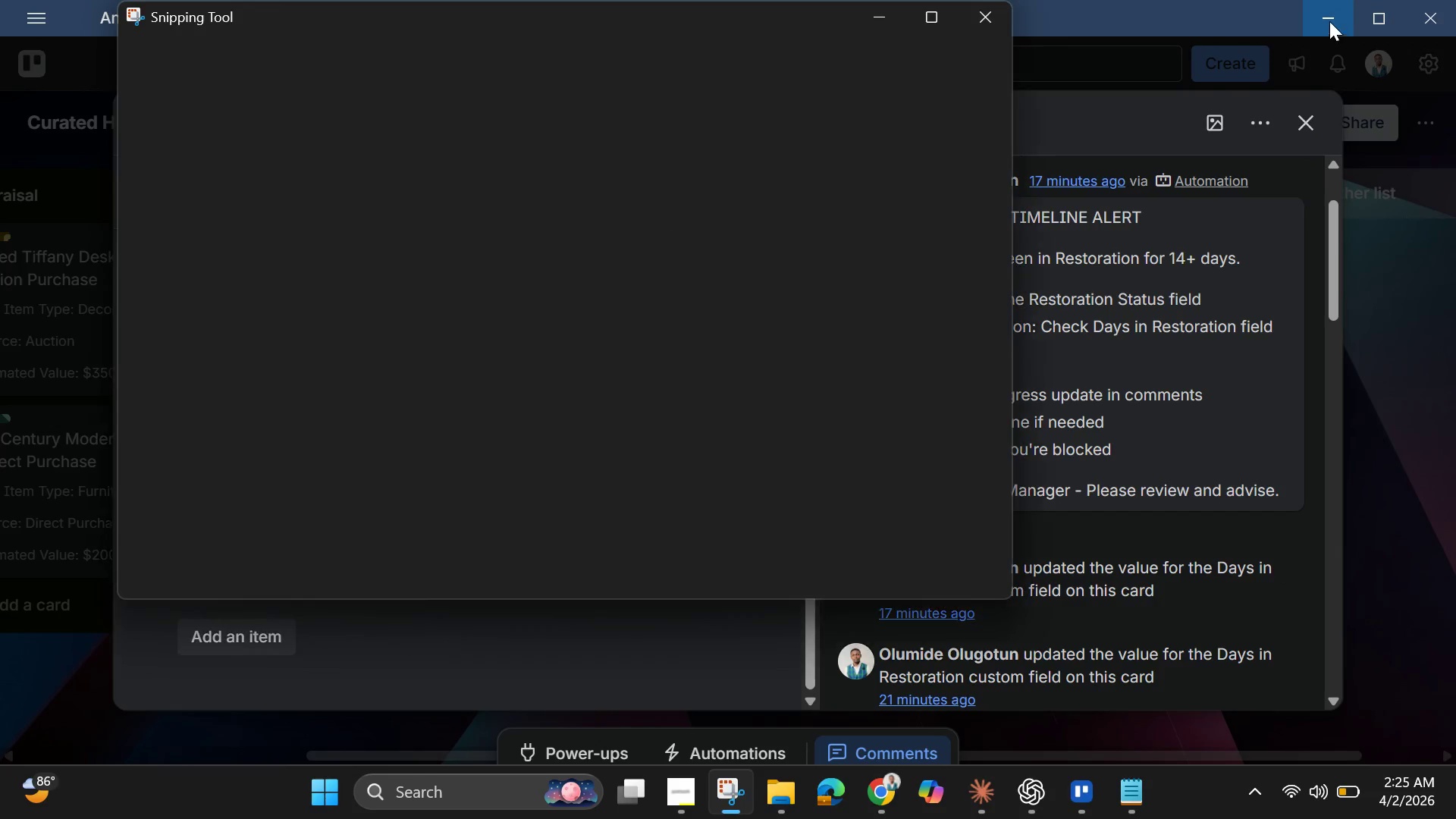 
left_click([1326, 14])
 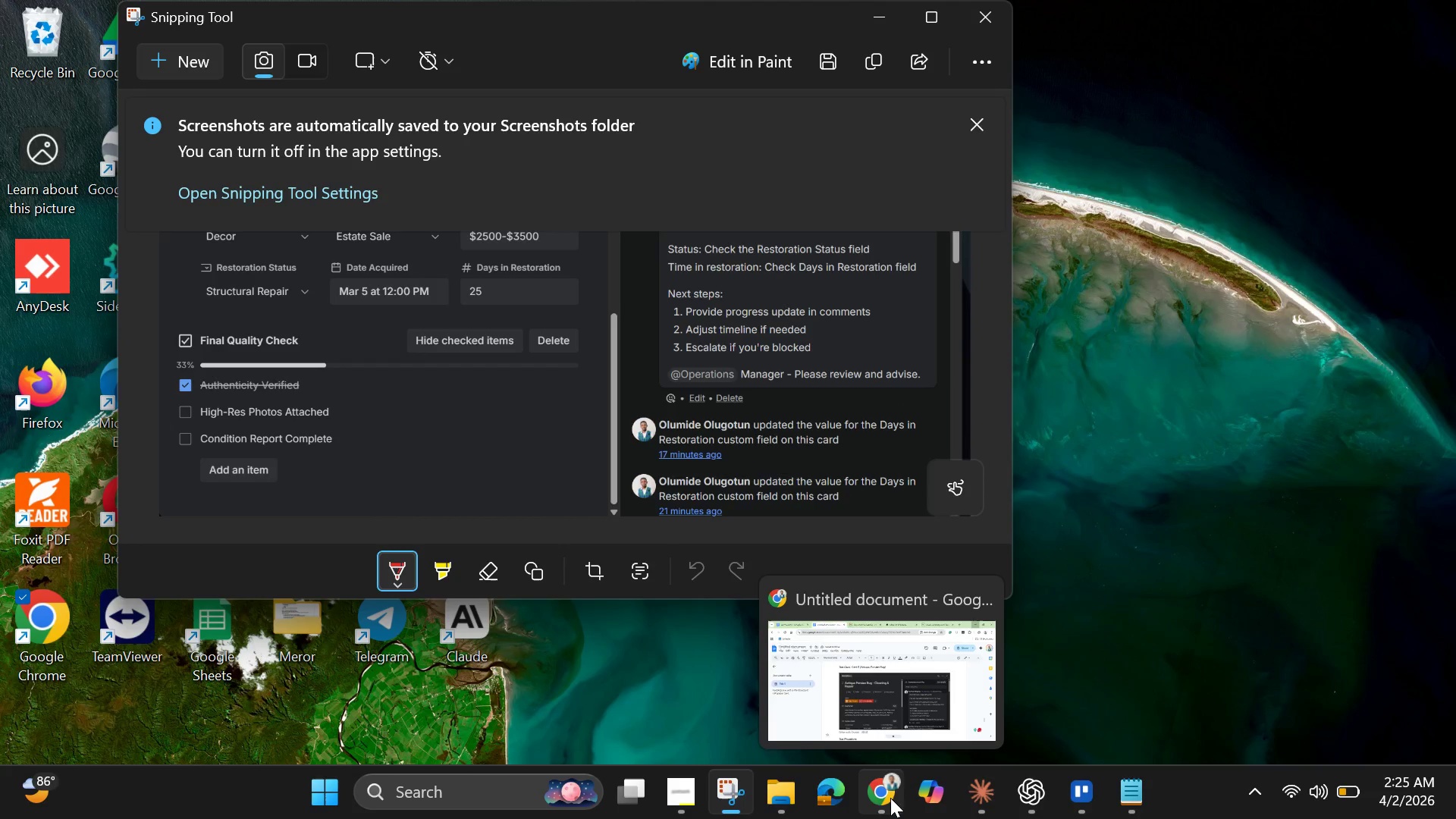 
left_click([883, 790])
 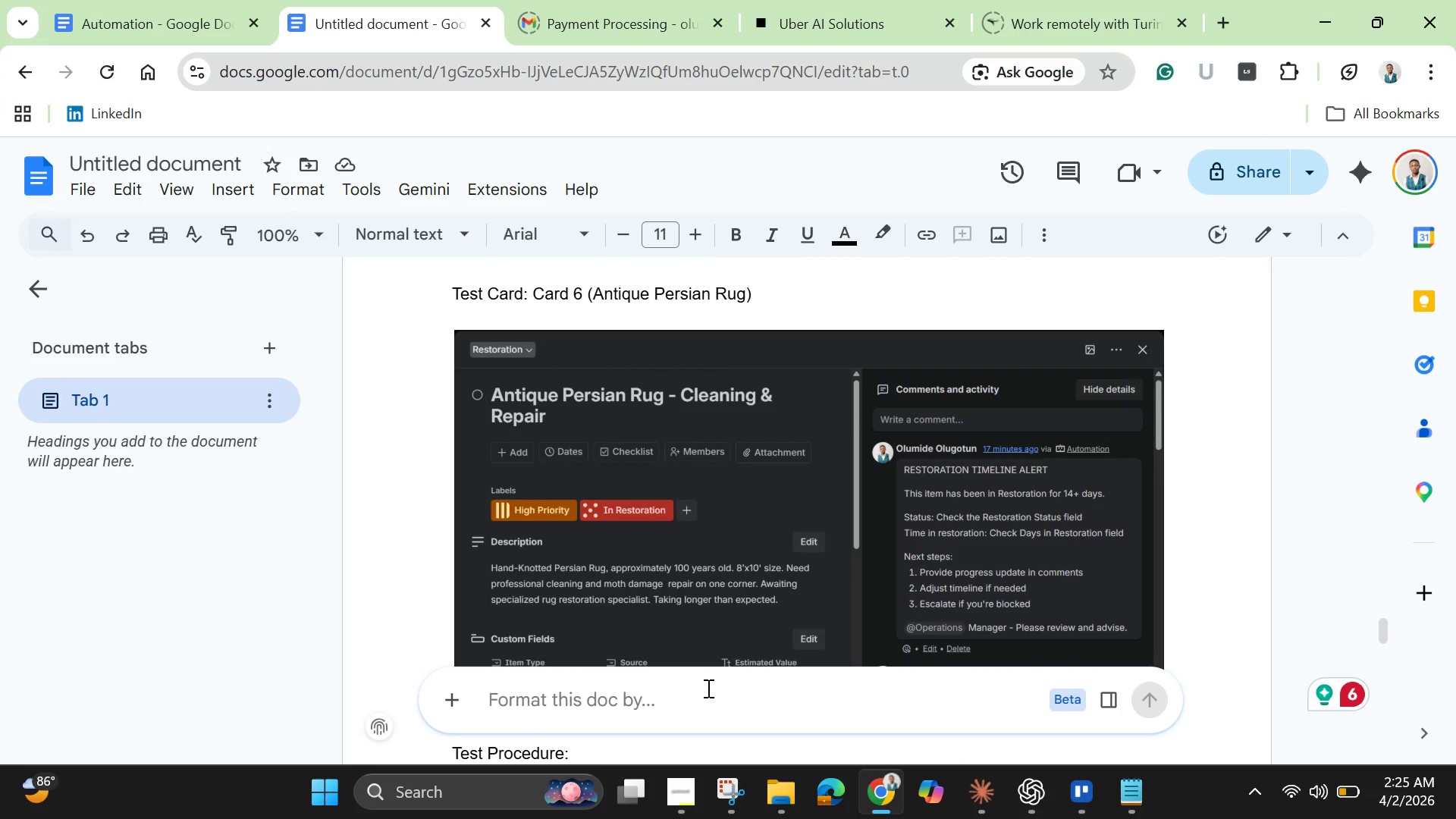 
scroll: coordinate [714, 574], scroll_direction: down, amount: 2.0
 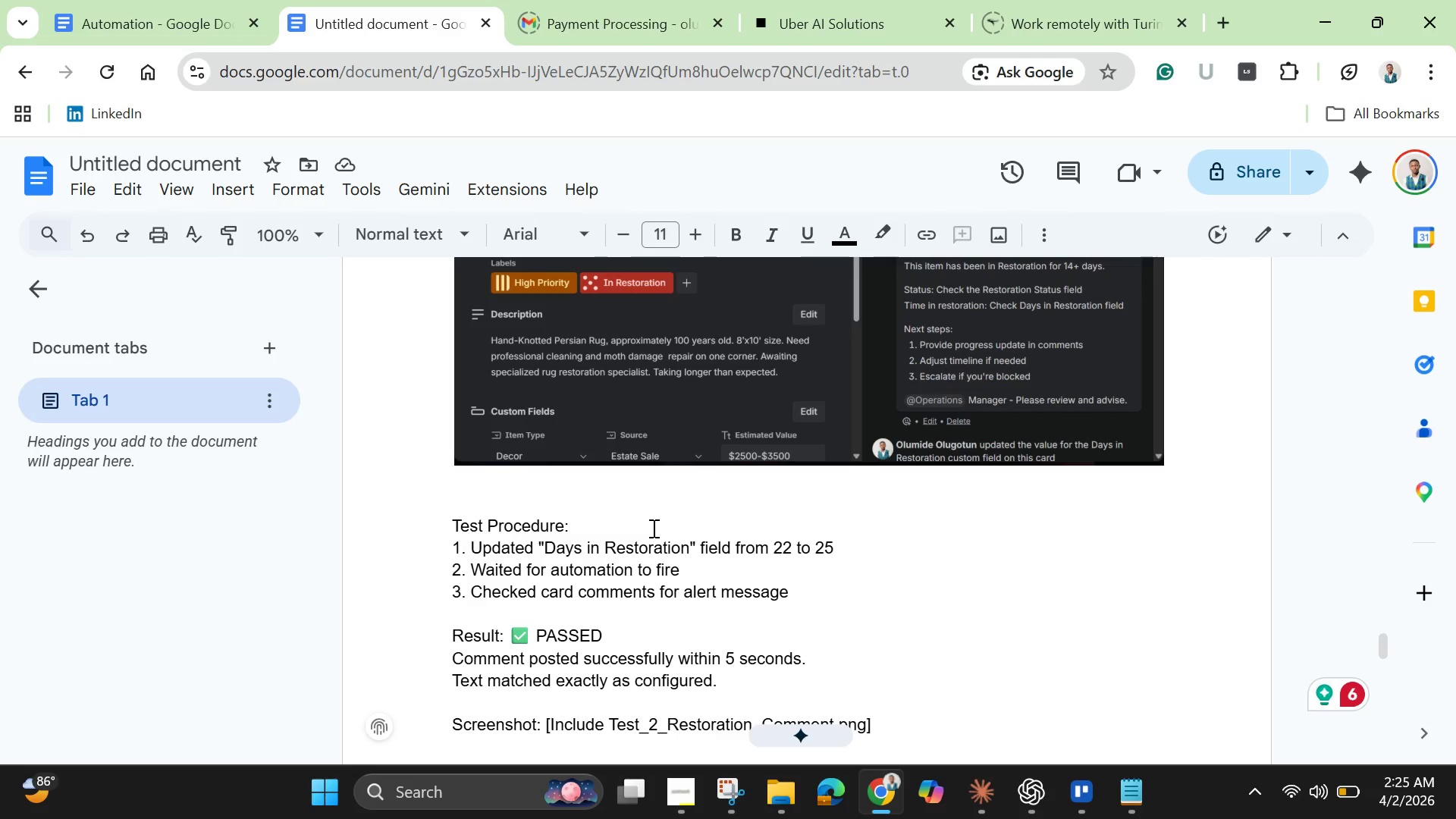 
key(Control+V)
 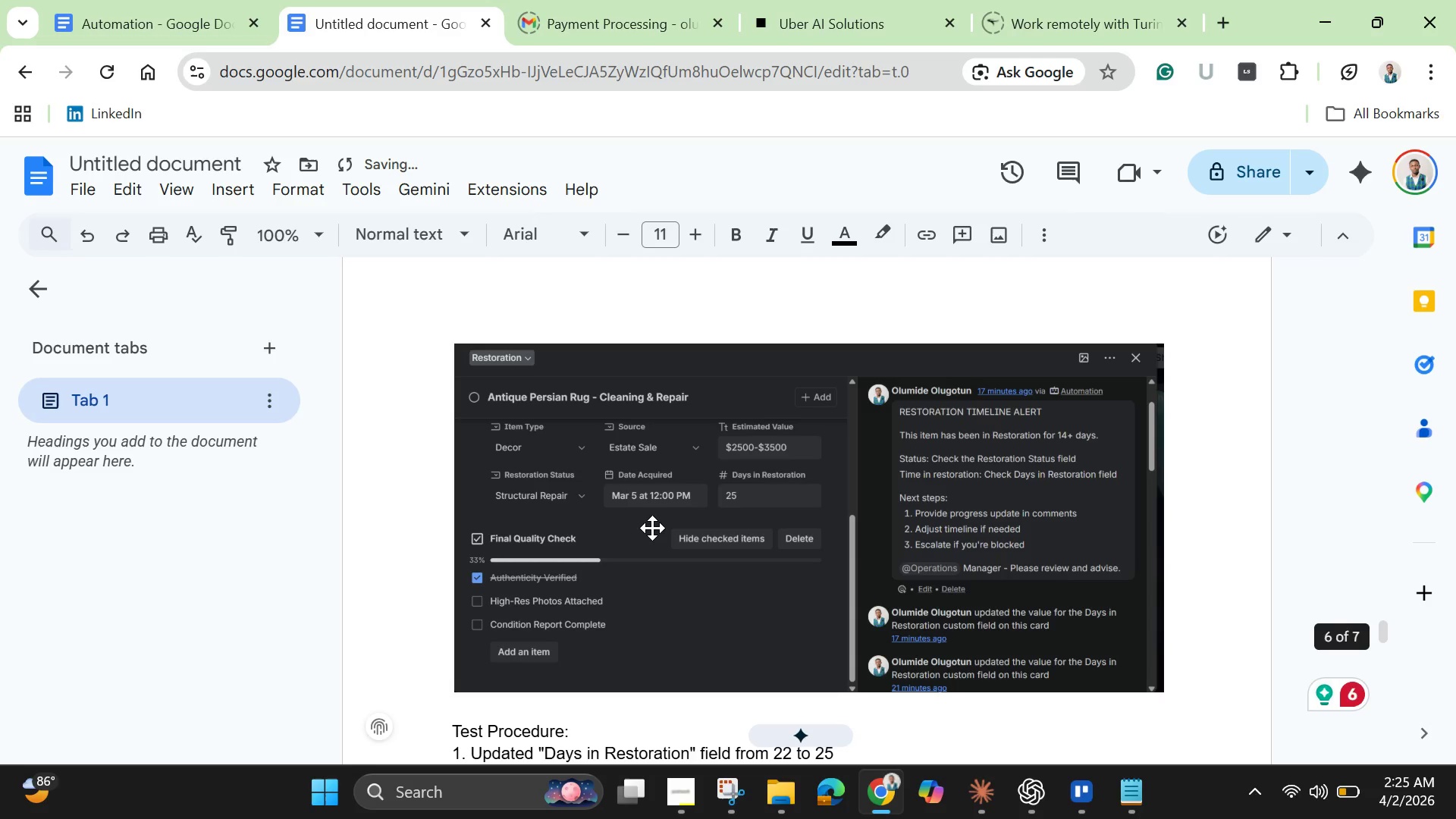 
scroll: coordinate [752, 574], scroll_direction: down, amount: 3.0
 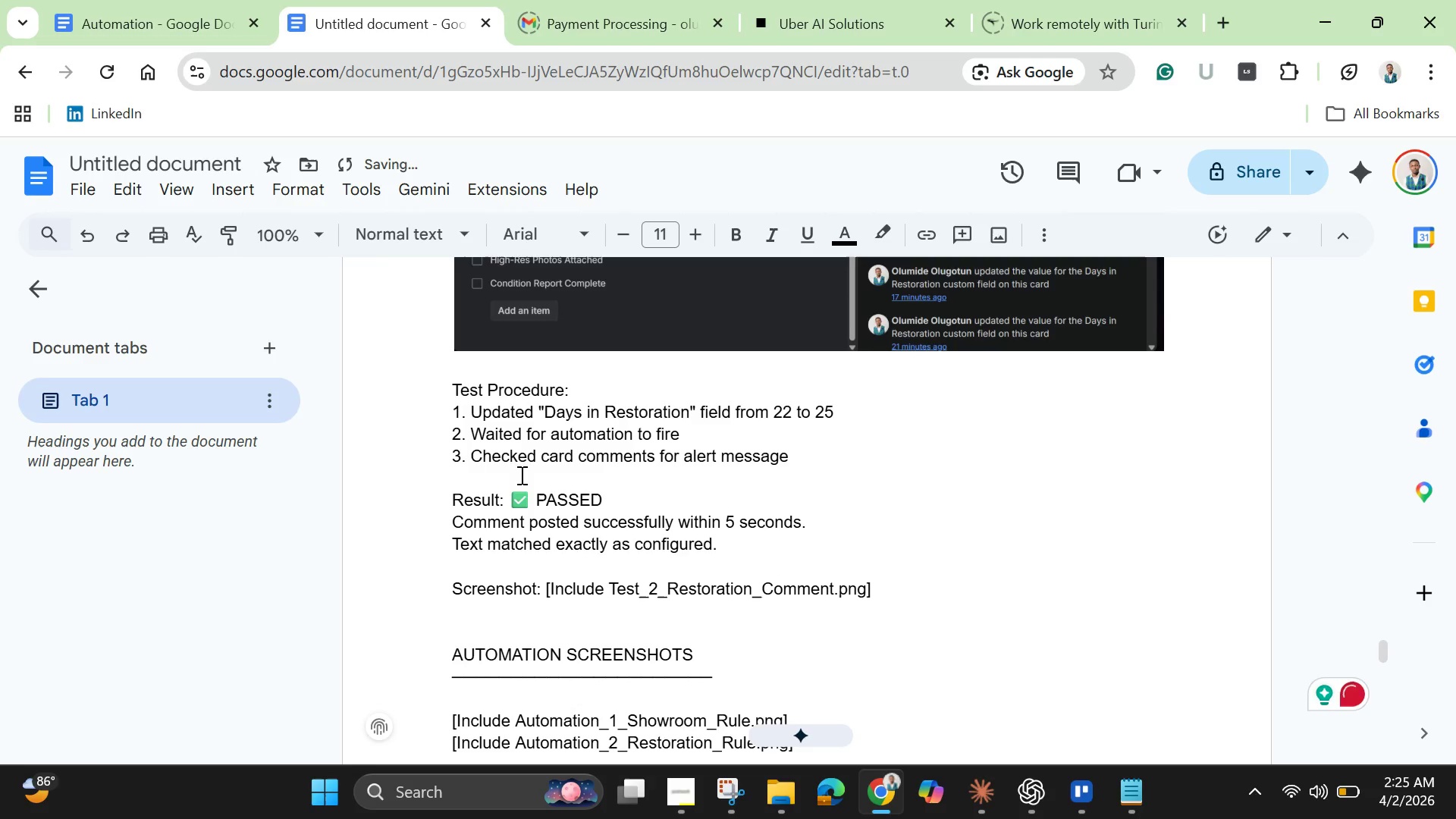 
left_click_drag(start_coordinate=[535, 504], to_coordinate=[510, 504])
 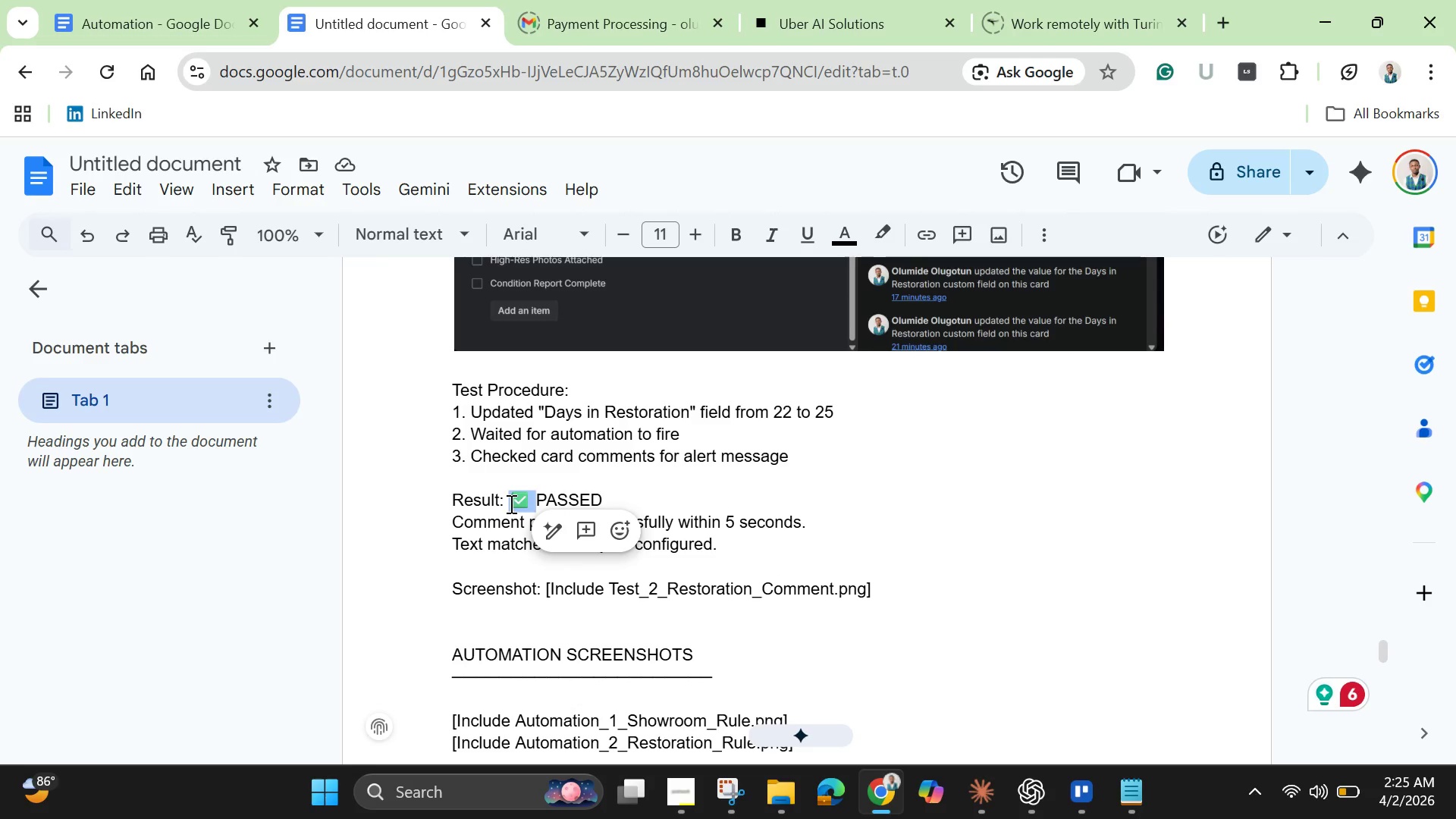 
key(Backspace)
 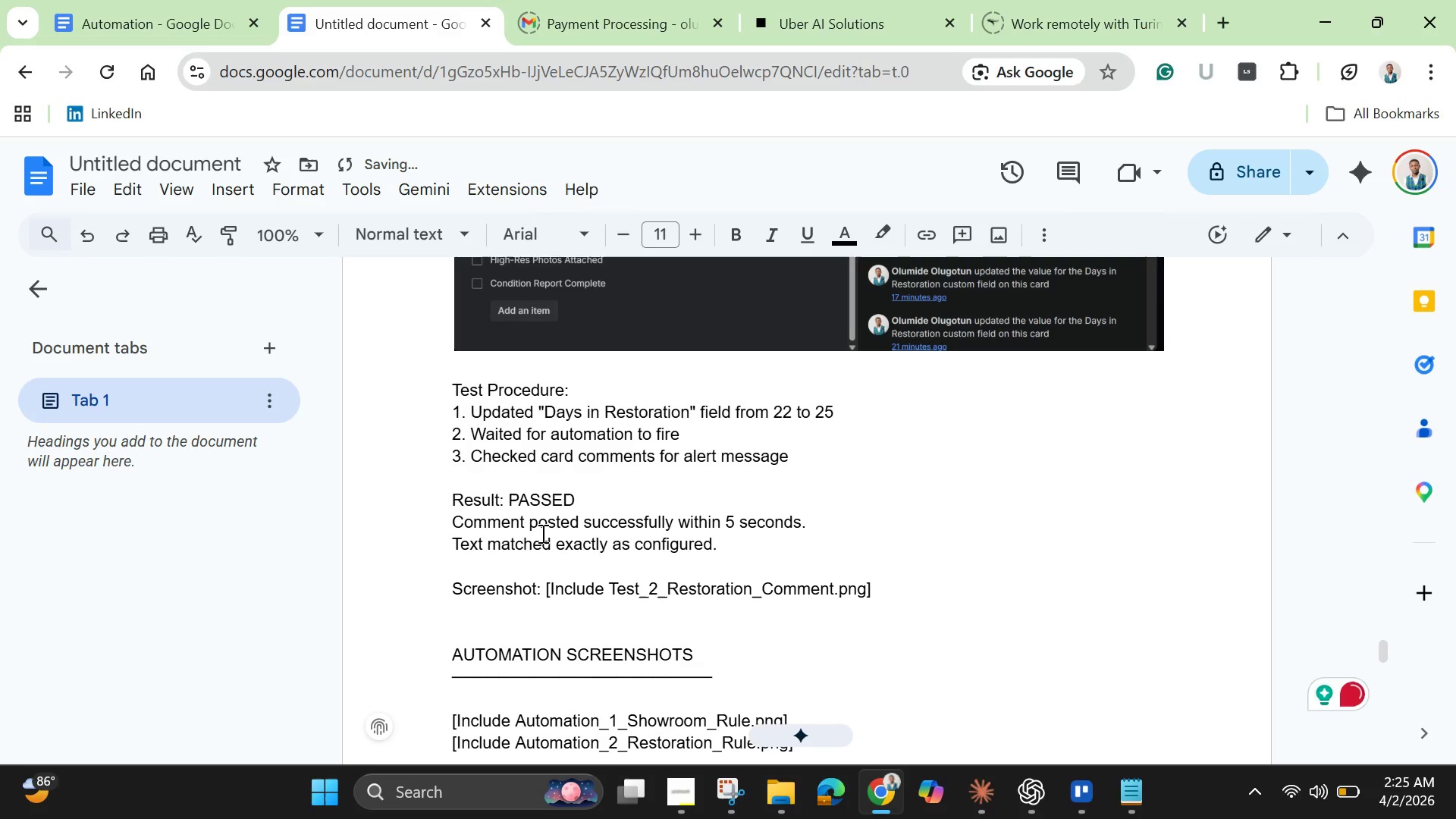 
key(Backspace)
 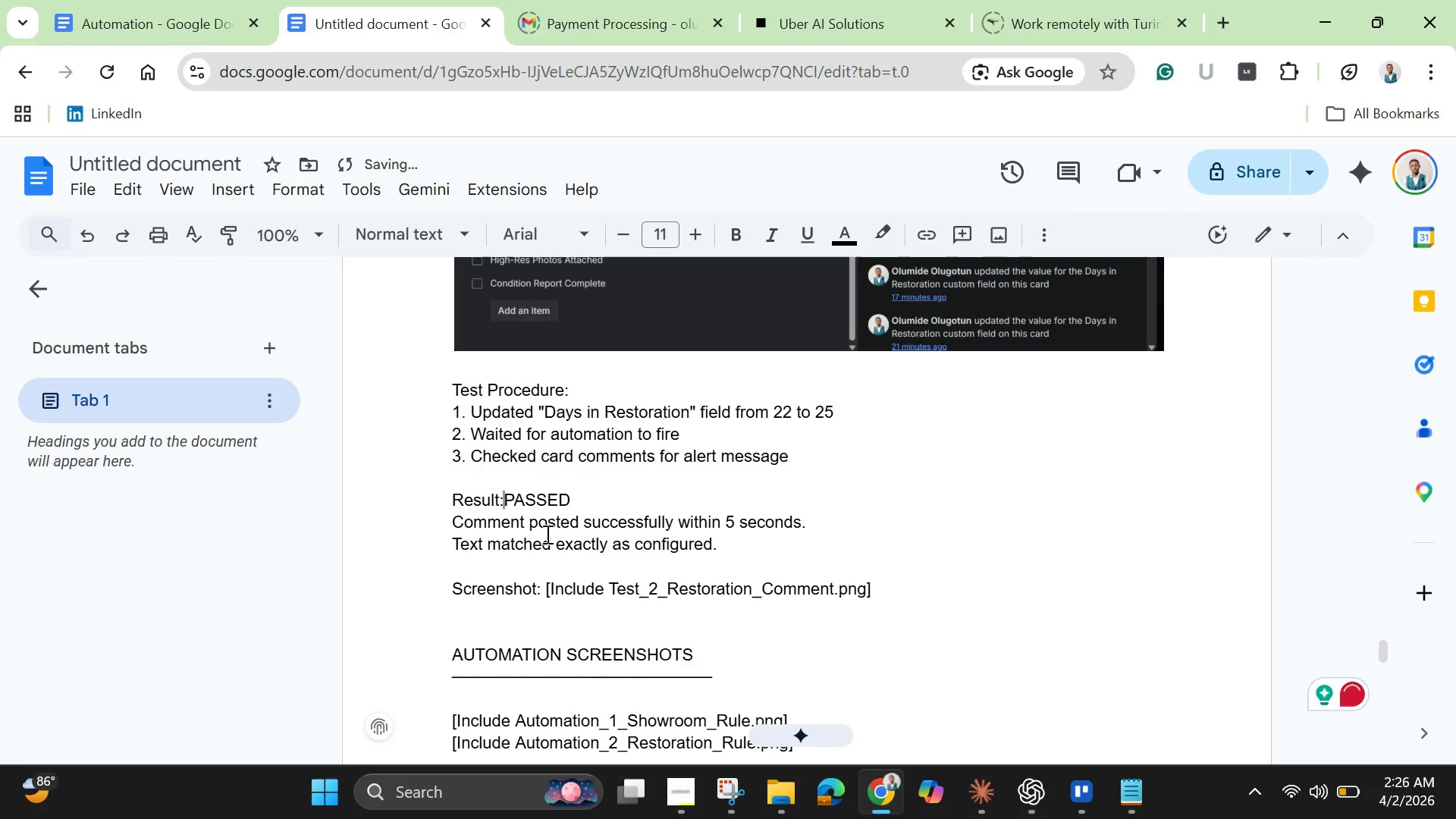 
key(Space)
 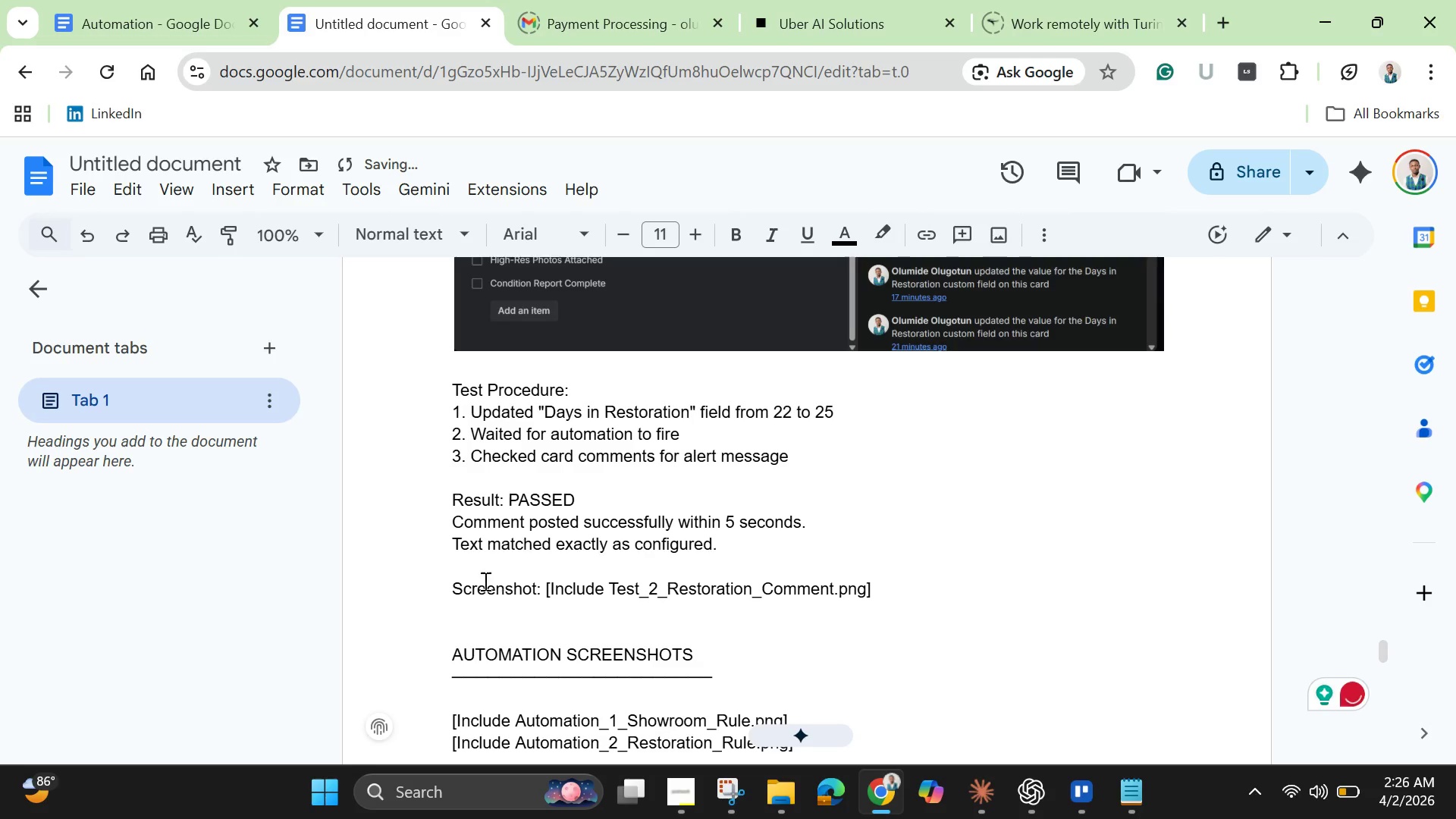 
left_click_drag(start_coordinate=[457, 588], to_coordinate=[912, 585])
 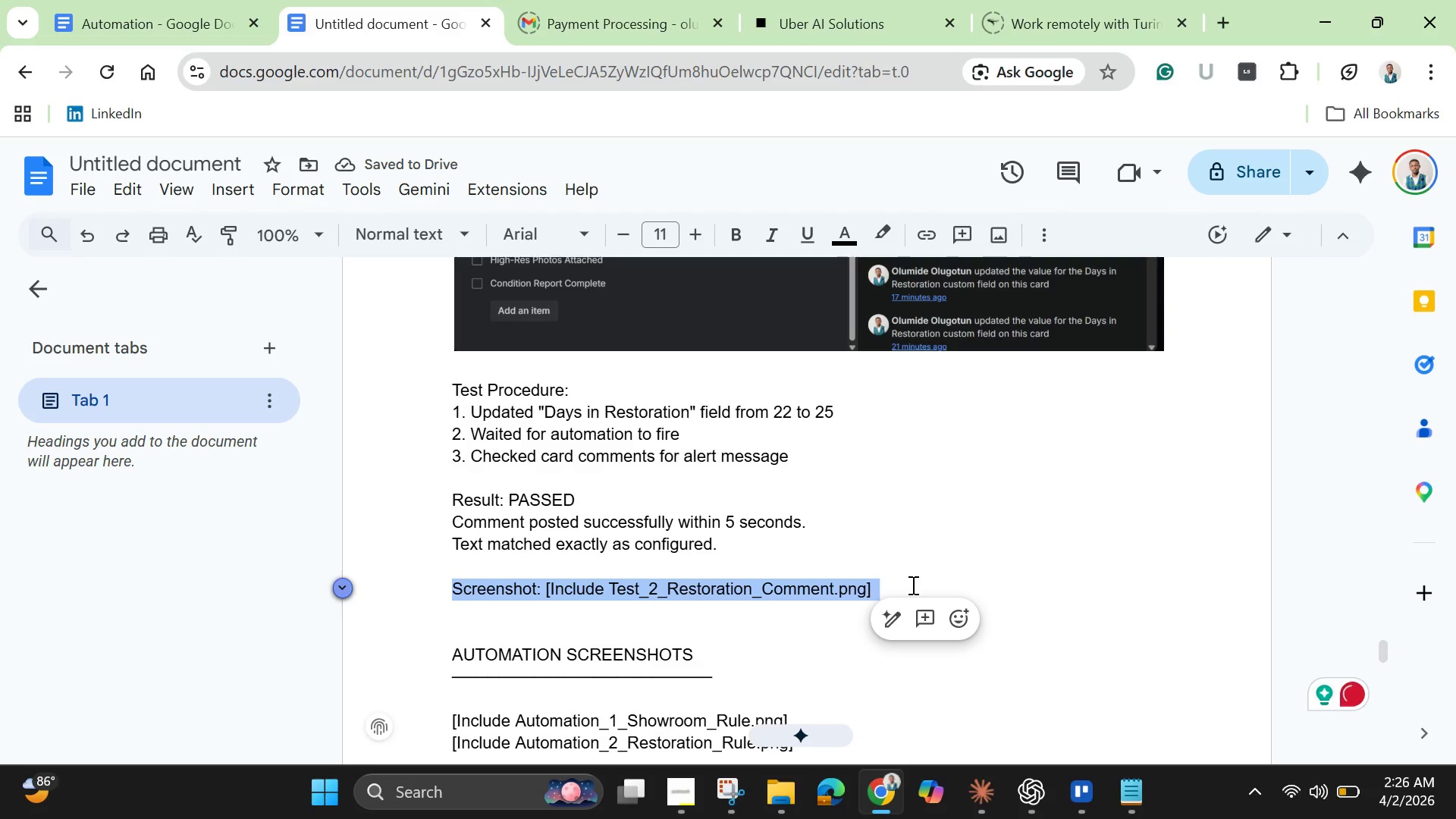 
key(Backspace)
 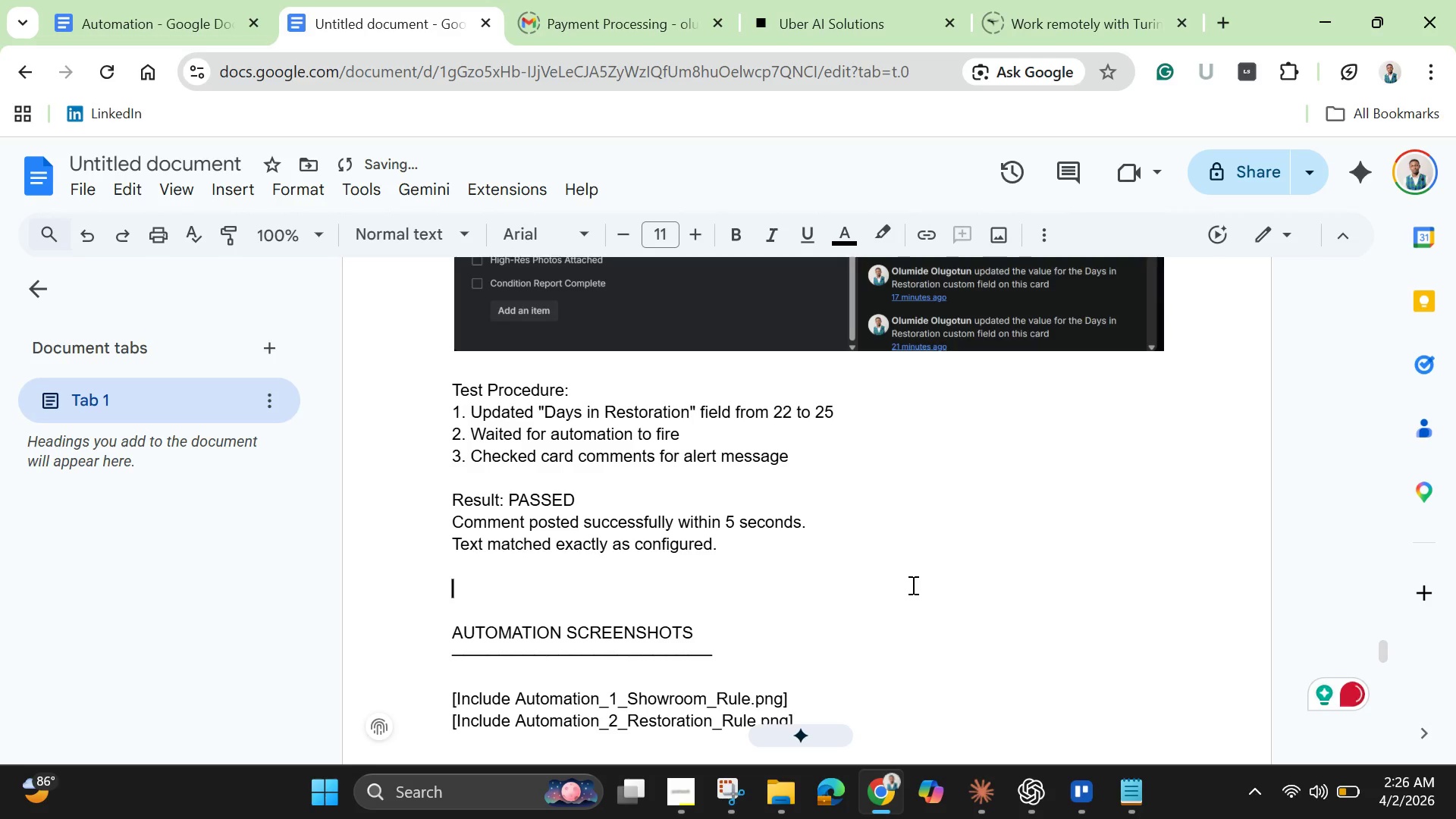 
scroll: coordinate [912, 585], scroll_direction: down, amount: 1.0
 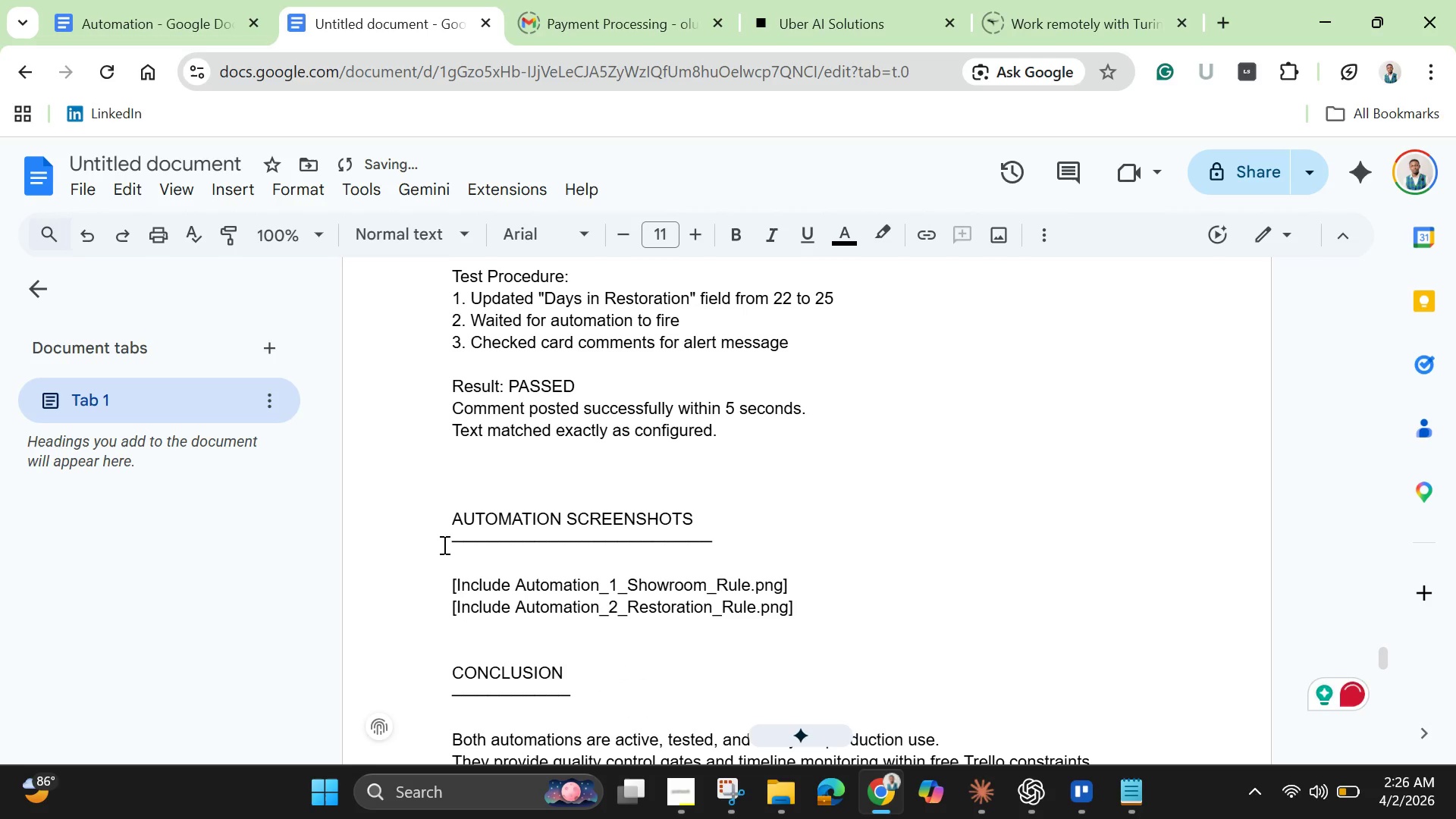 
left_click_drag(start_coordinate=[450, 521], to_coordinate=[911, 623])
 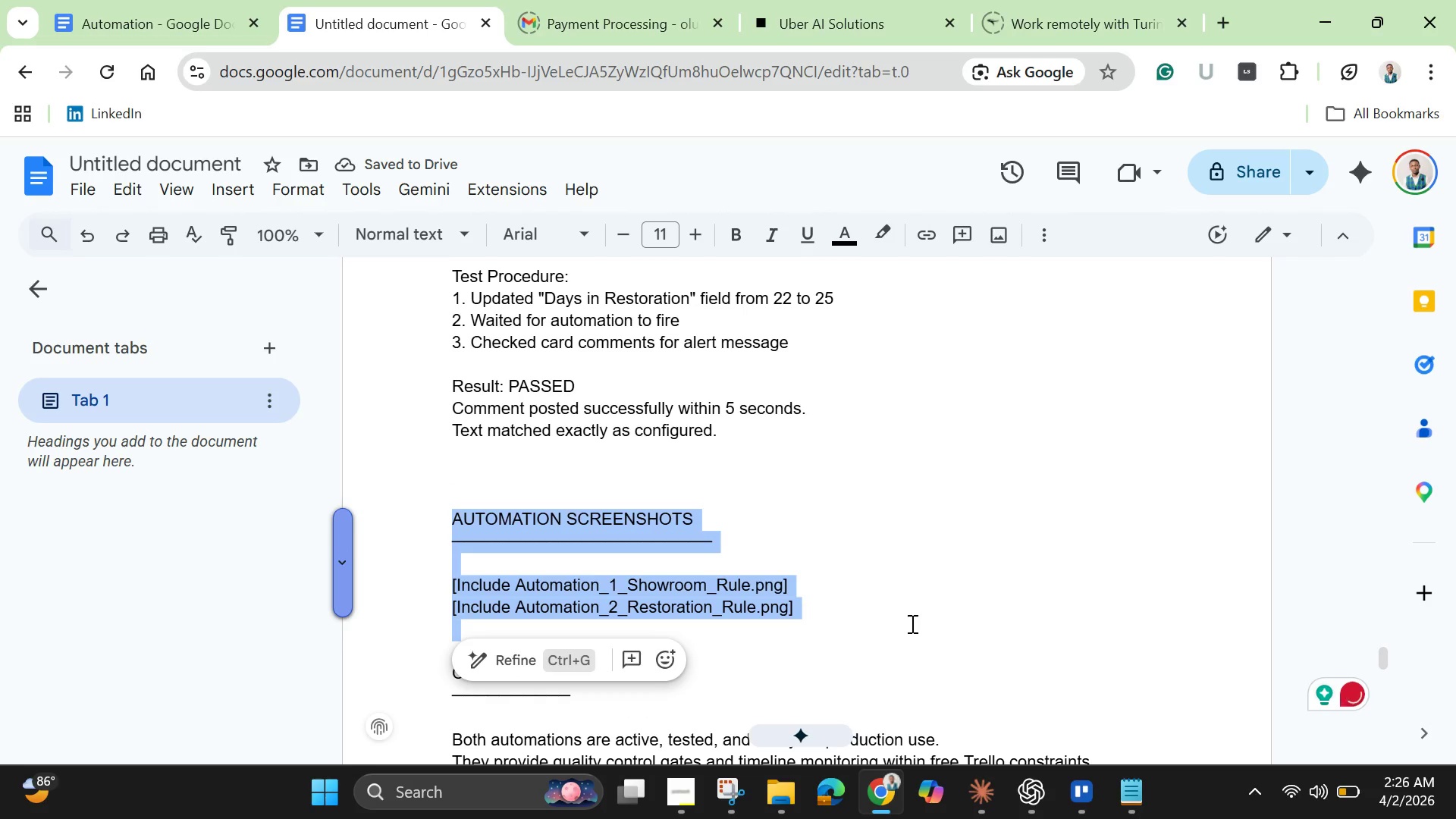 
key(Backspace)
 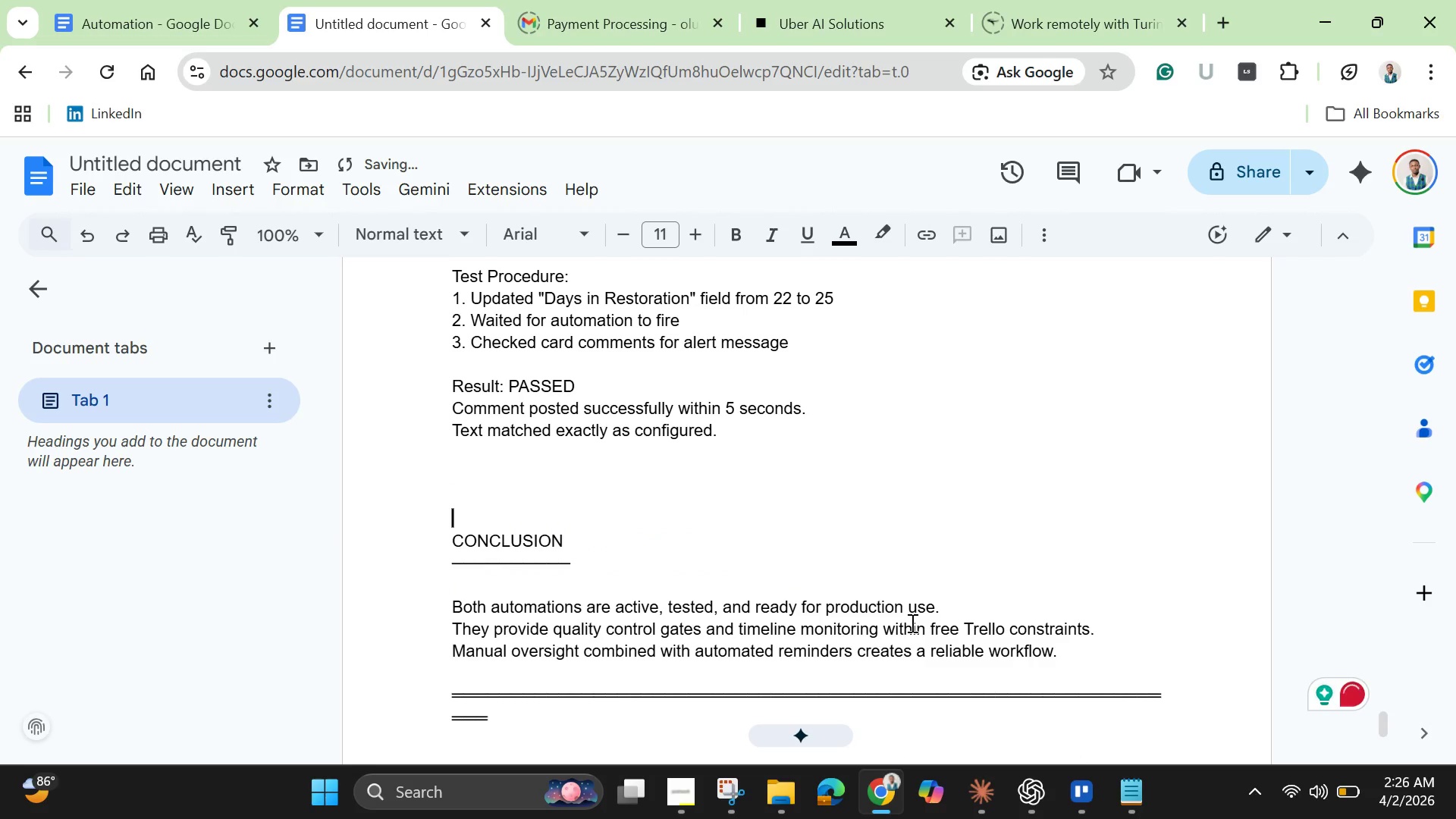 
key(Backspace)
 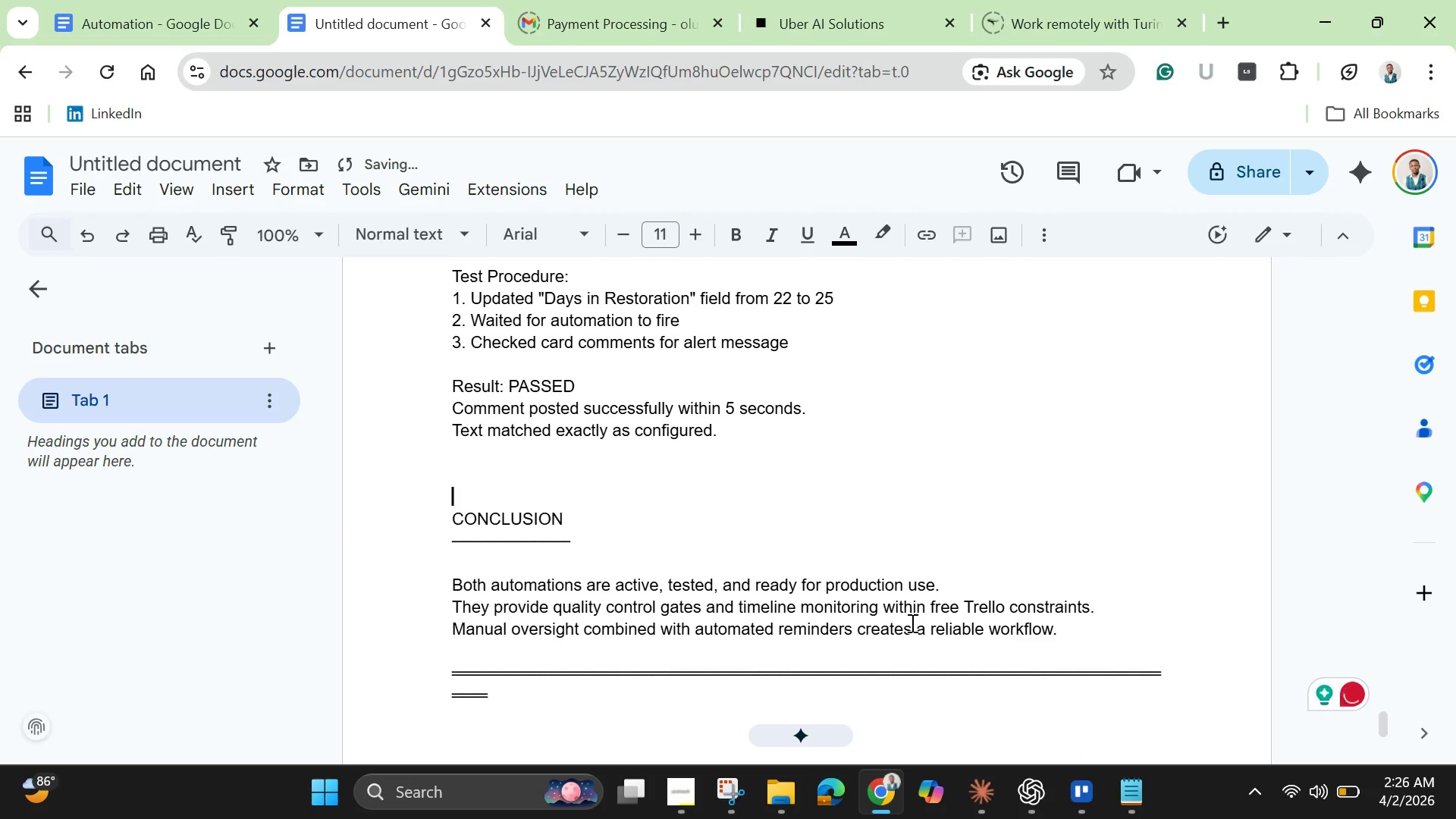 
key(Backspace)
 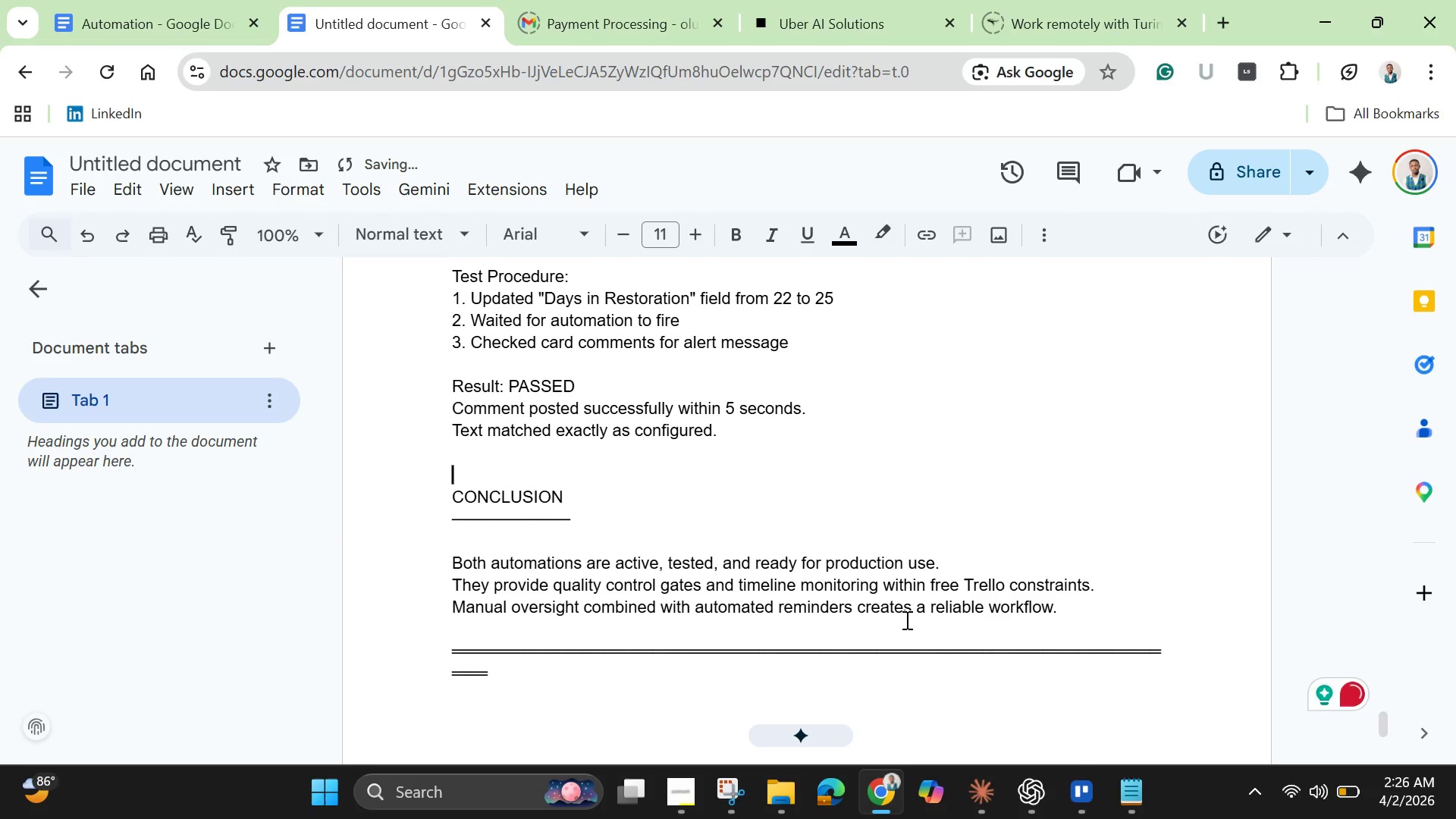 
key(Backspace)
 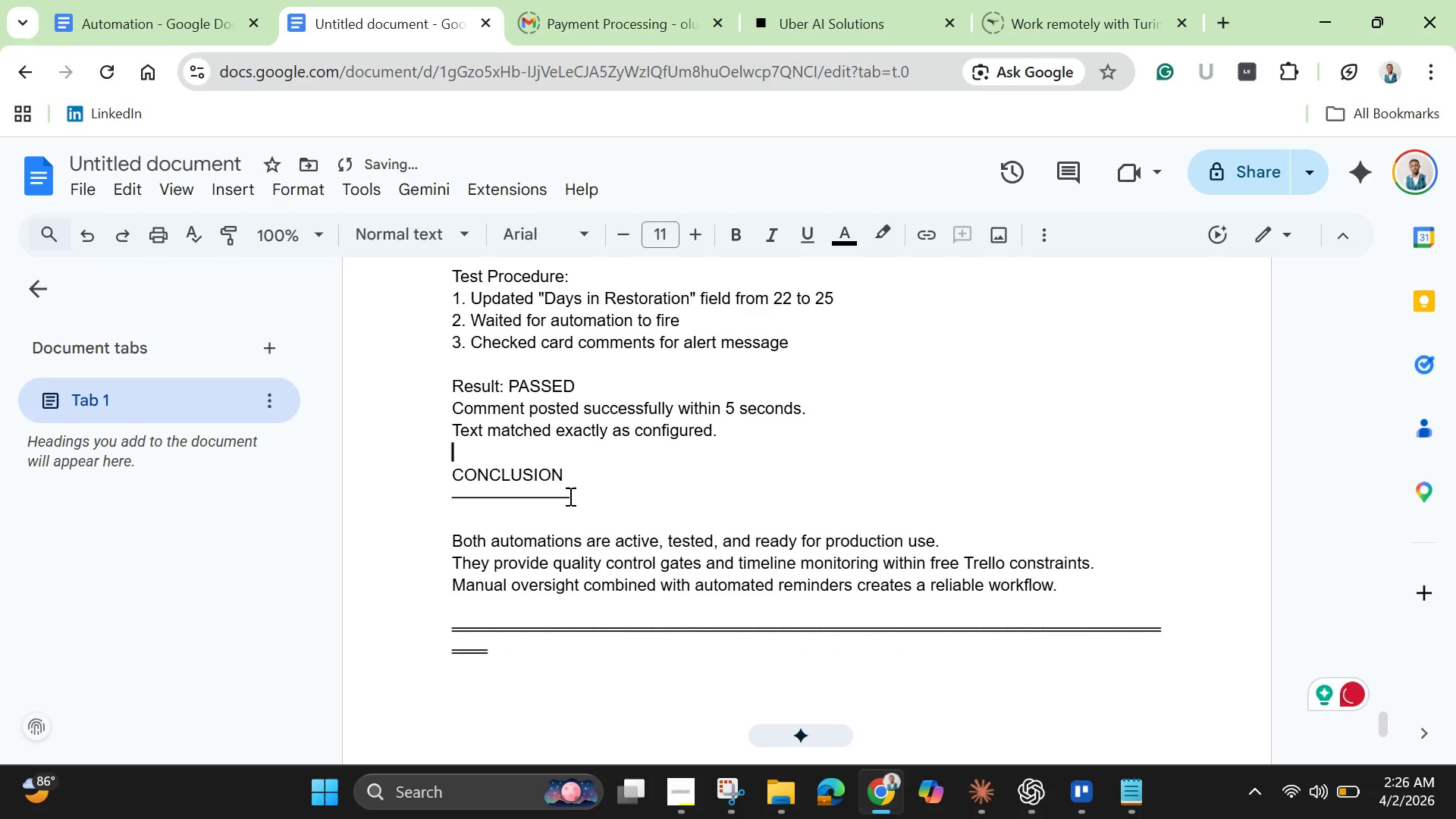 
left_click_drag(start_coordinate=[575, 497], to_coordinate=[463, 480])
 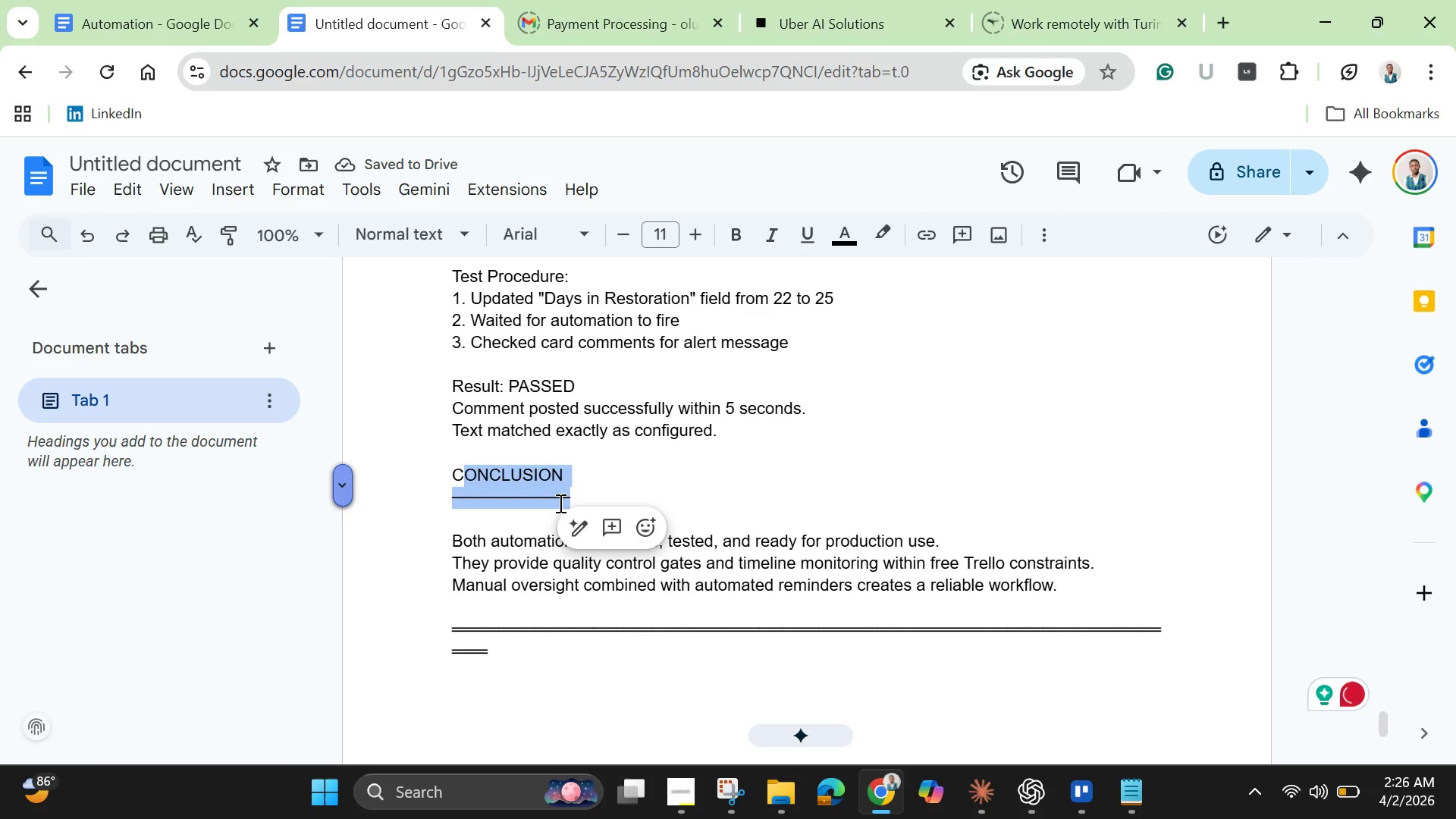 
left_click([561, 501])
 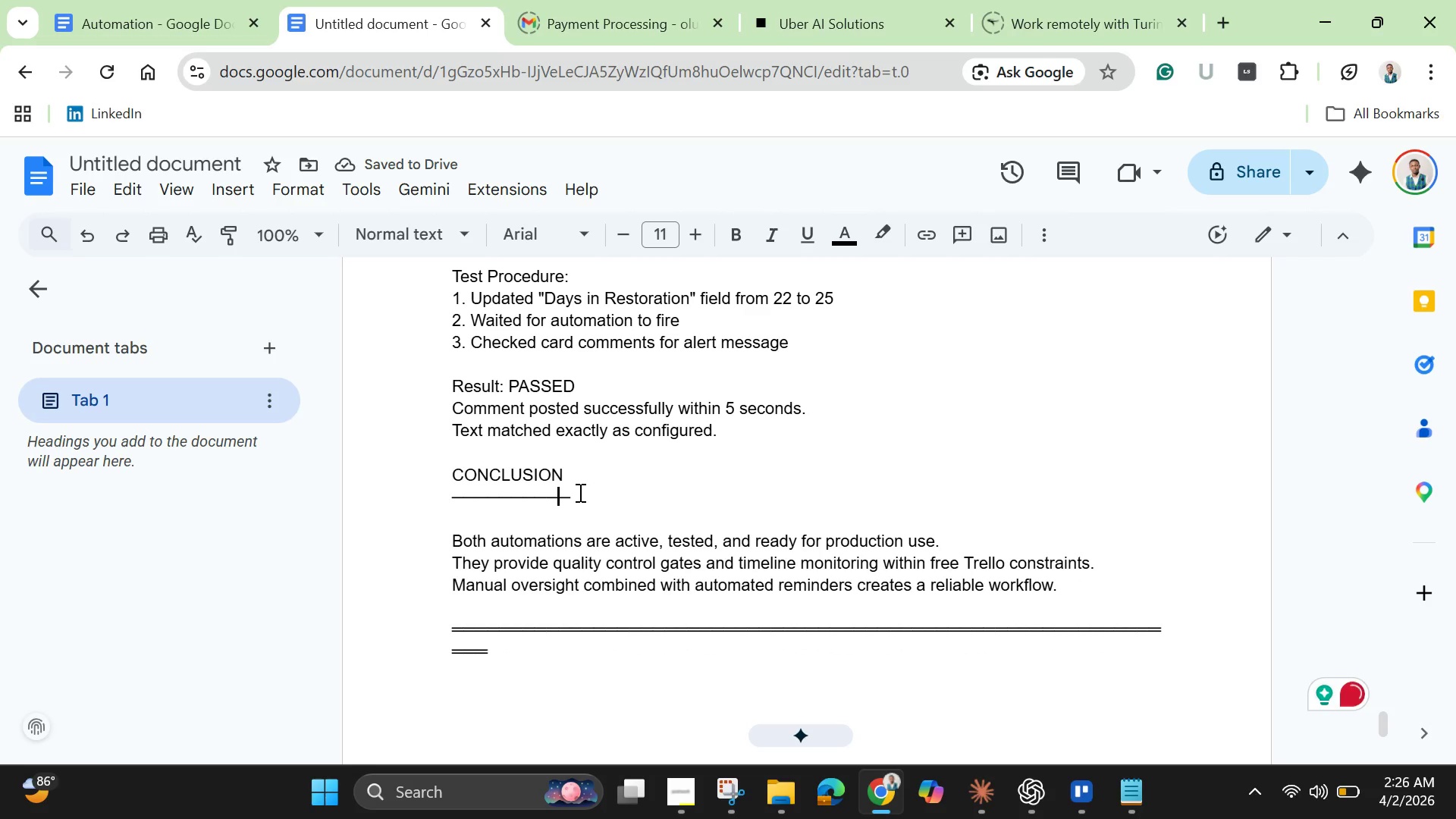 
left_click_drag(start_coordinate=[579, 492], to_coordinate=[405, 495])
 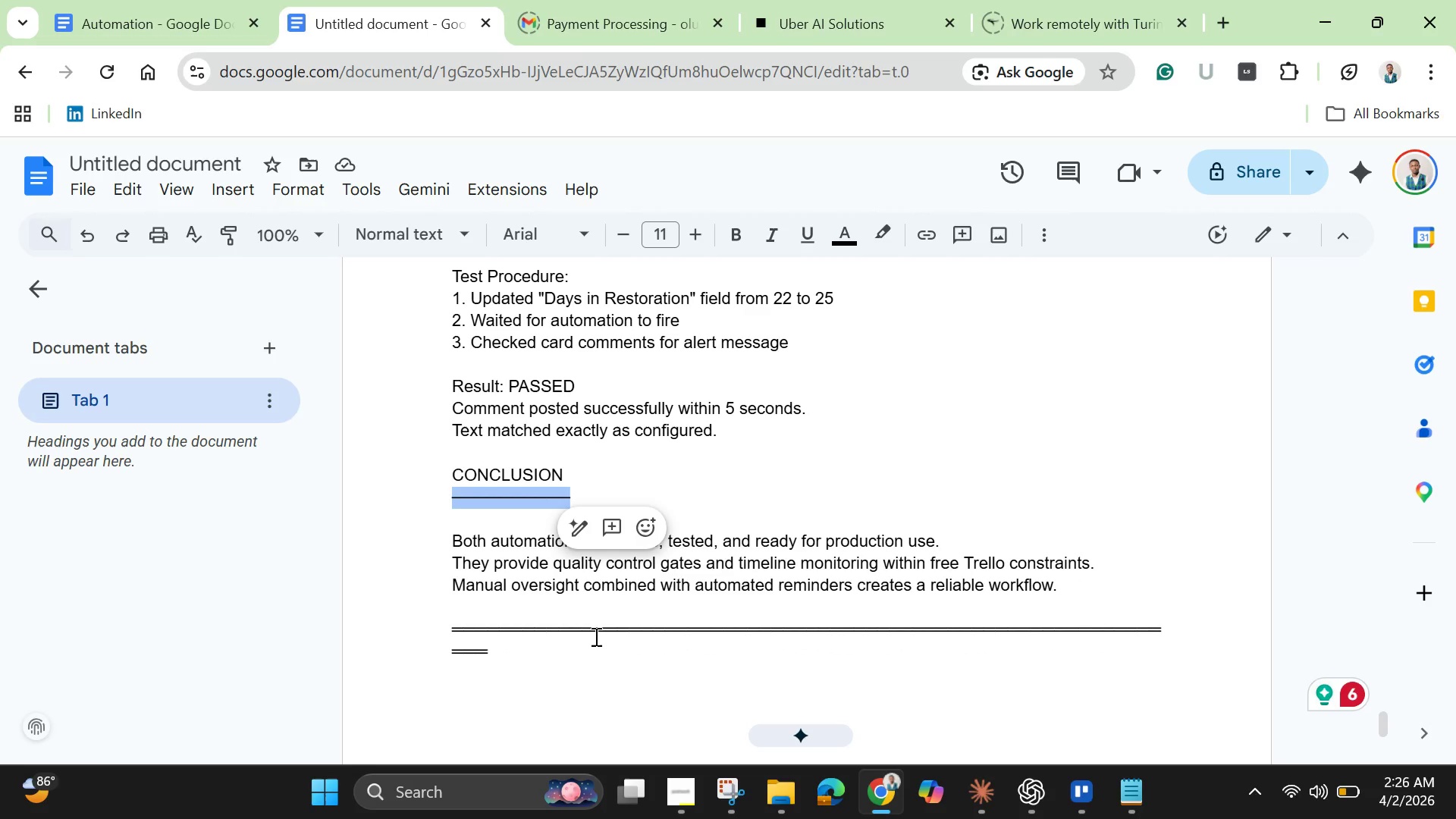 
scroll: coordinate [595, 638], scroll_direction: down, amount: 5.0
 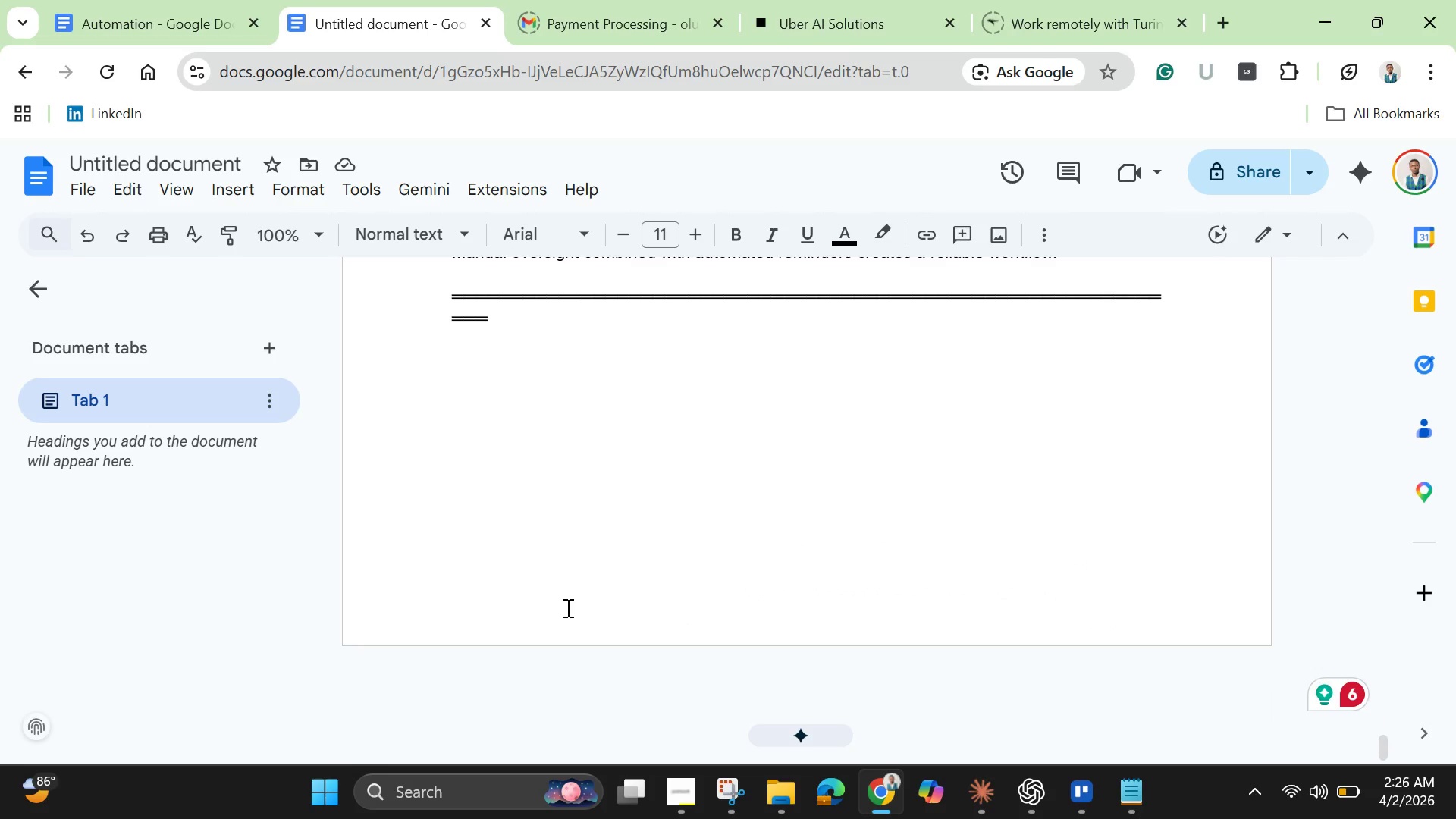 
left_click([566, 607])
 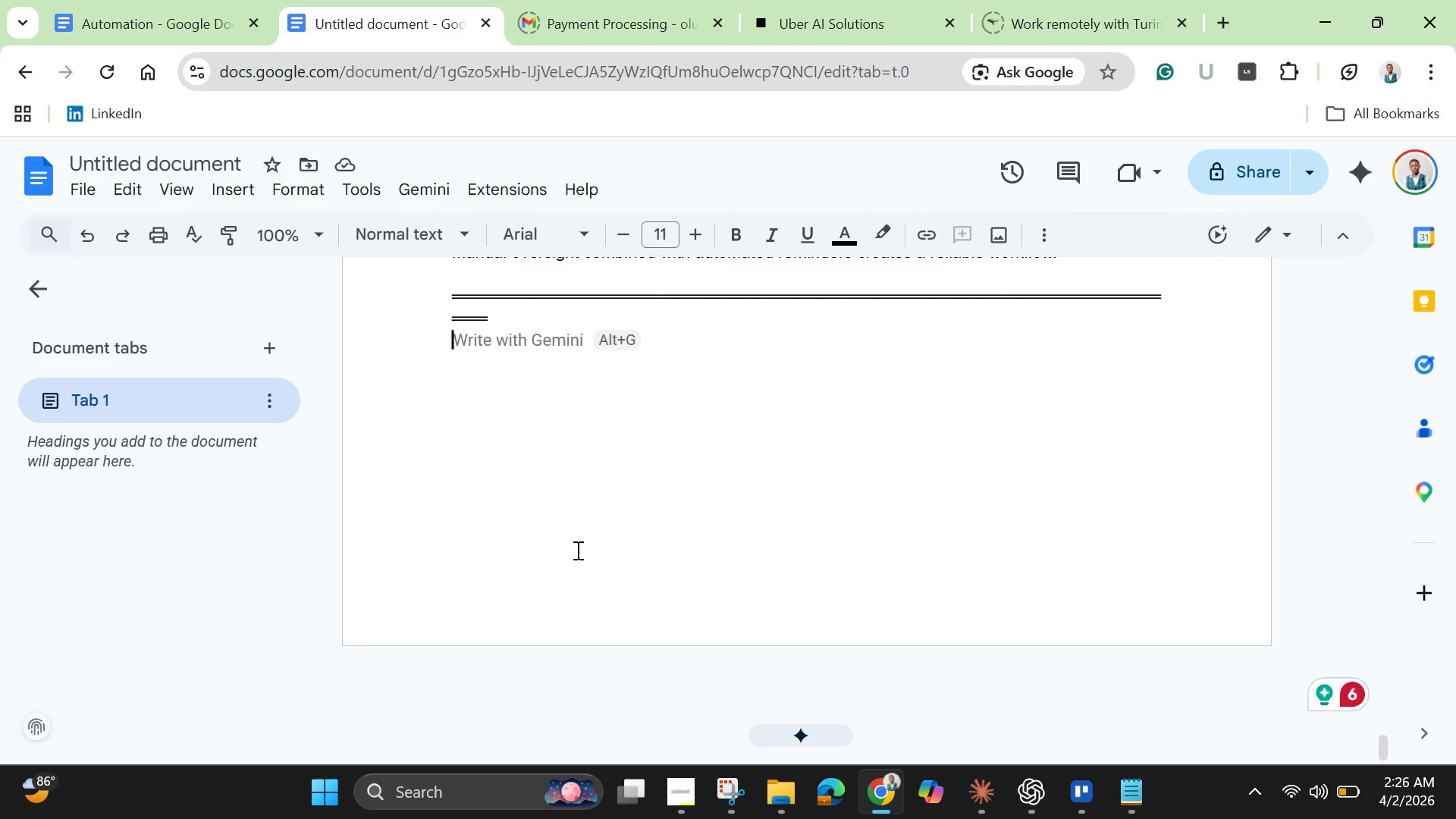 
wait(10.2)
 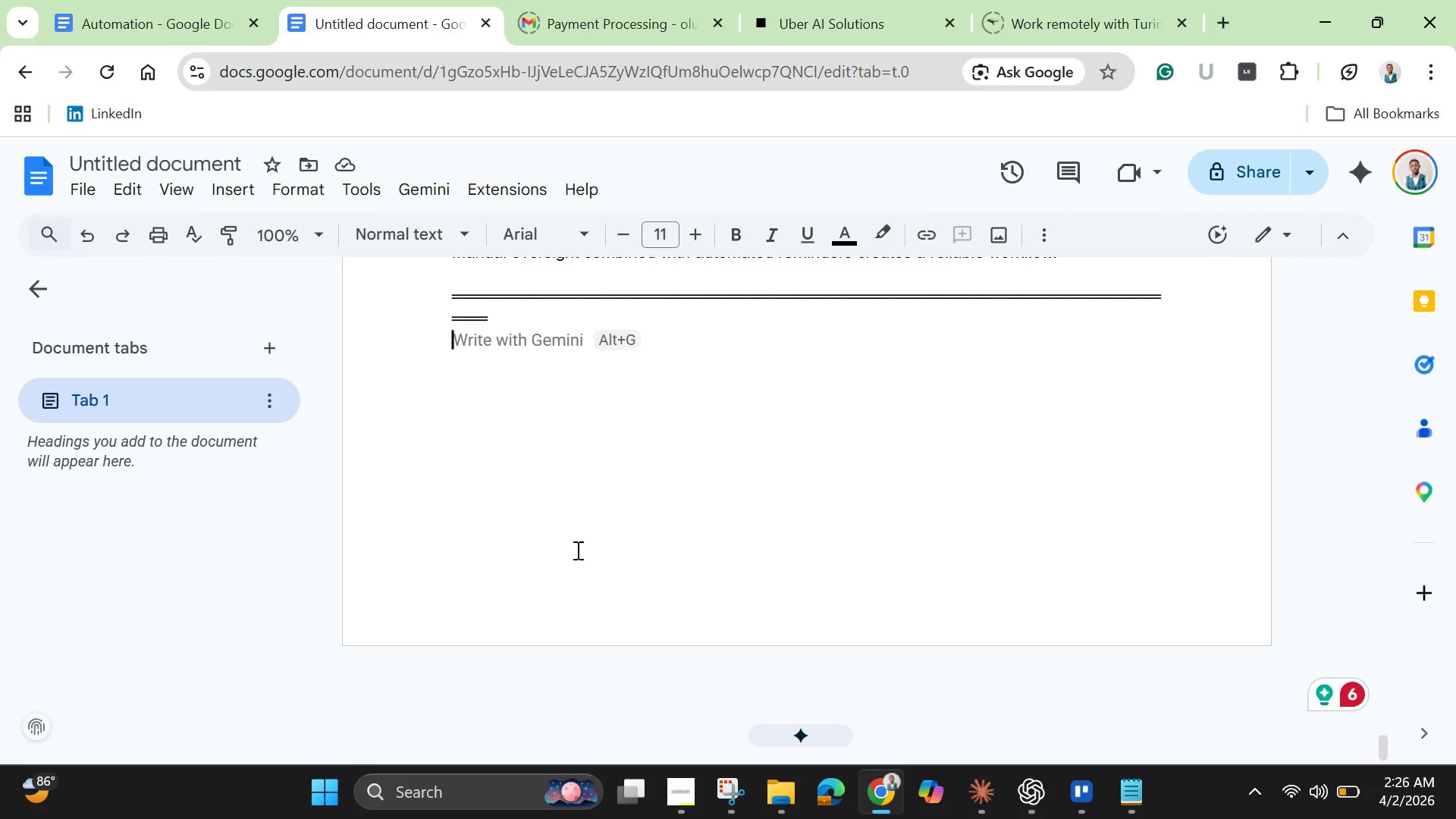 
scroll: coordinate [607, 557], scroll_direction: up, amount: 4.0
 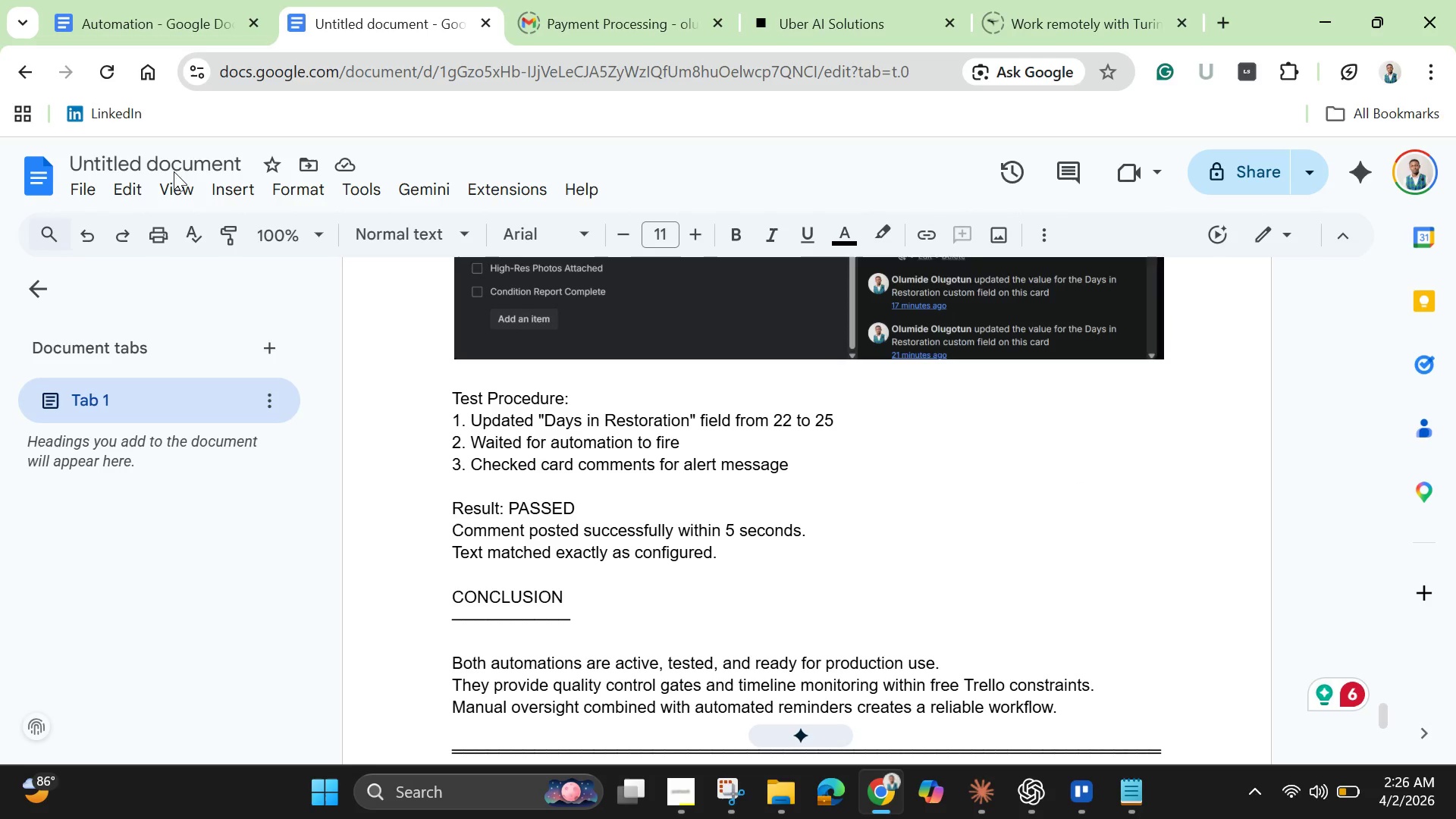 
left_click([178, 157])
 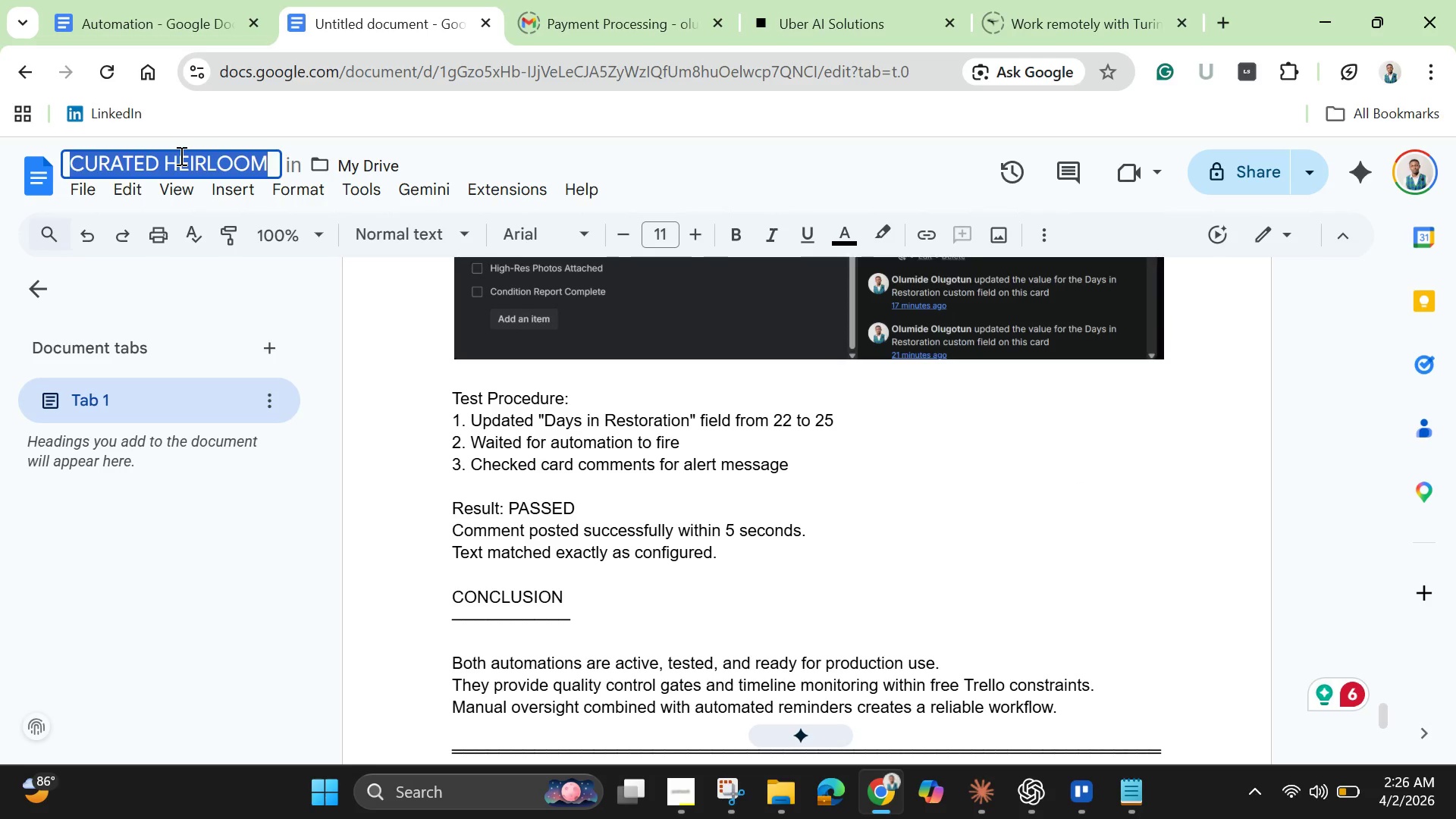 
key(Backspace)
type(Automation Map PF)
key(Backspace)
type(DF)
 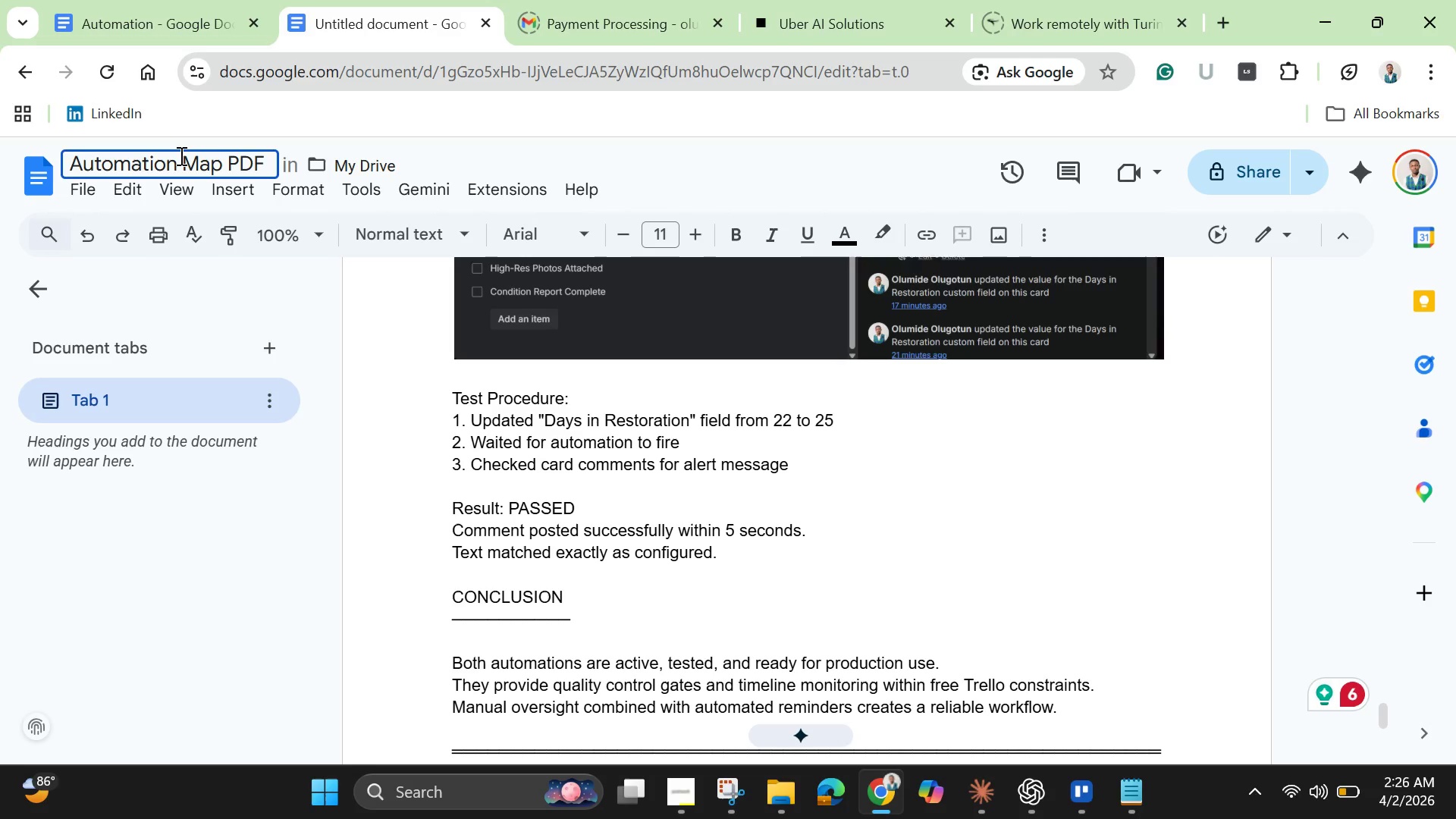 
wait(7.55)
 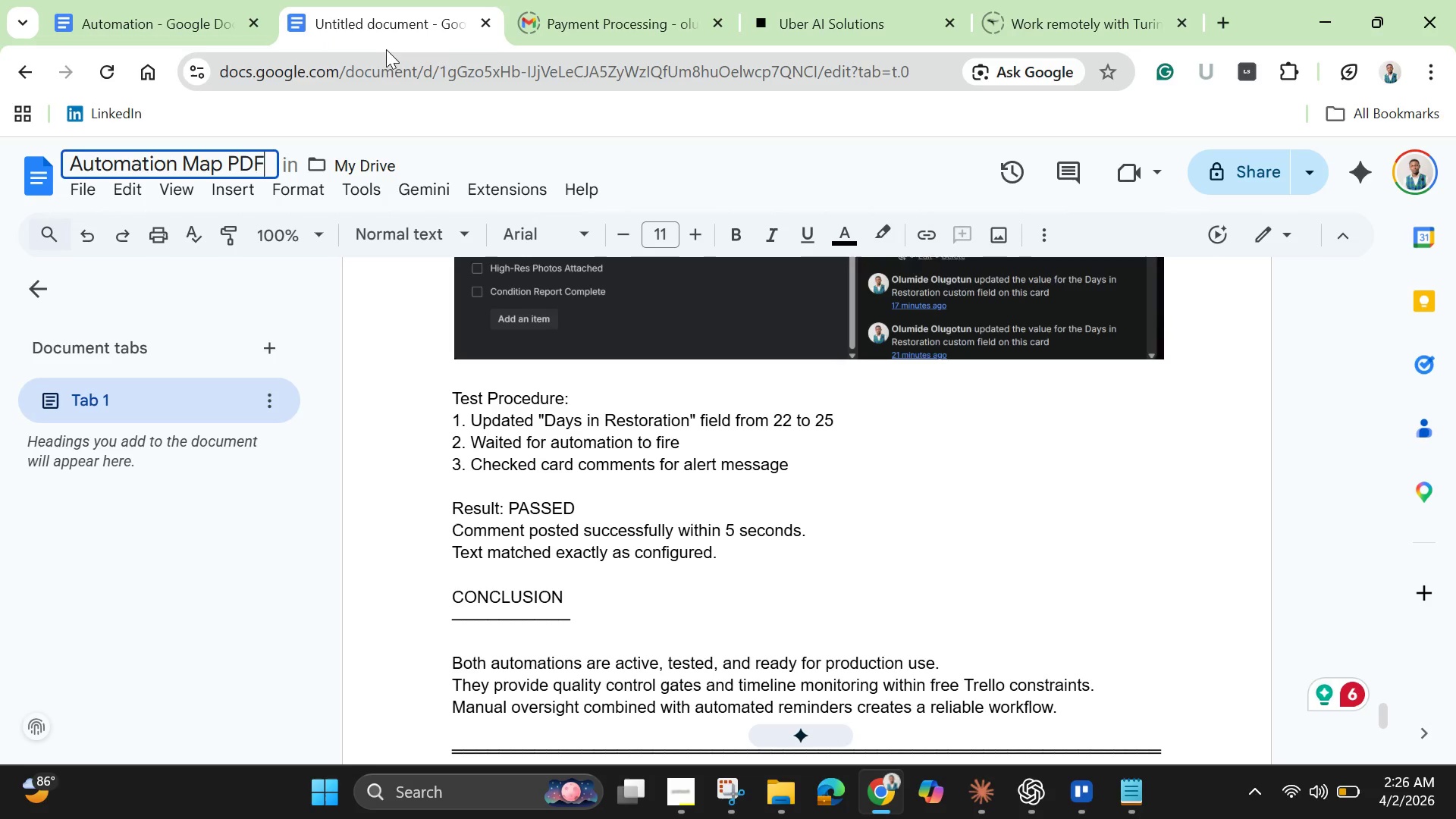 
left_click([184, 20])
 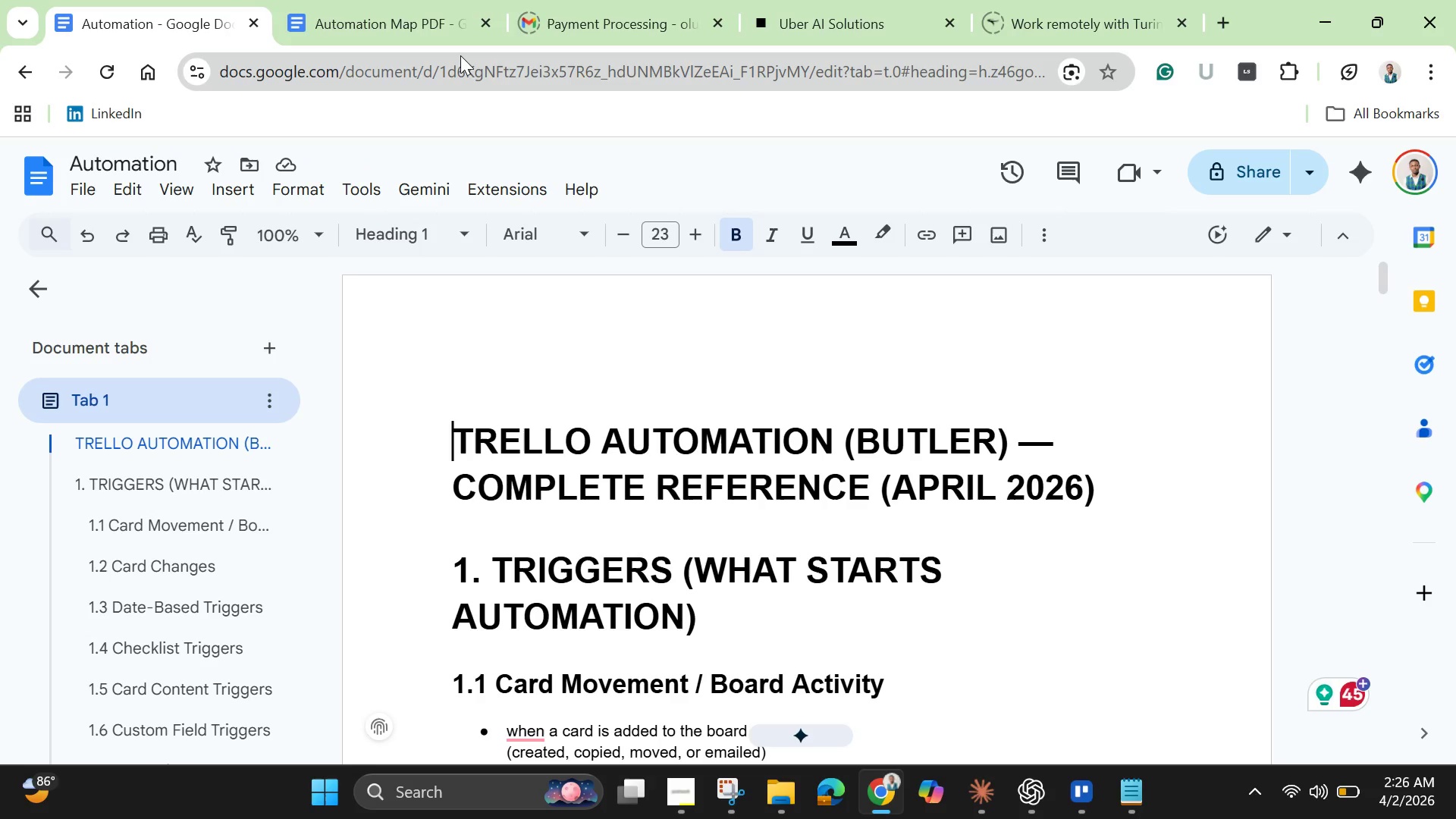 
left_click([413, 25])
 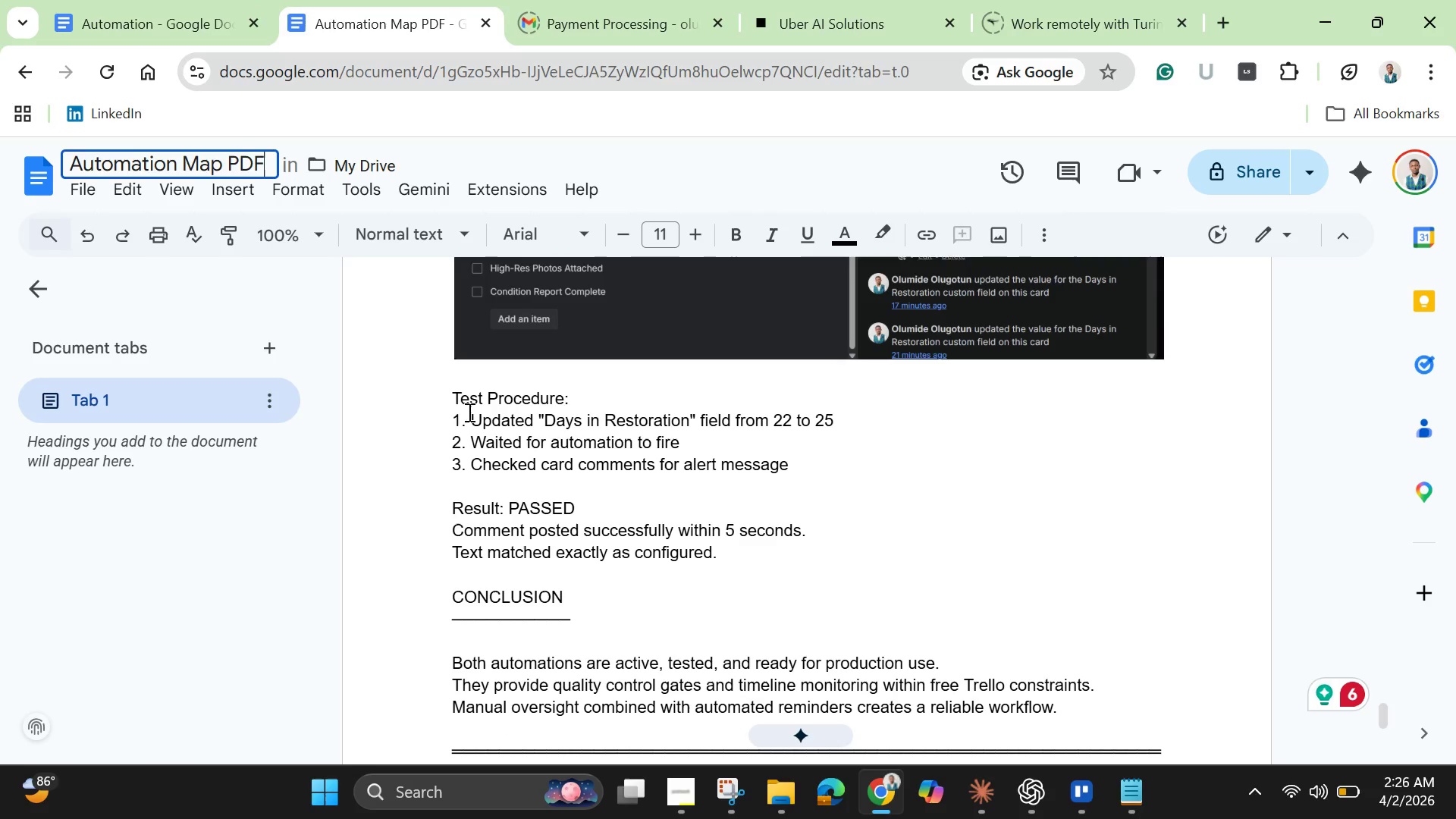 
left_click([427, 374])
 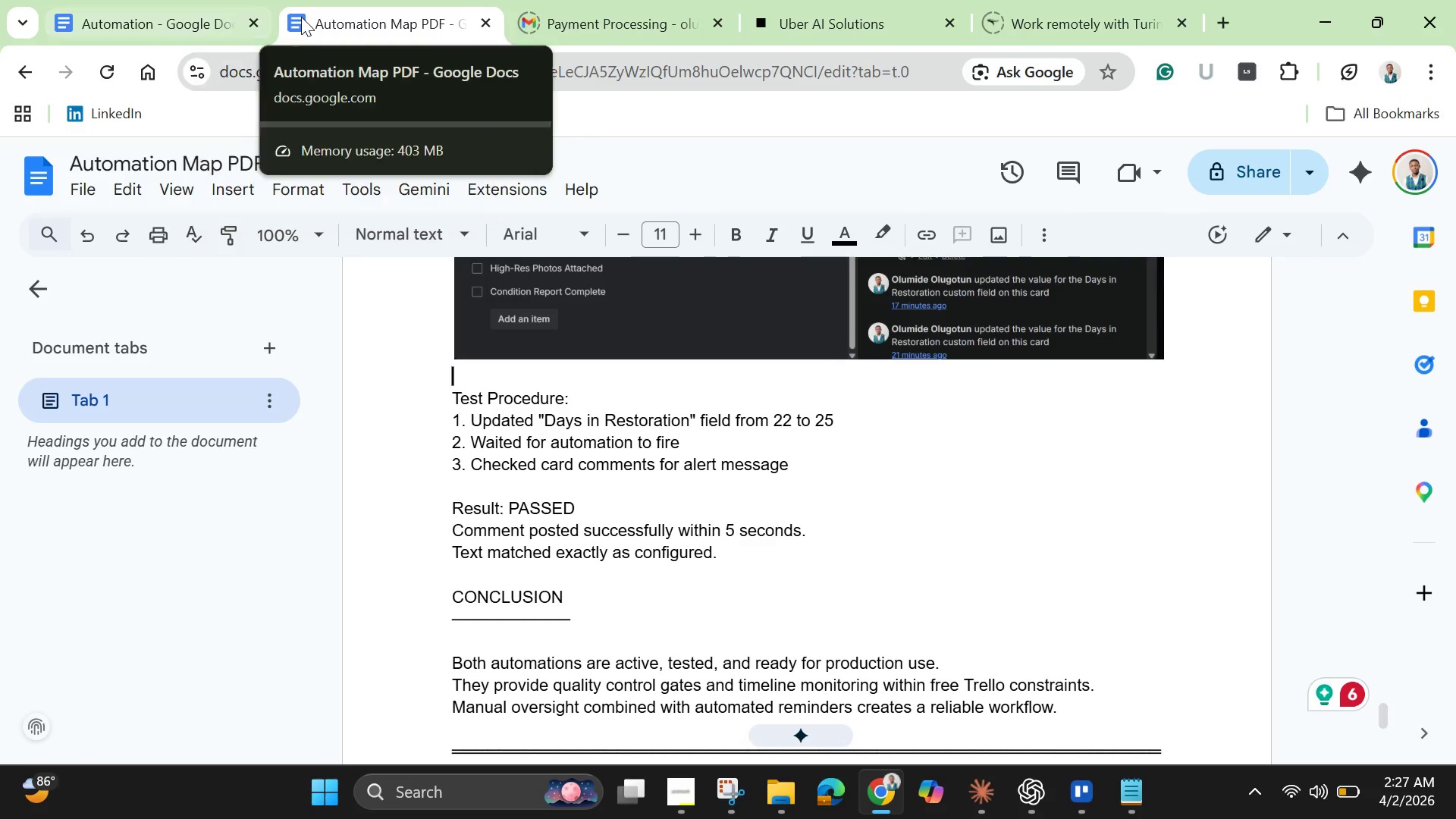 
left_click([143, 27])
 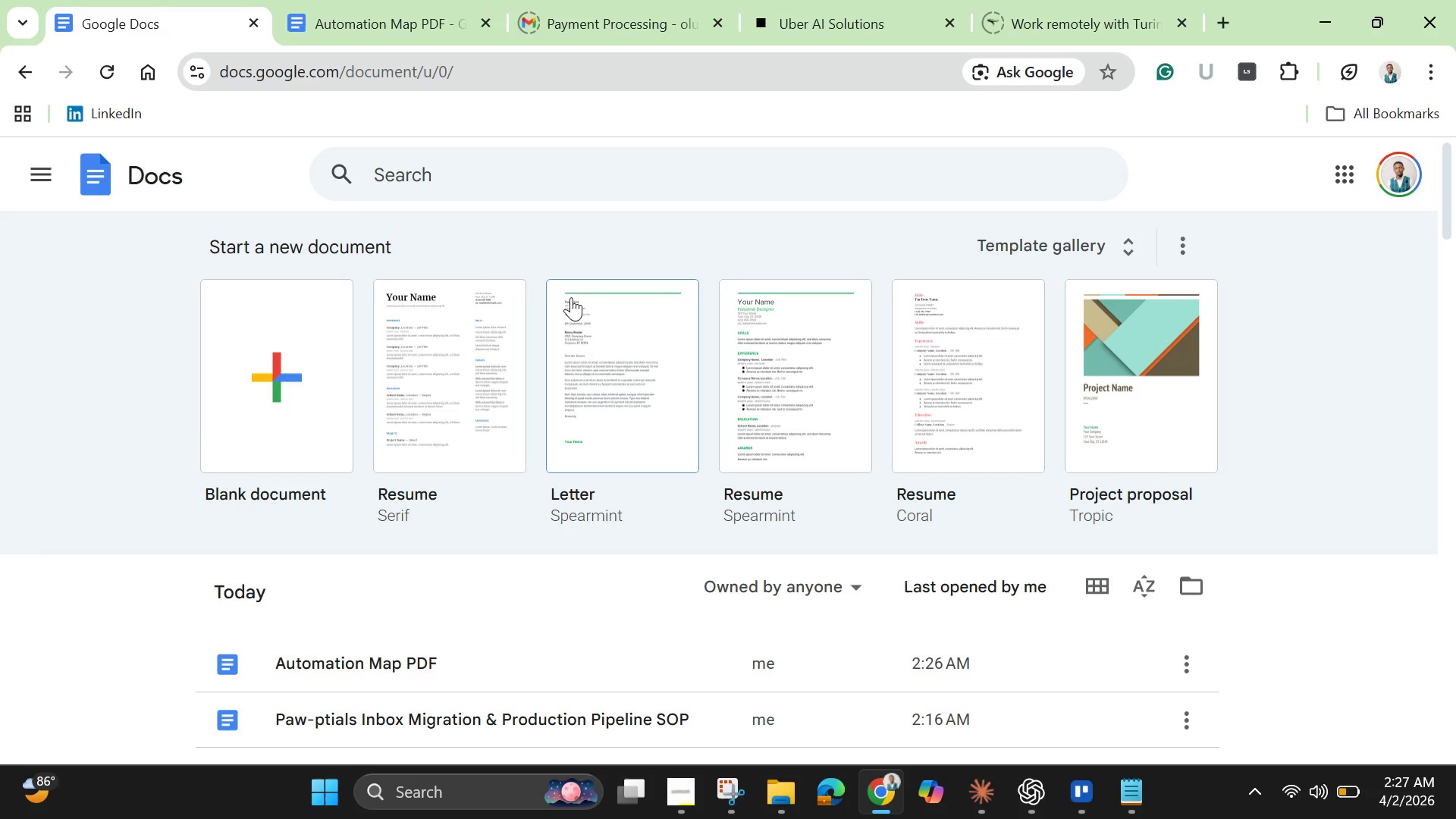 
wait(15.62)
 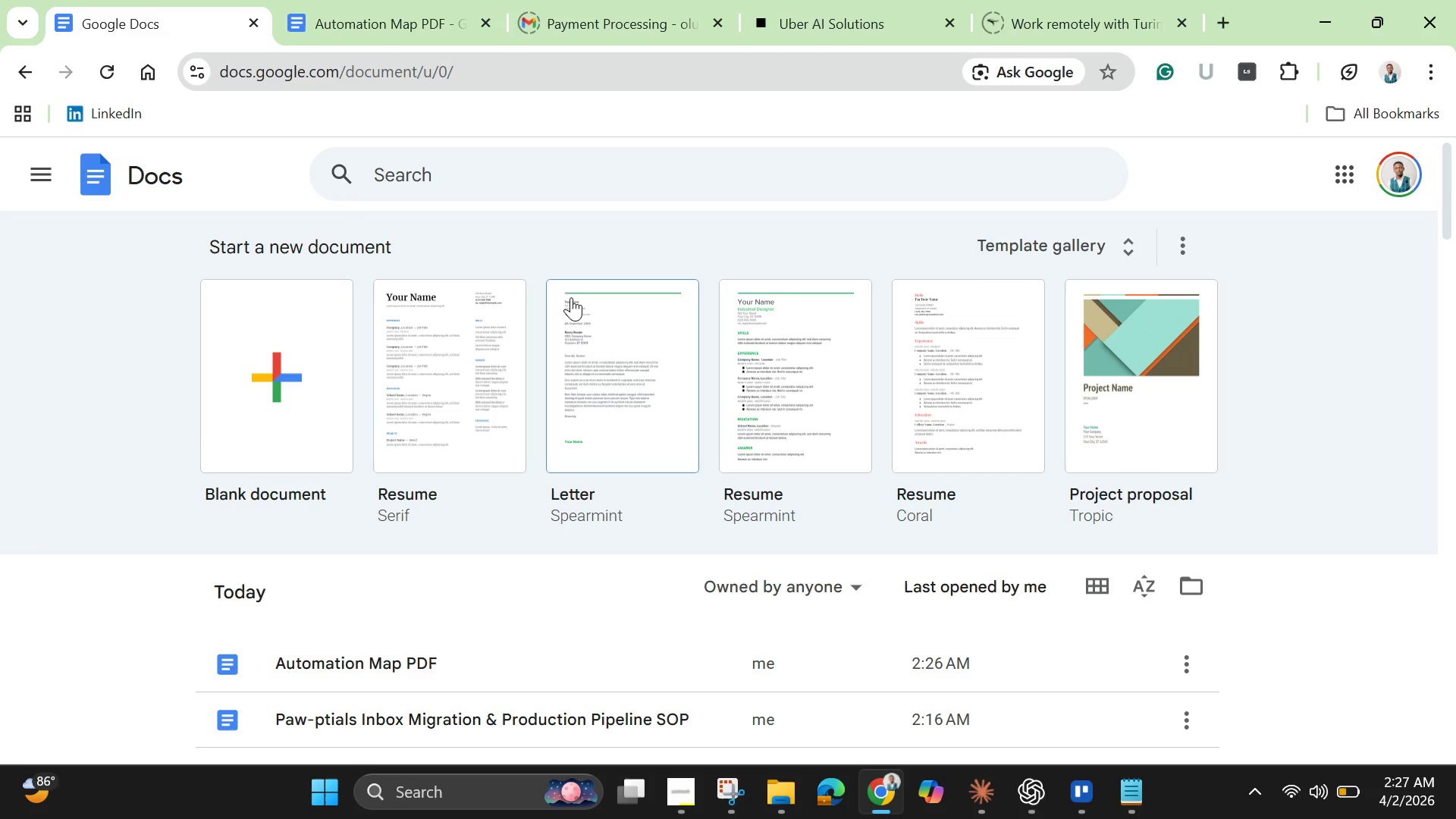 
left_click([483, 725])
 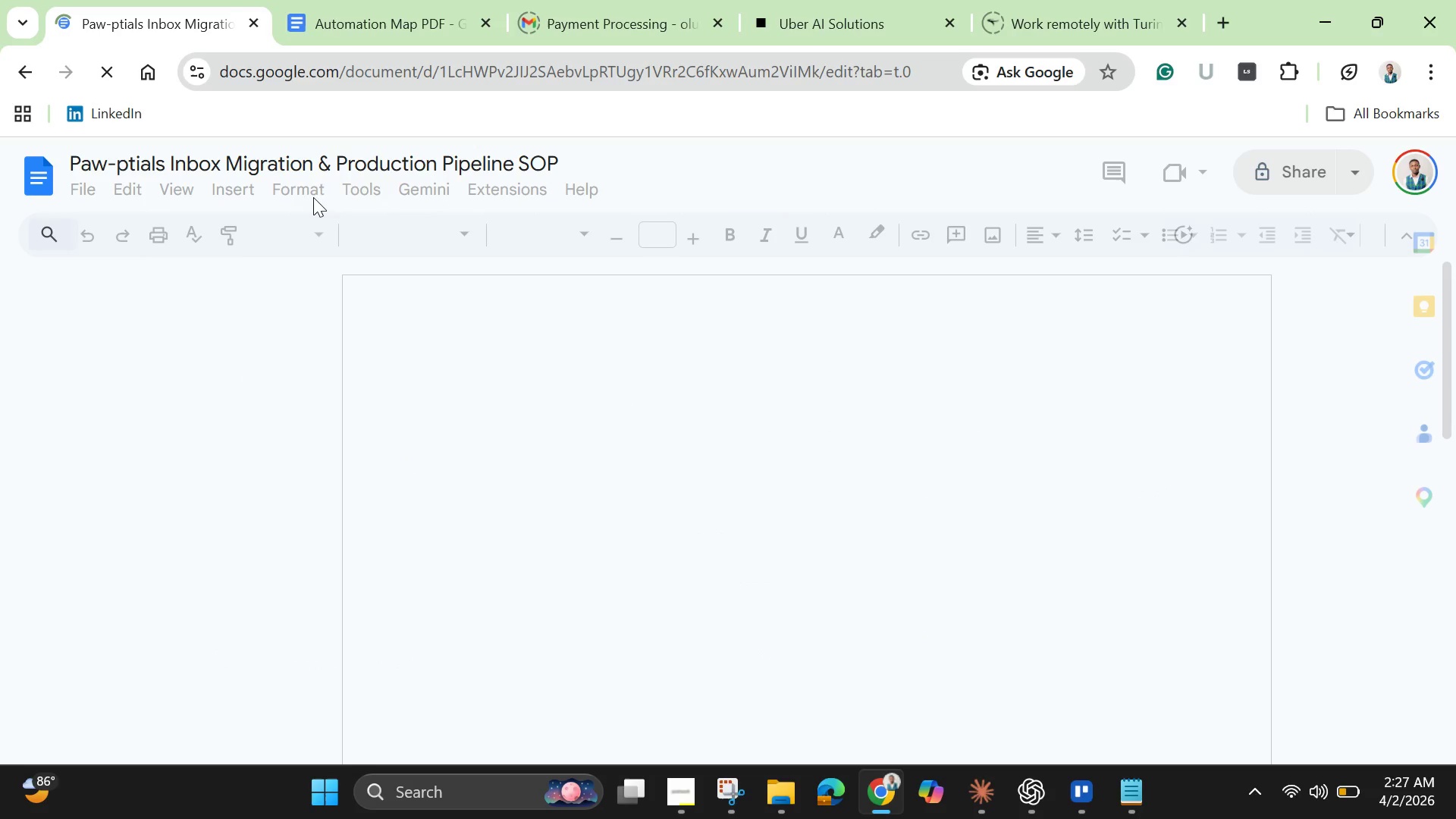 
left_click([347, 158])
 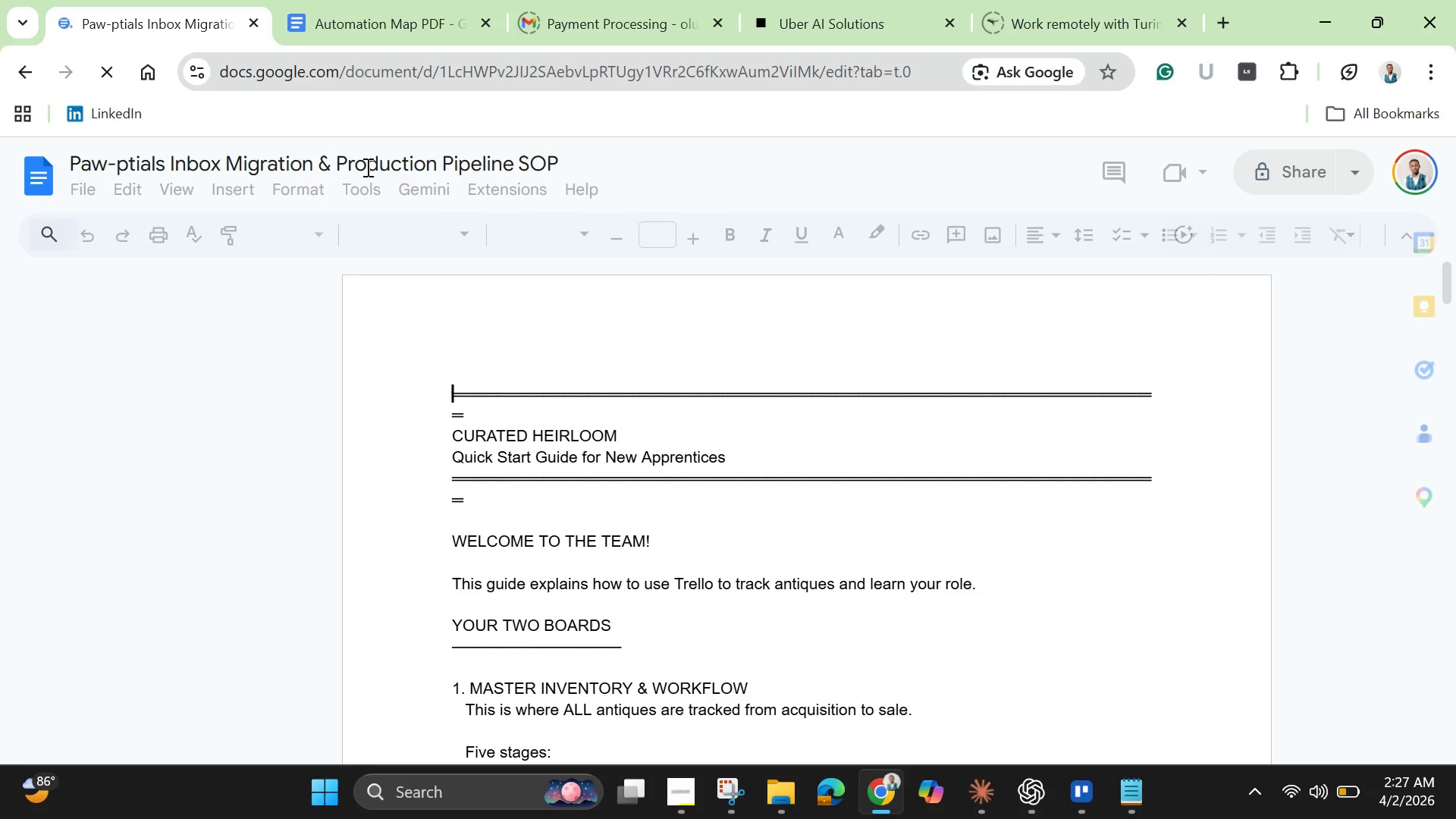 
double_click([366, 167])
 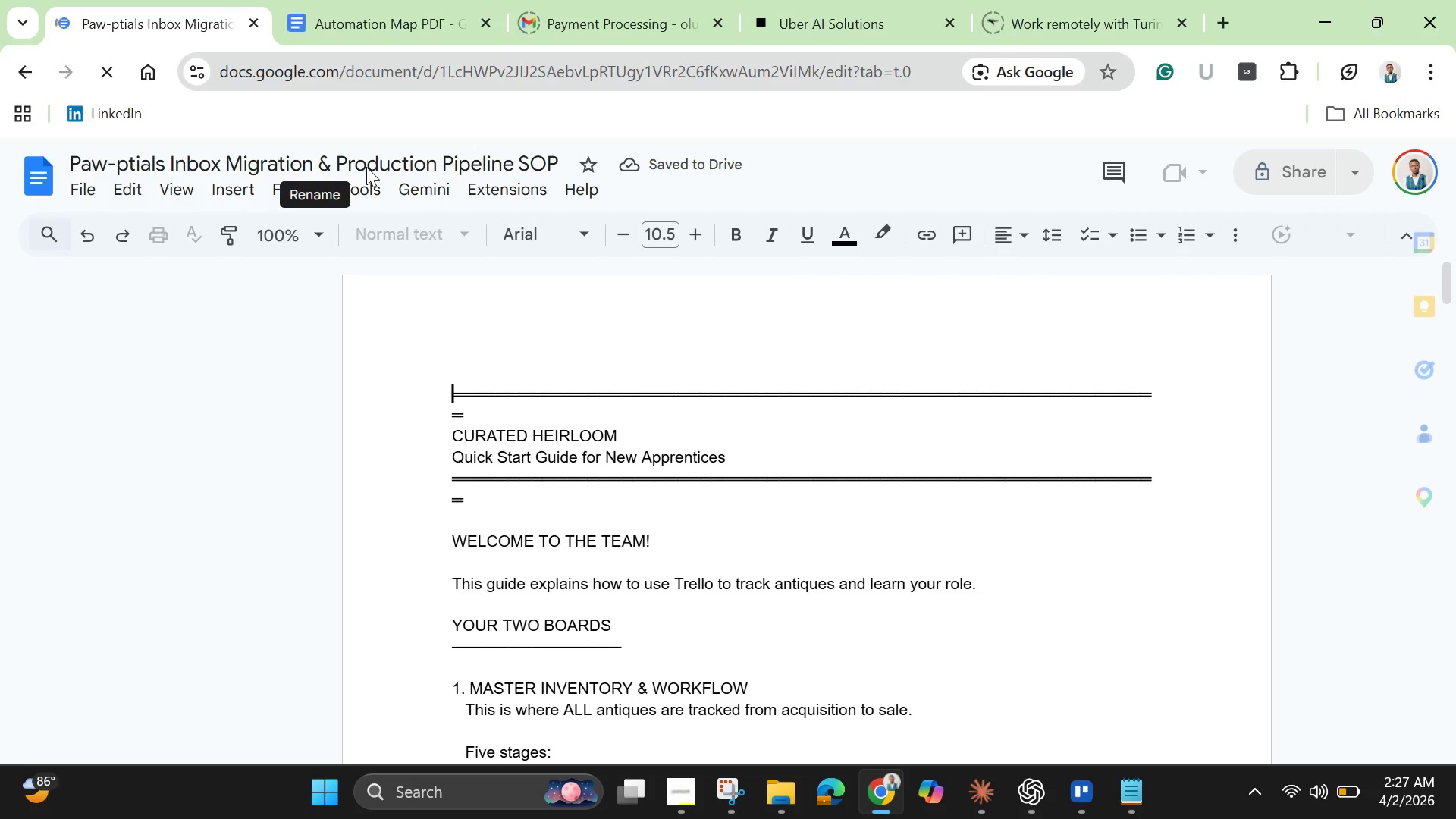 
triple_click([366, 167])
 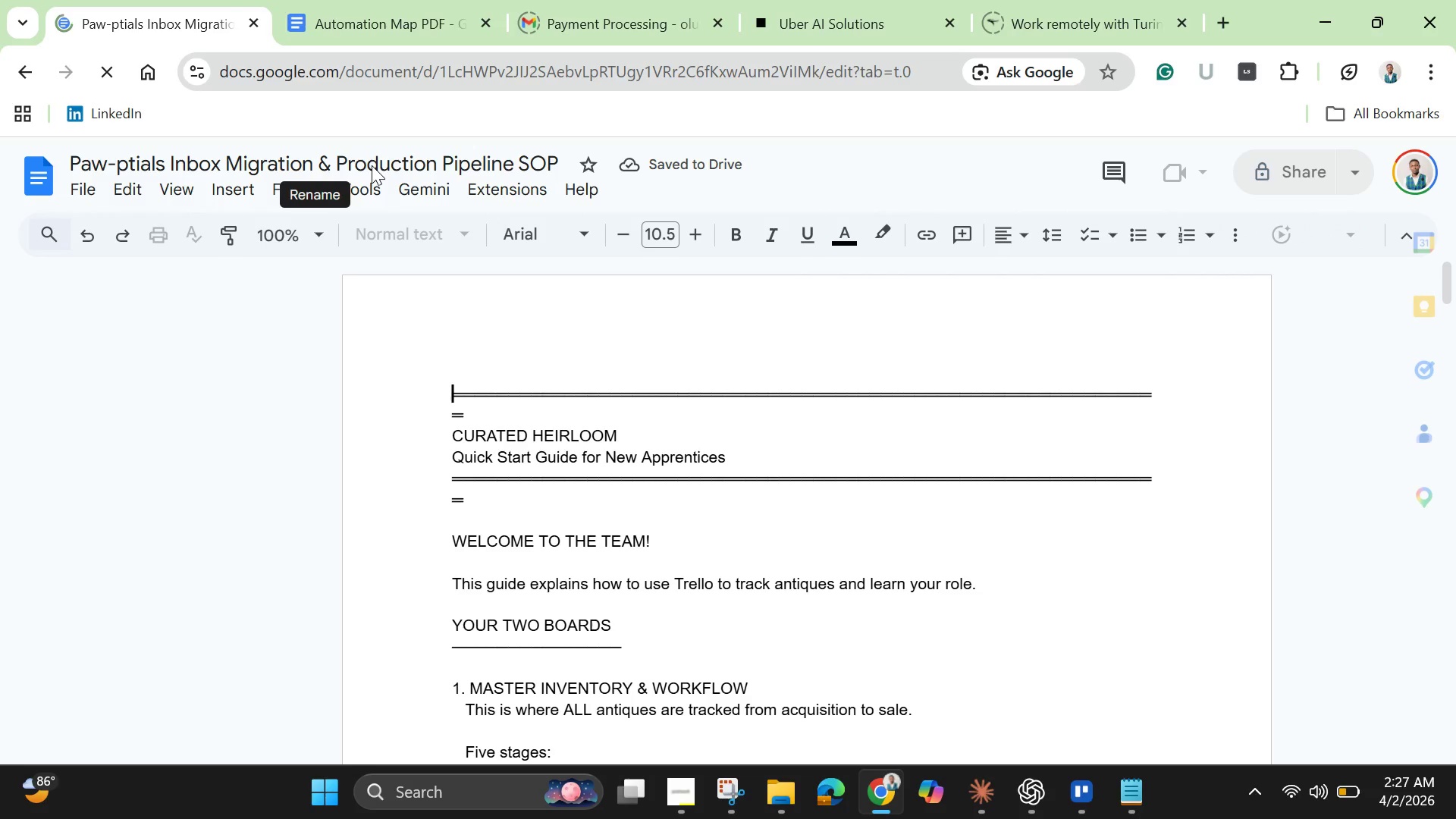 
double_click([372, 165])
 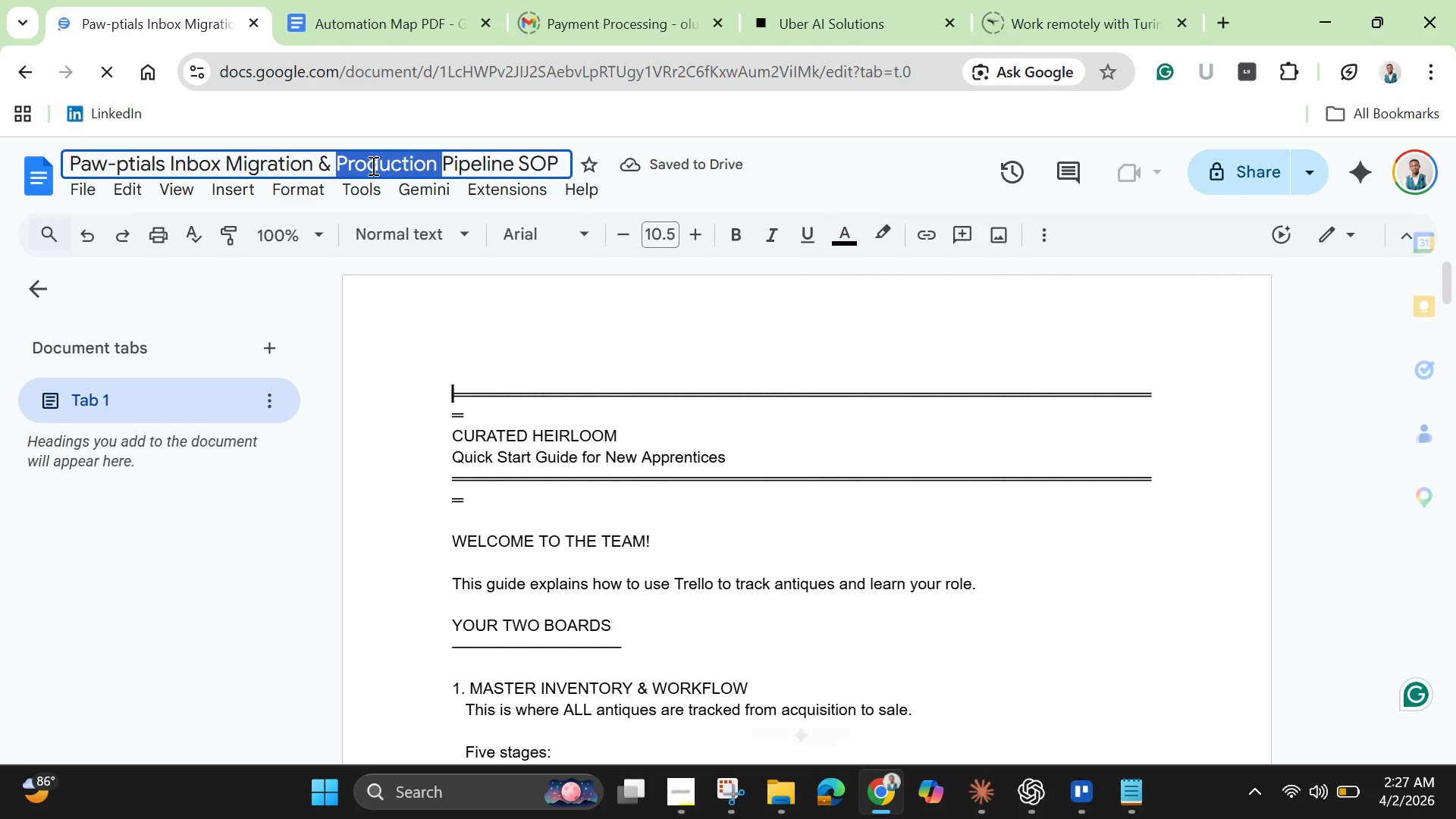 
double_click([372, 165])
 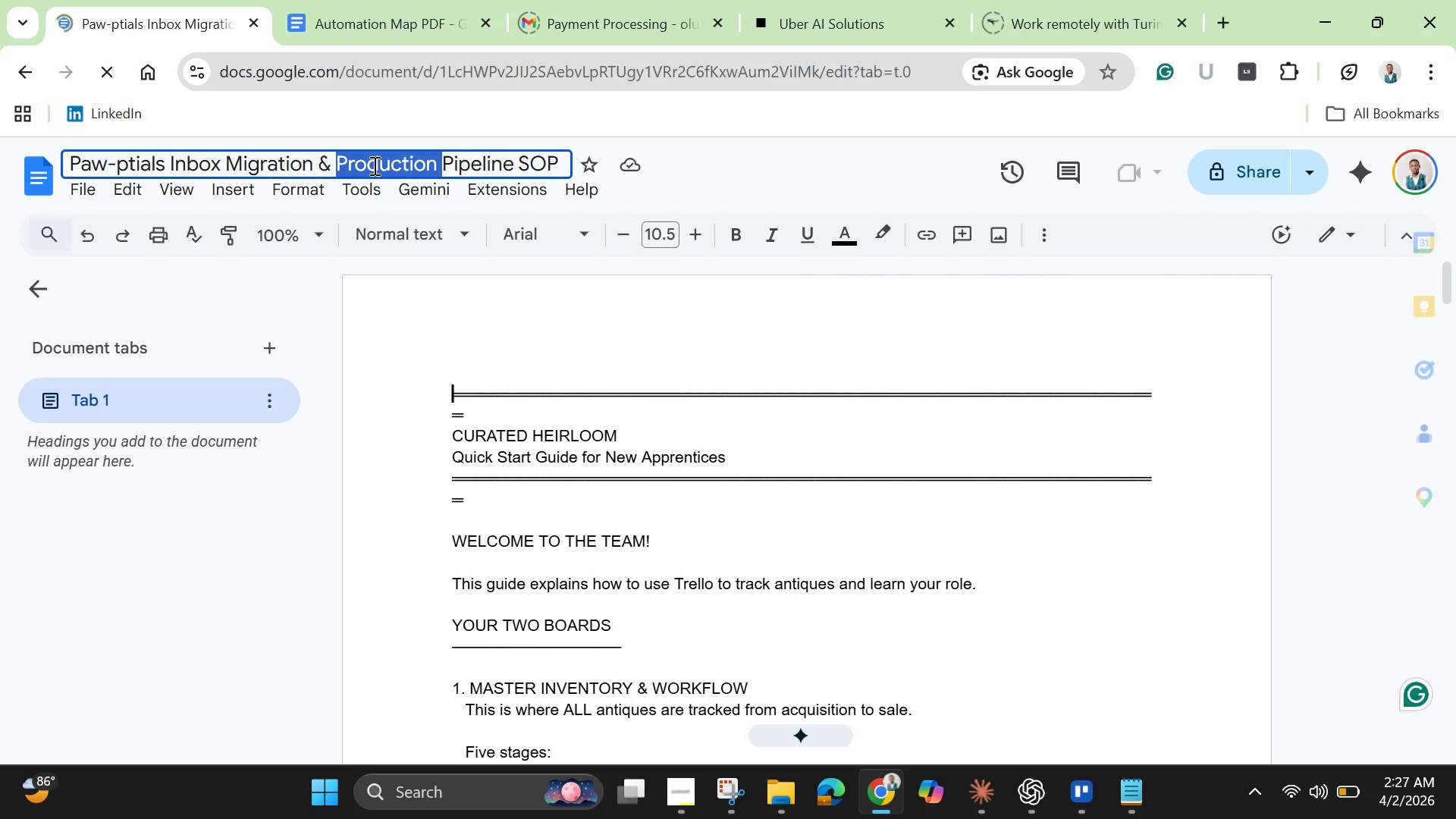 
triple_click([373, 165])
 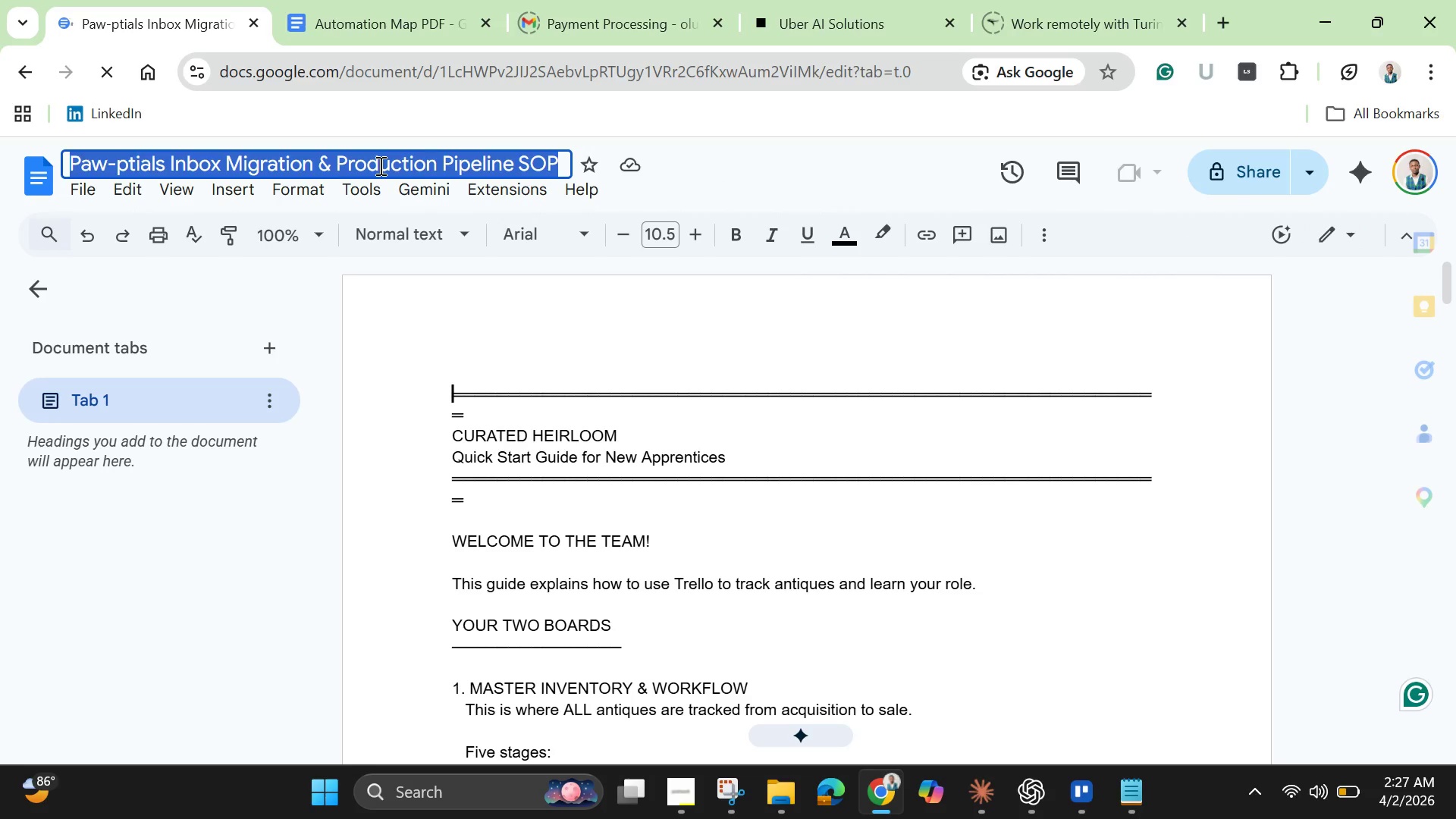 
key(Backspace)
type(Apprentice )
 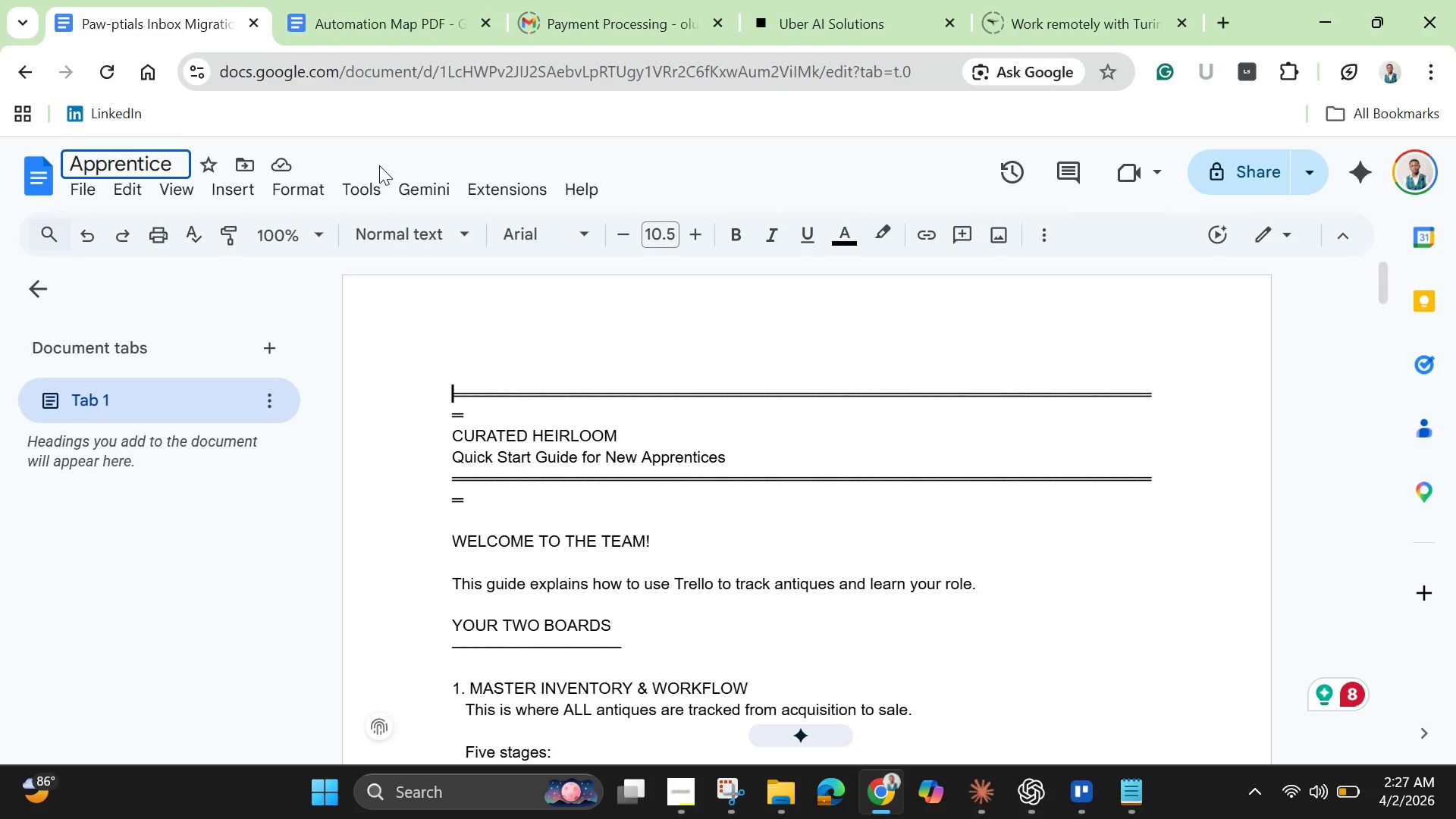 
type(Handbook PDF)
 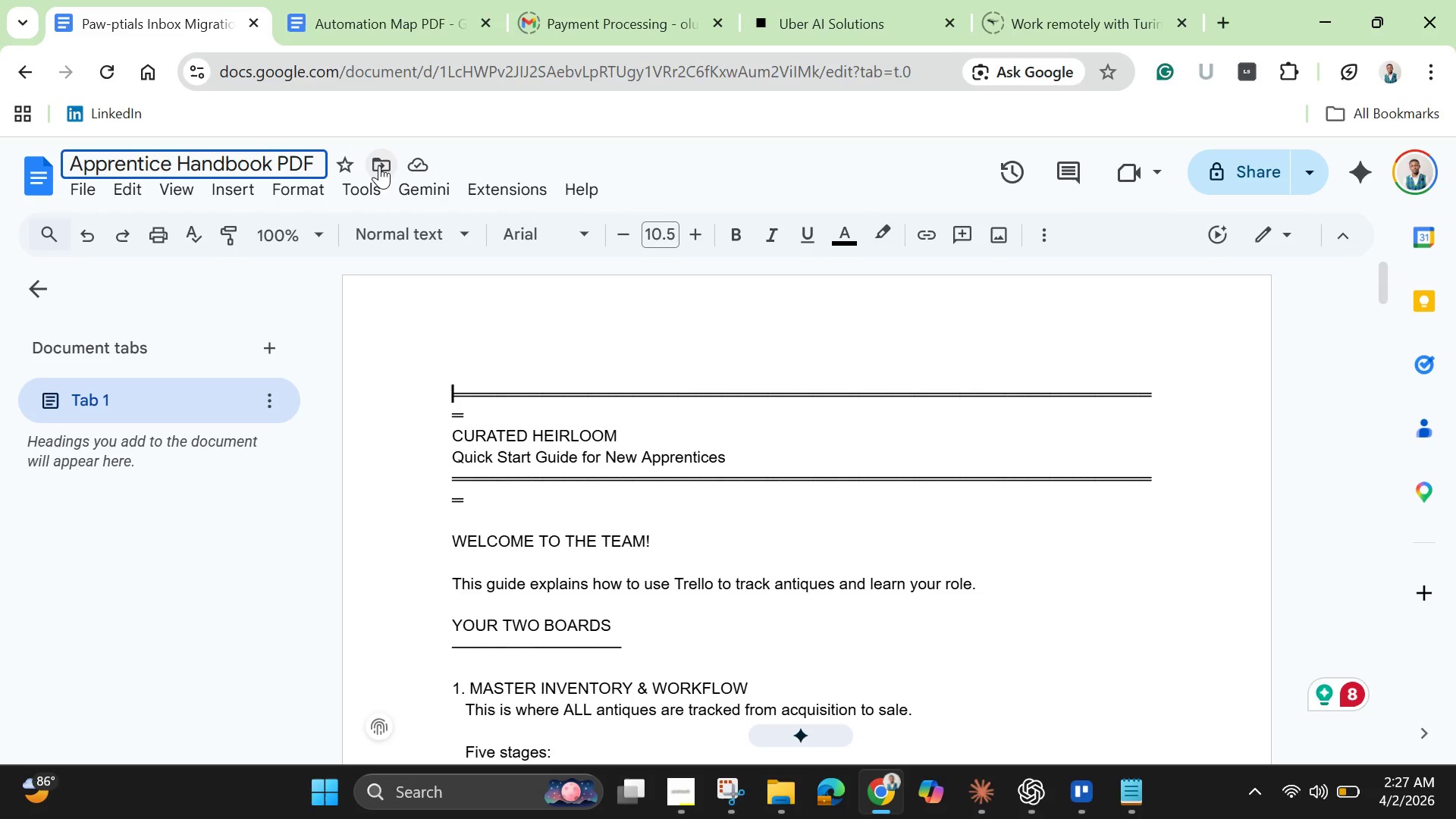 
wait(6.7)
 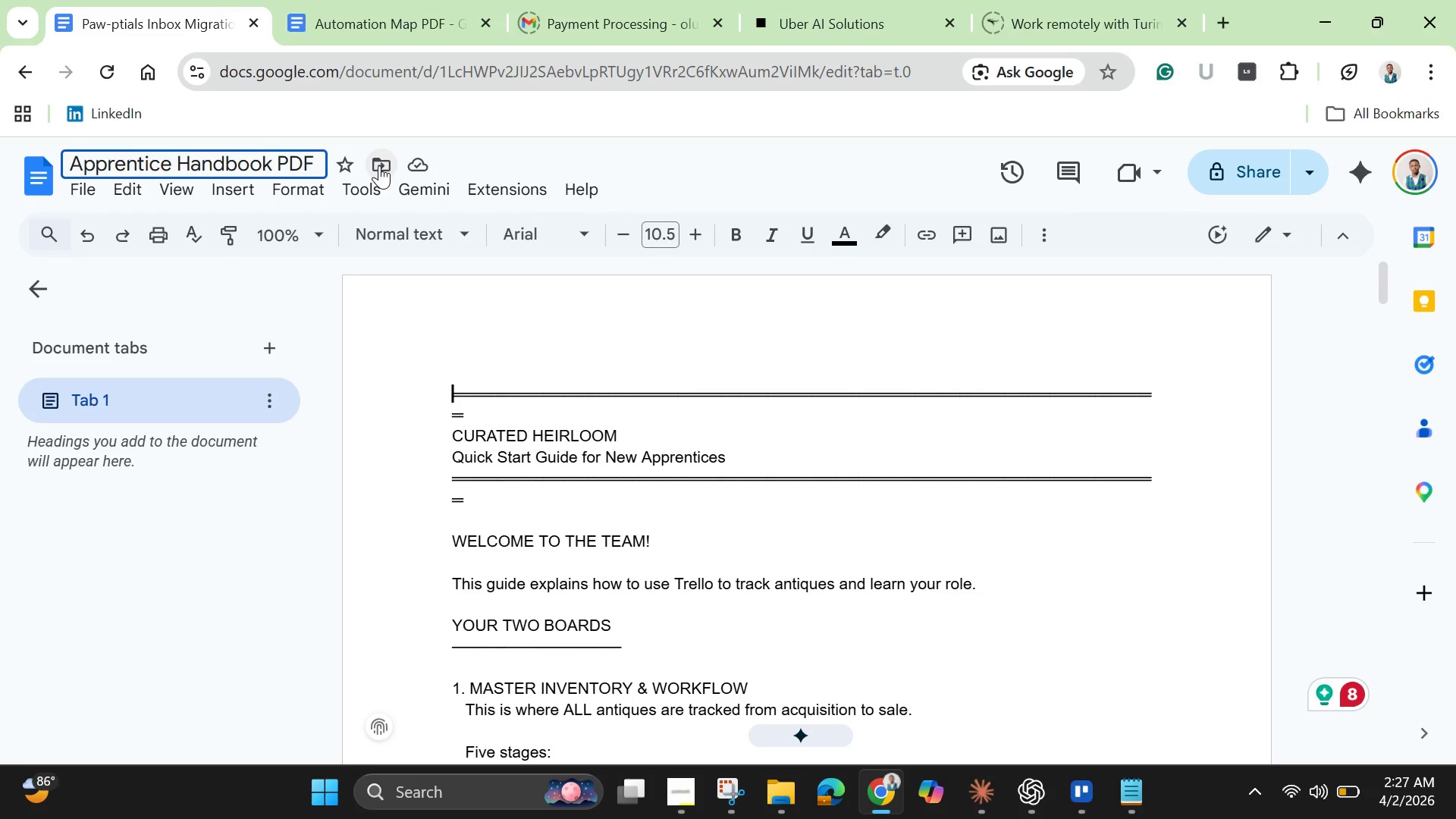 
left_click_drag(start_coordinate=[476, 416], to_coordinate=[409, 376])
 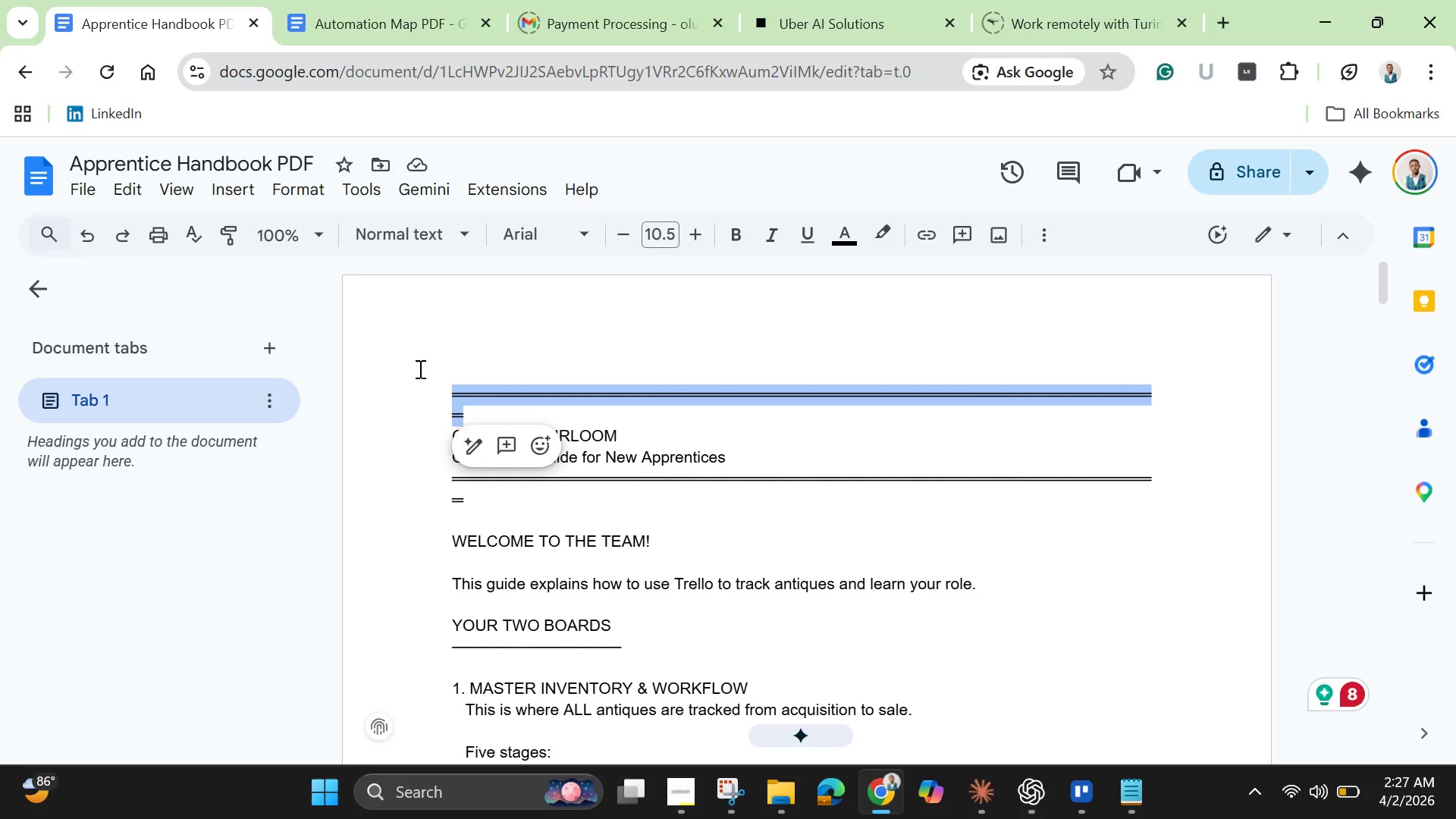 
key(Backspace)
 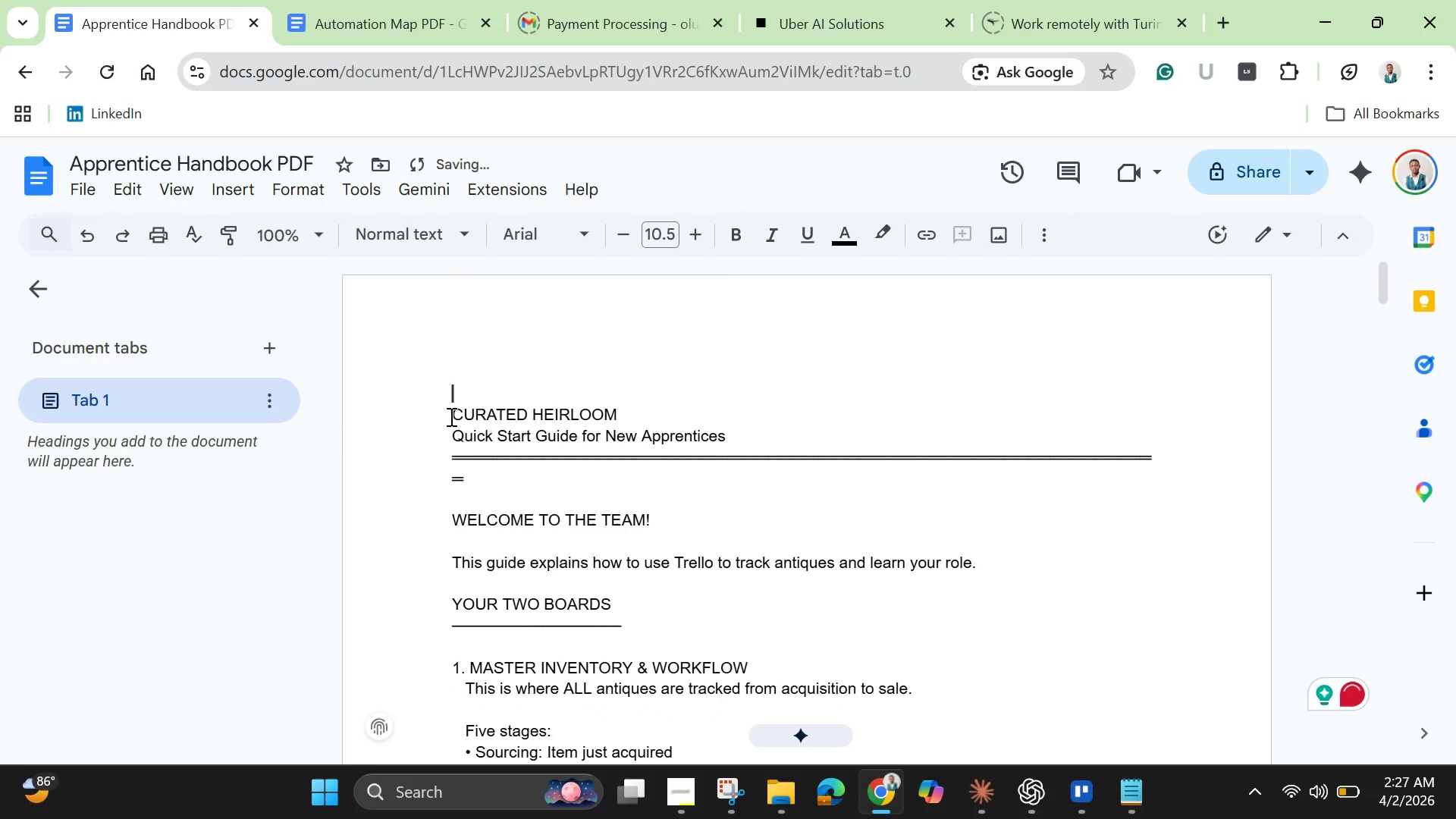 
left_click_drag(start_coordinate=[448, 415], to_coordinate=[381, 334])
 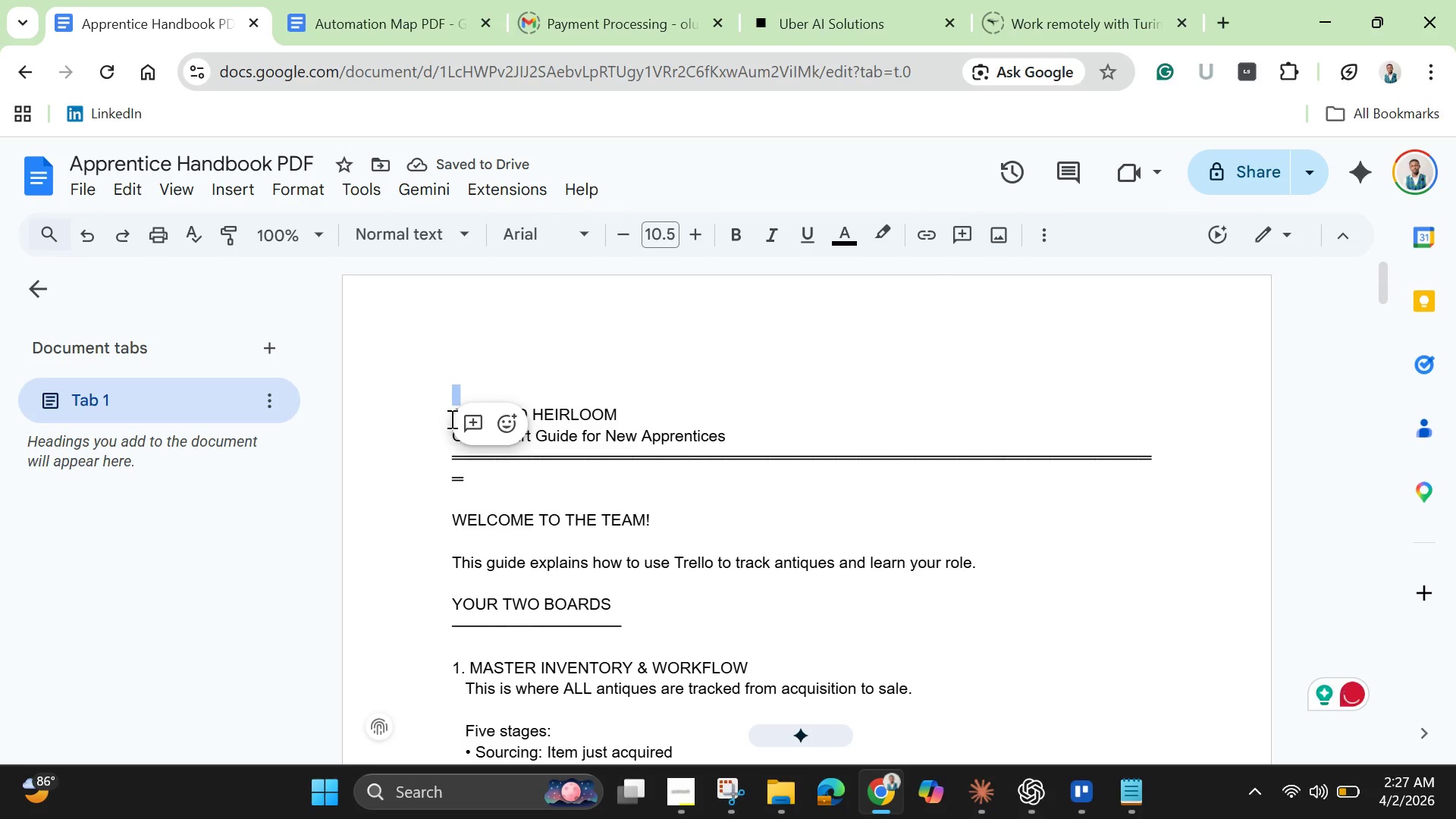 
left_click([450, 419])
 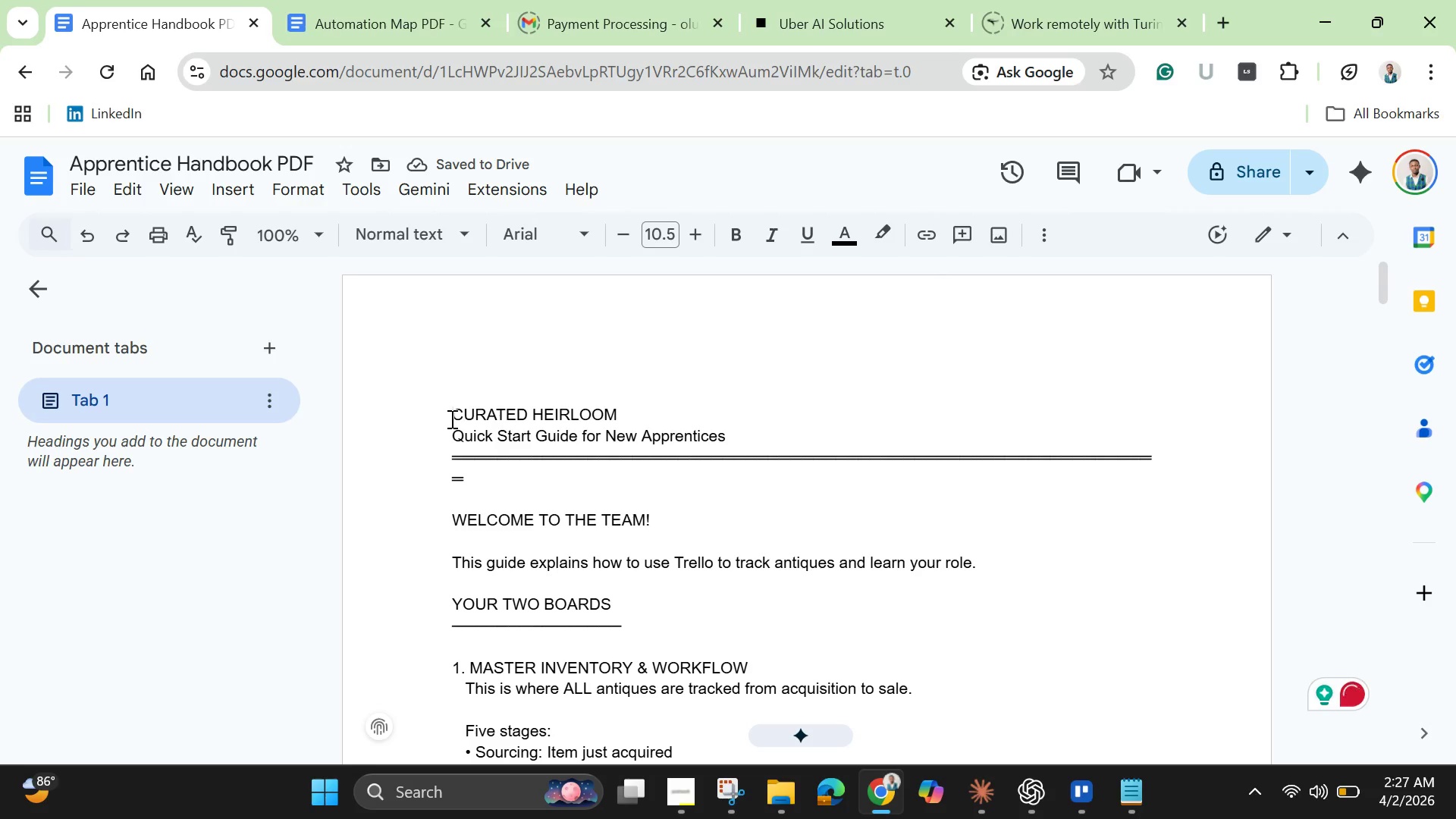 
hold_key(key=Backspace, duration=1.53)
 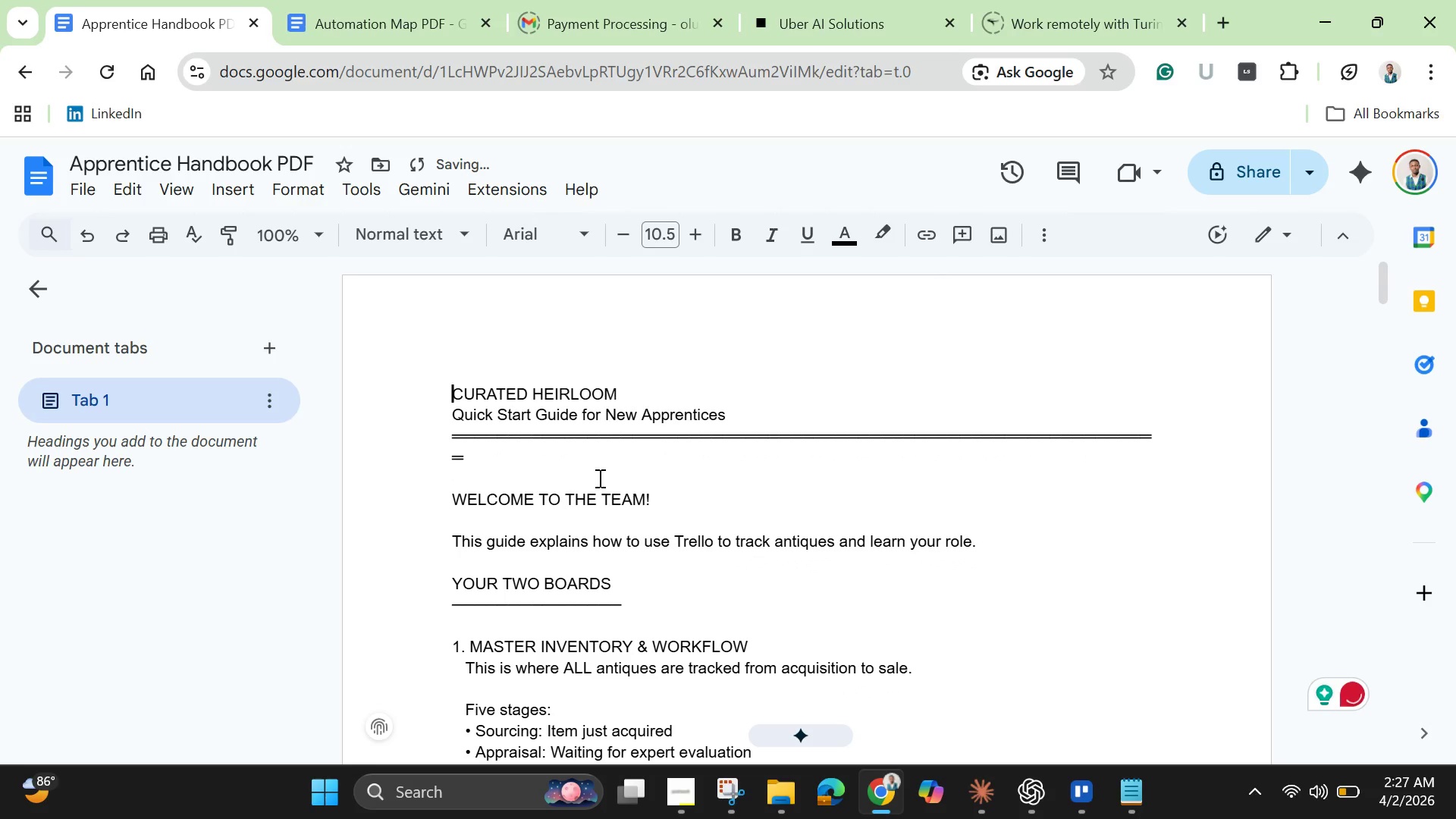 
key(Backspace)
 